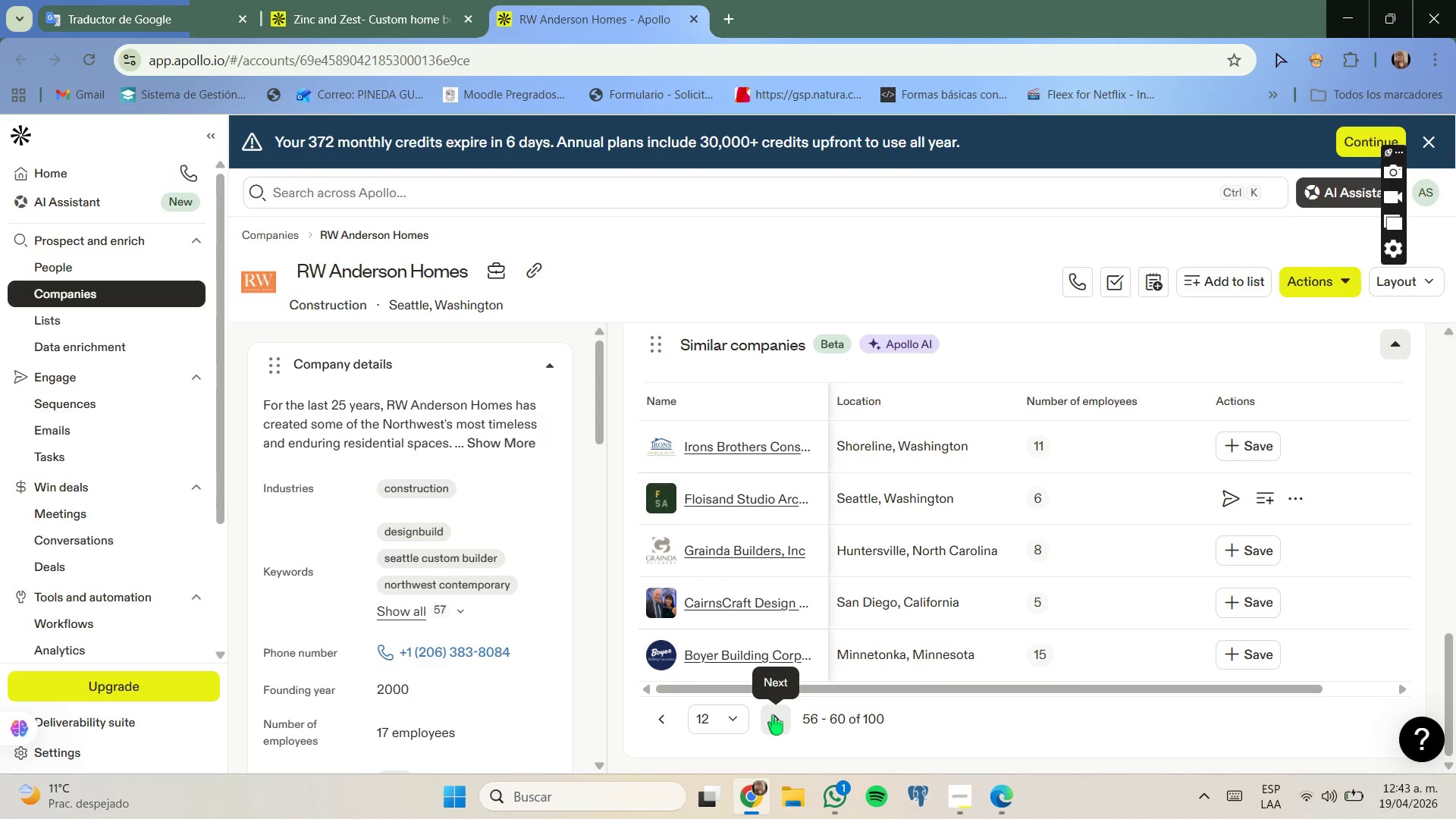 
wait(6.66)
 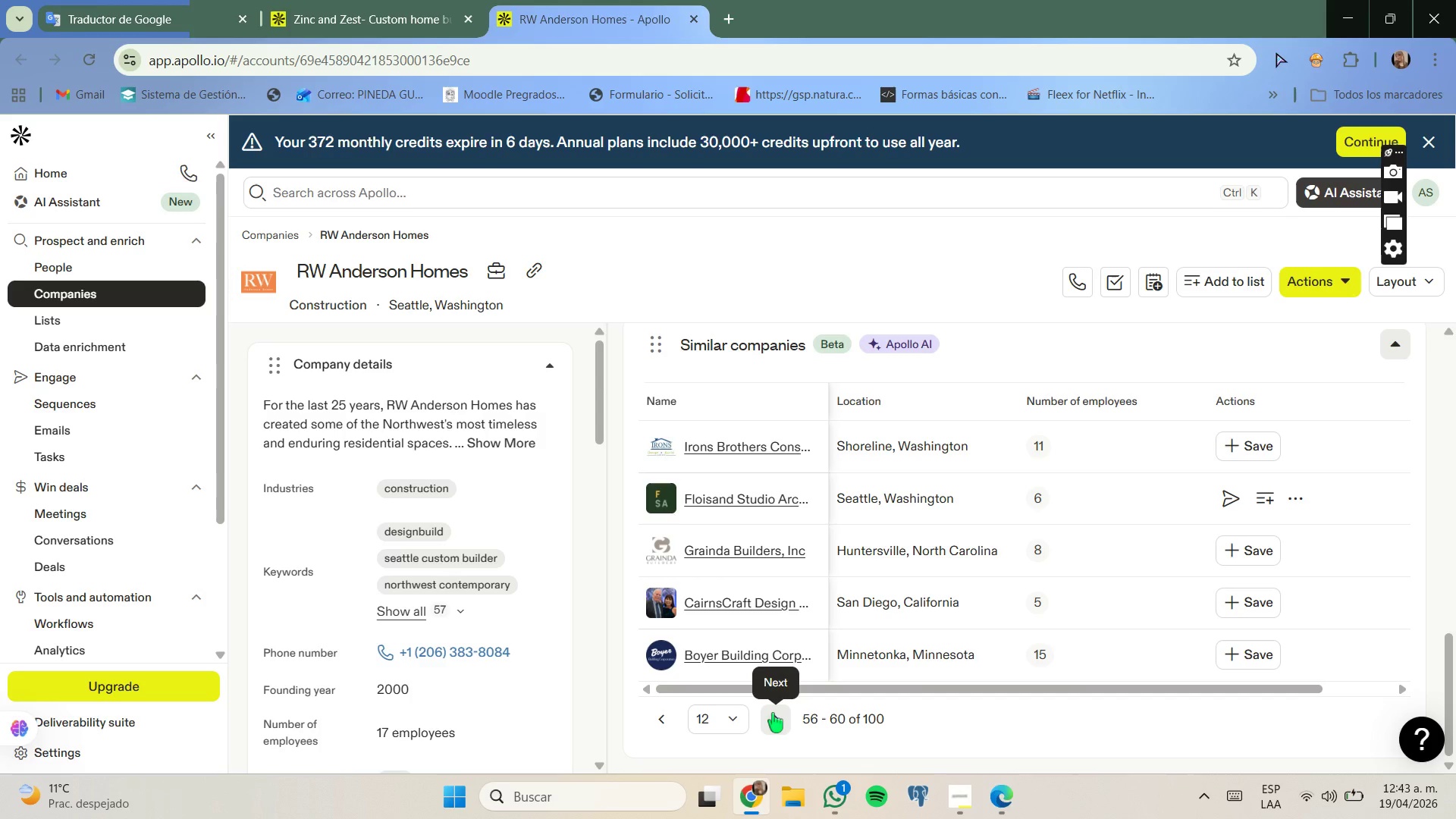 
left_click([773, 714])
 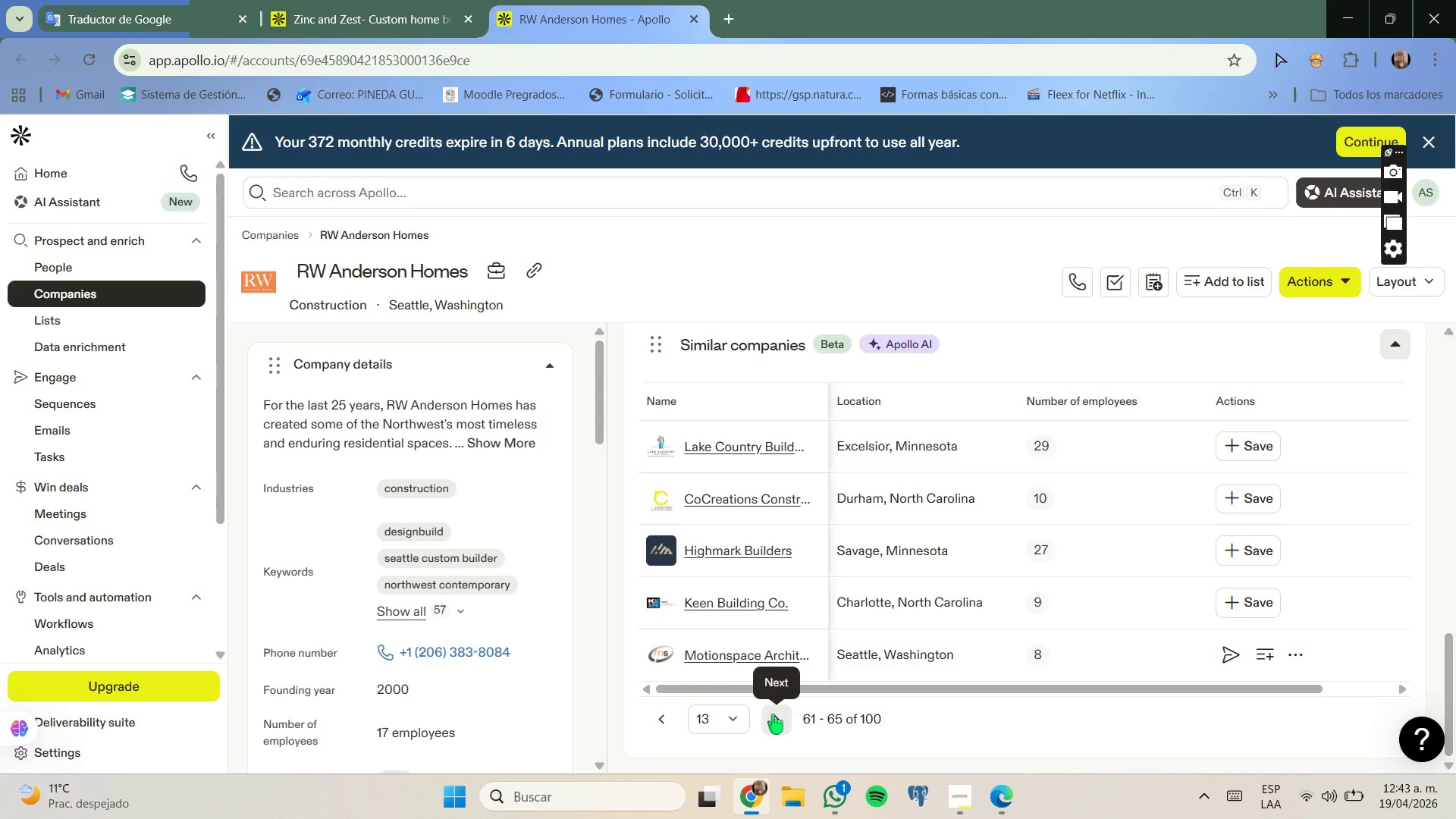 
left_click([773, 714])
 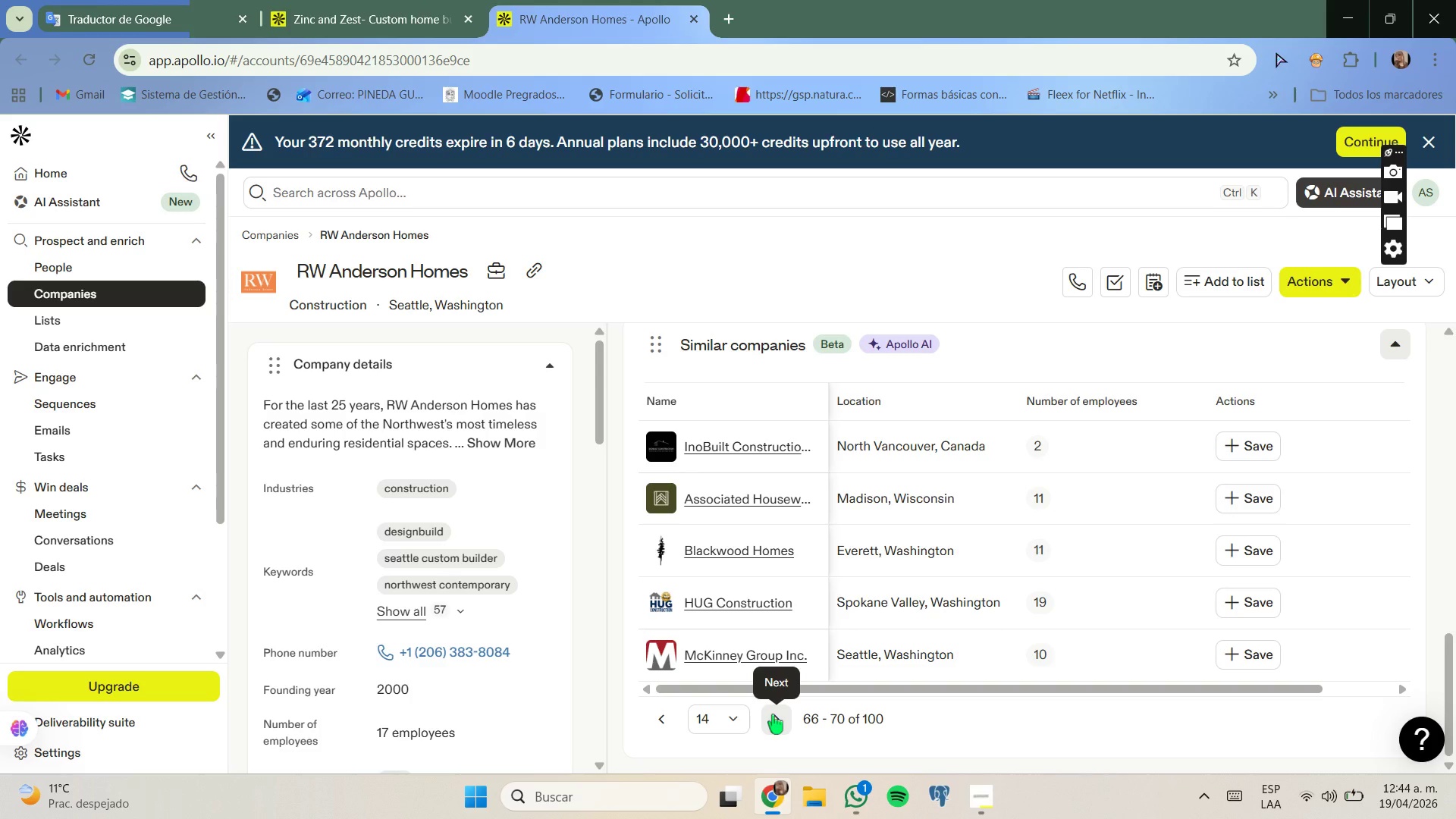 
wait(6.56)
 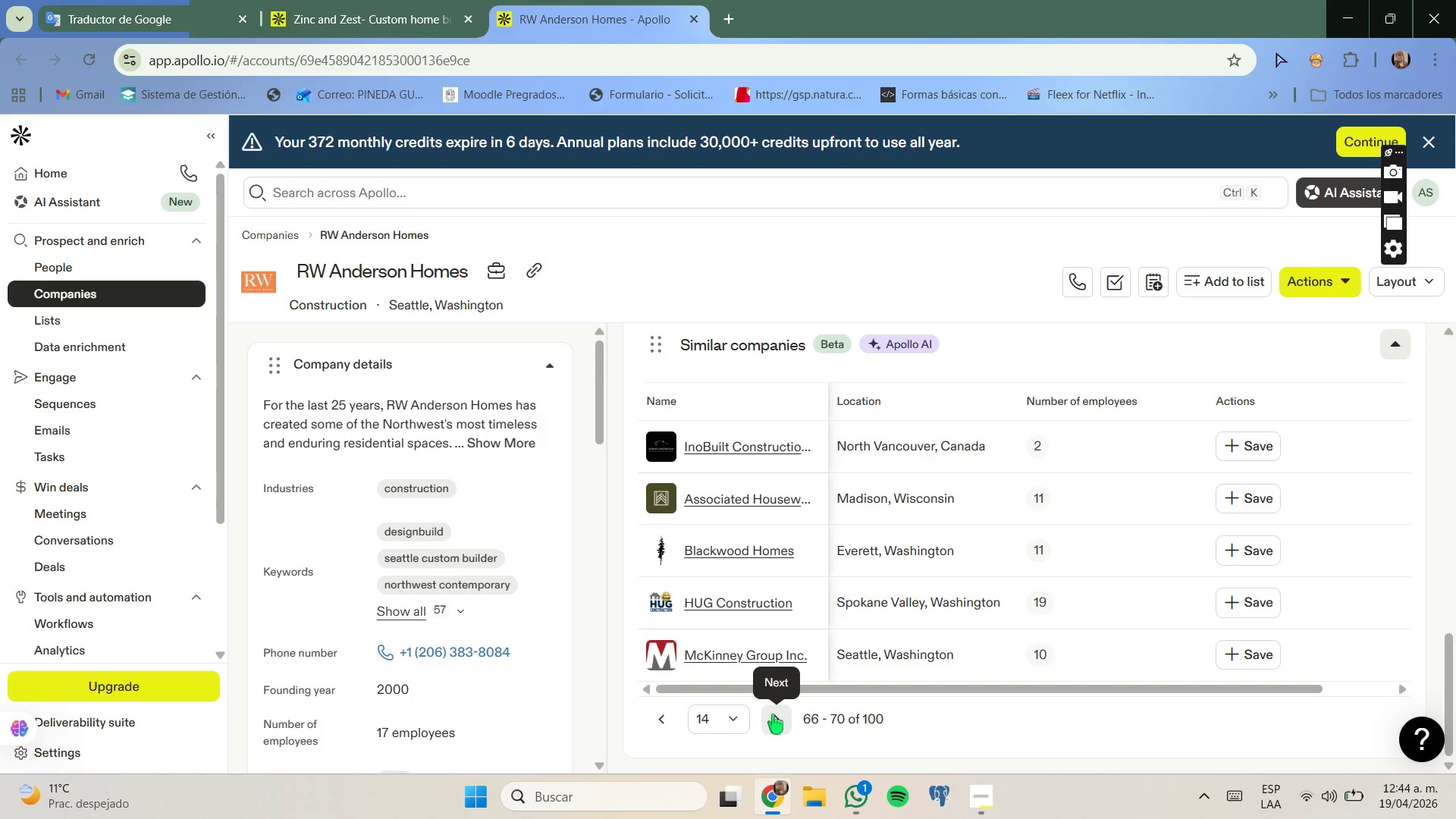 
right_click([761, 607])
 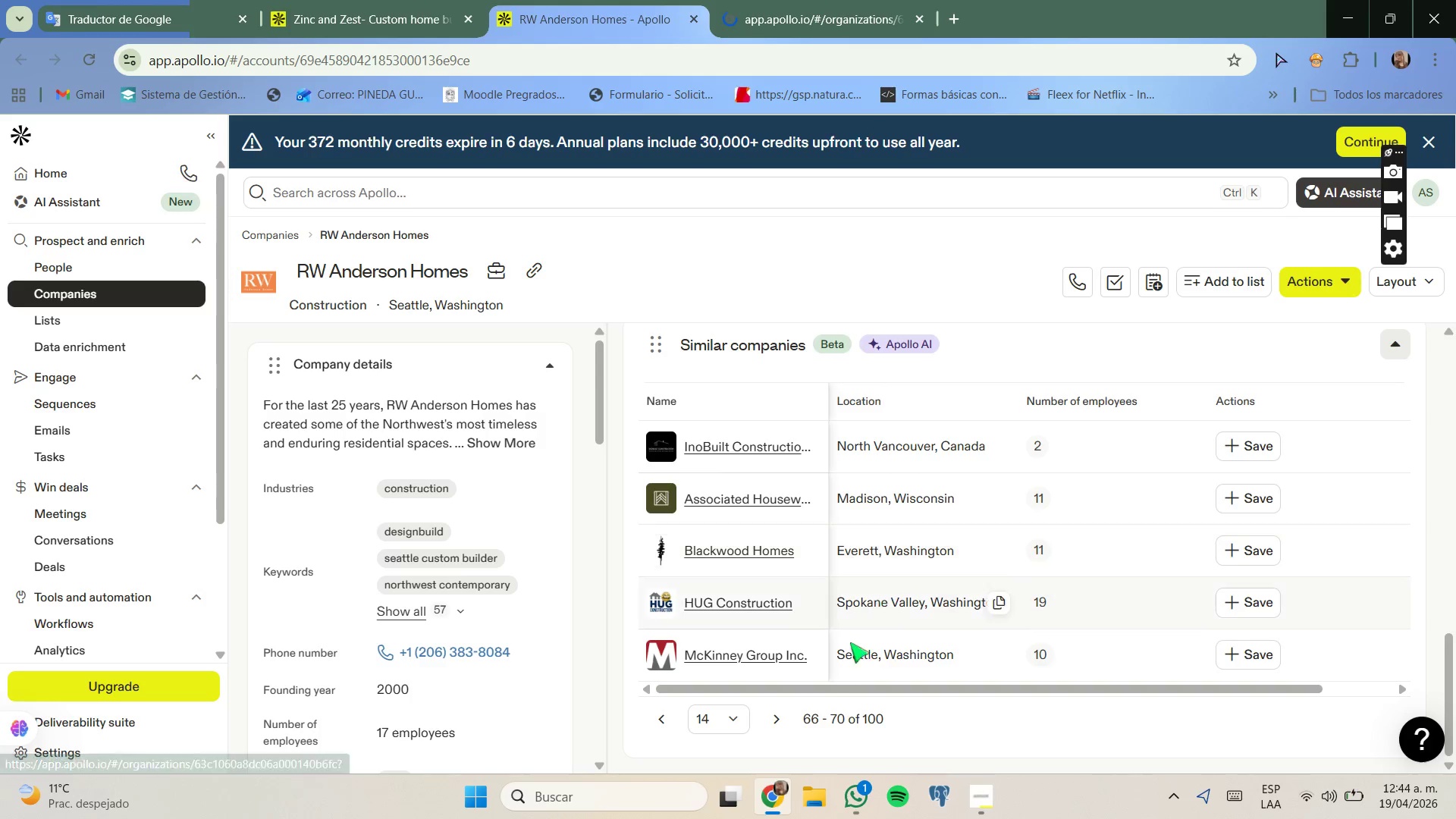 
left_click([784, 723])
 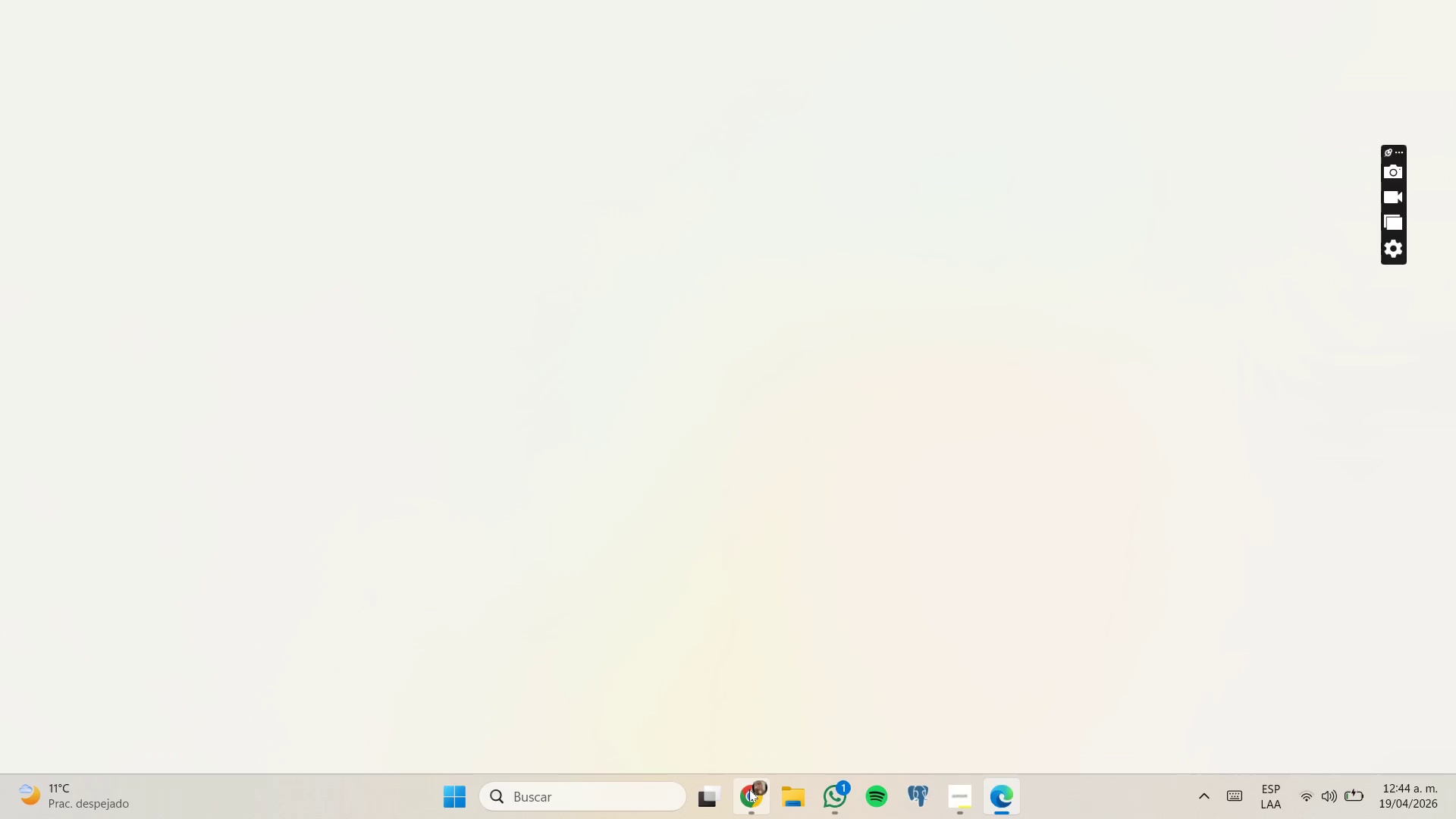 
left_click([777, 716])
 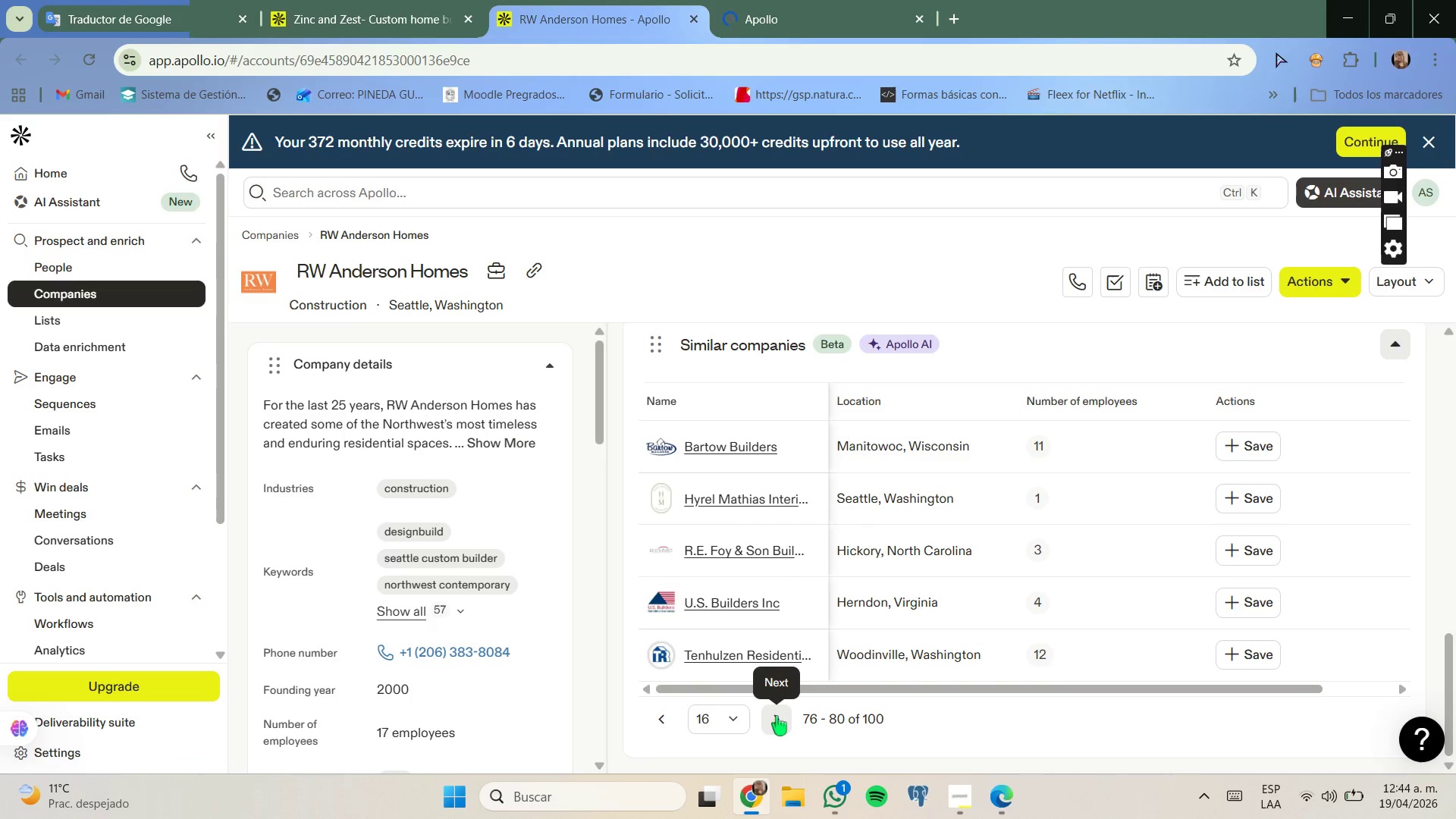 
wait(5.44)
 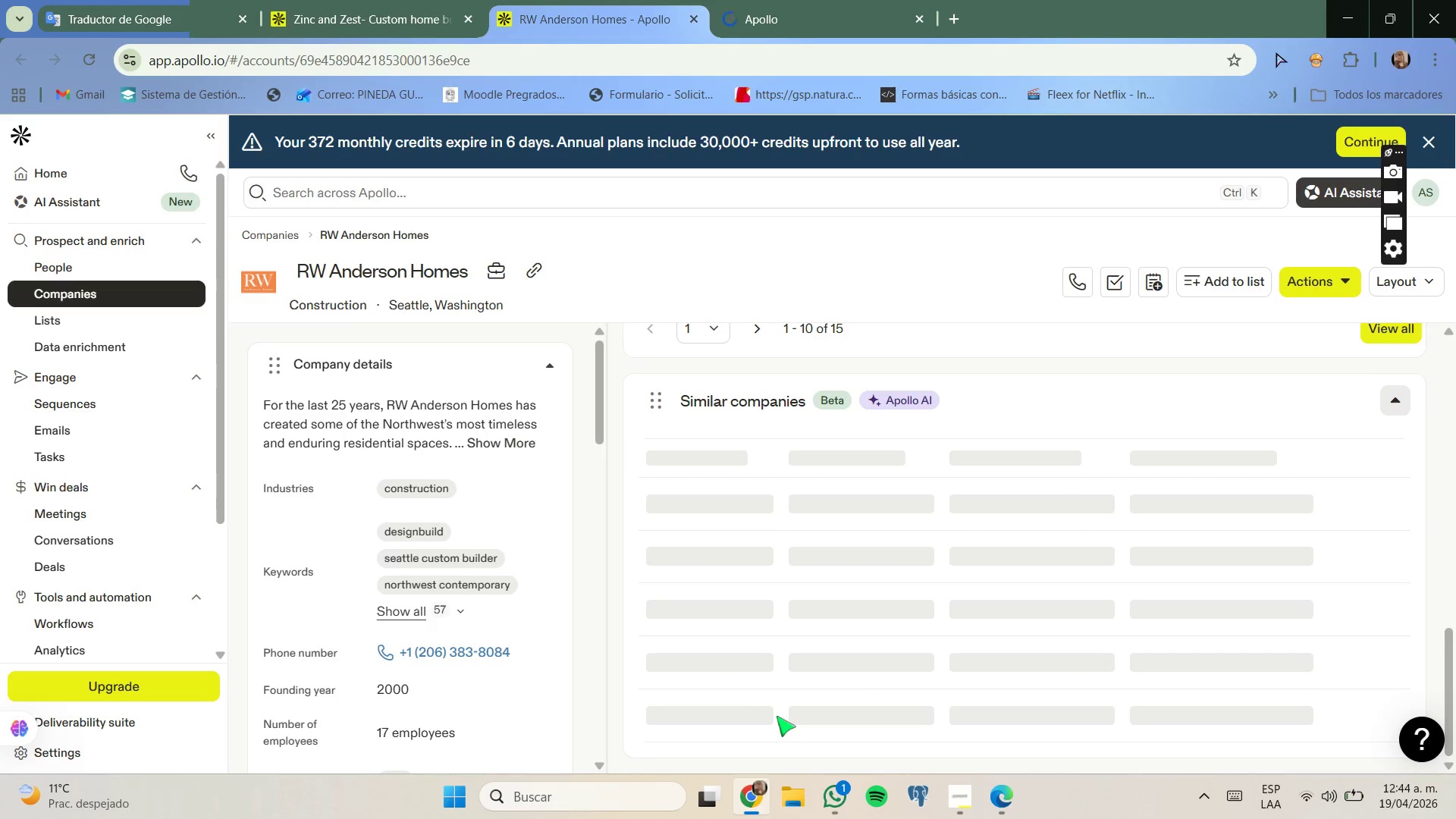 
left_click([777, 716])
 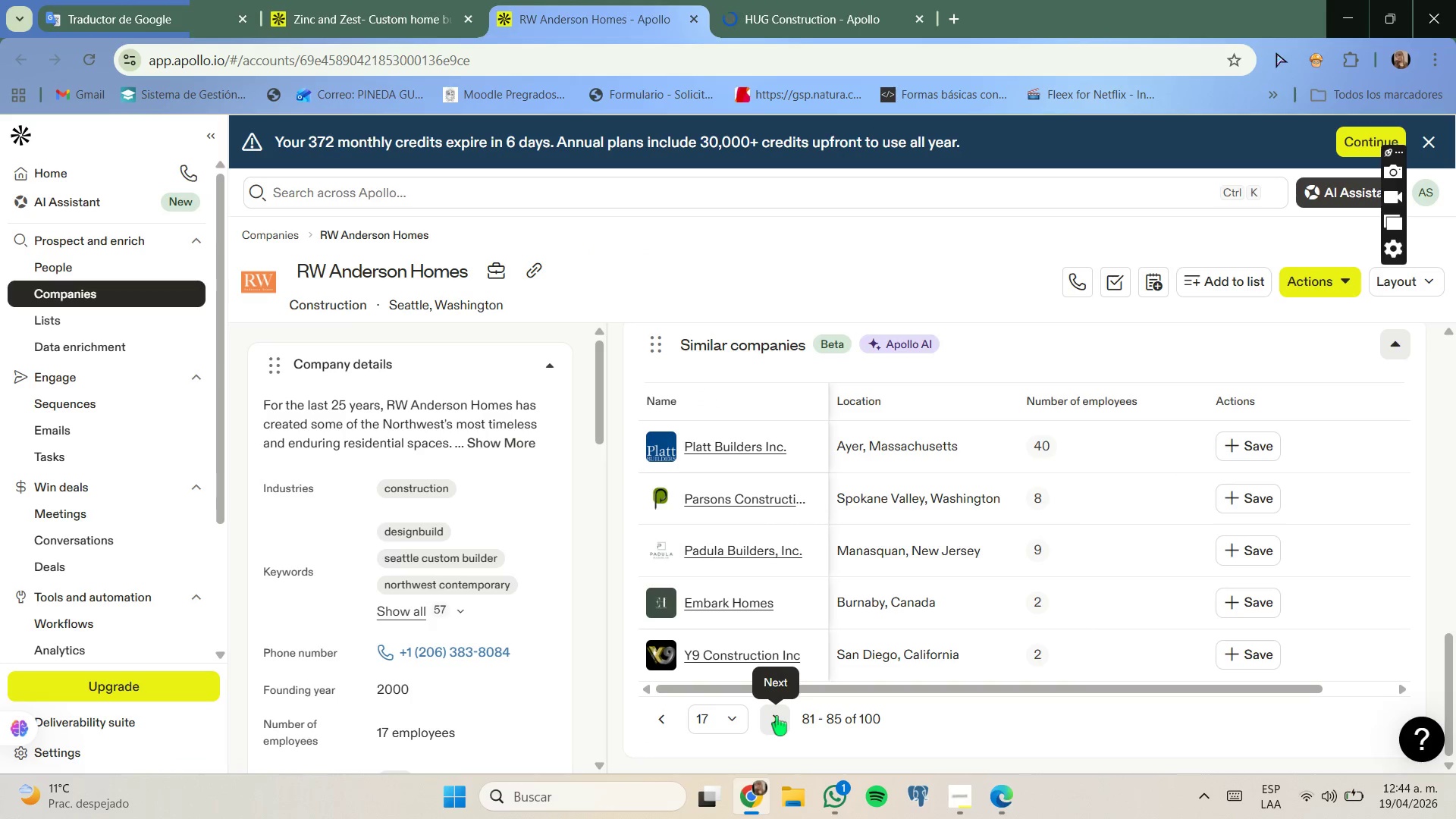 
wait(5.53)
 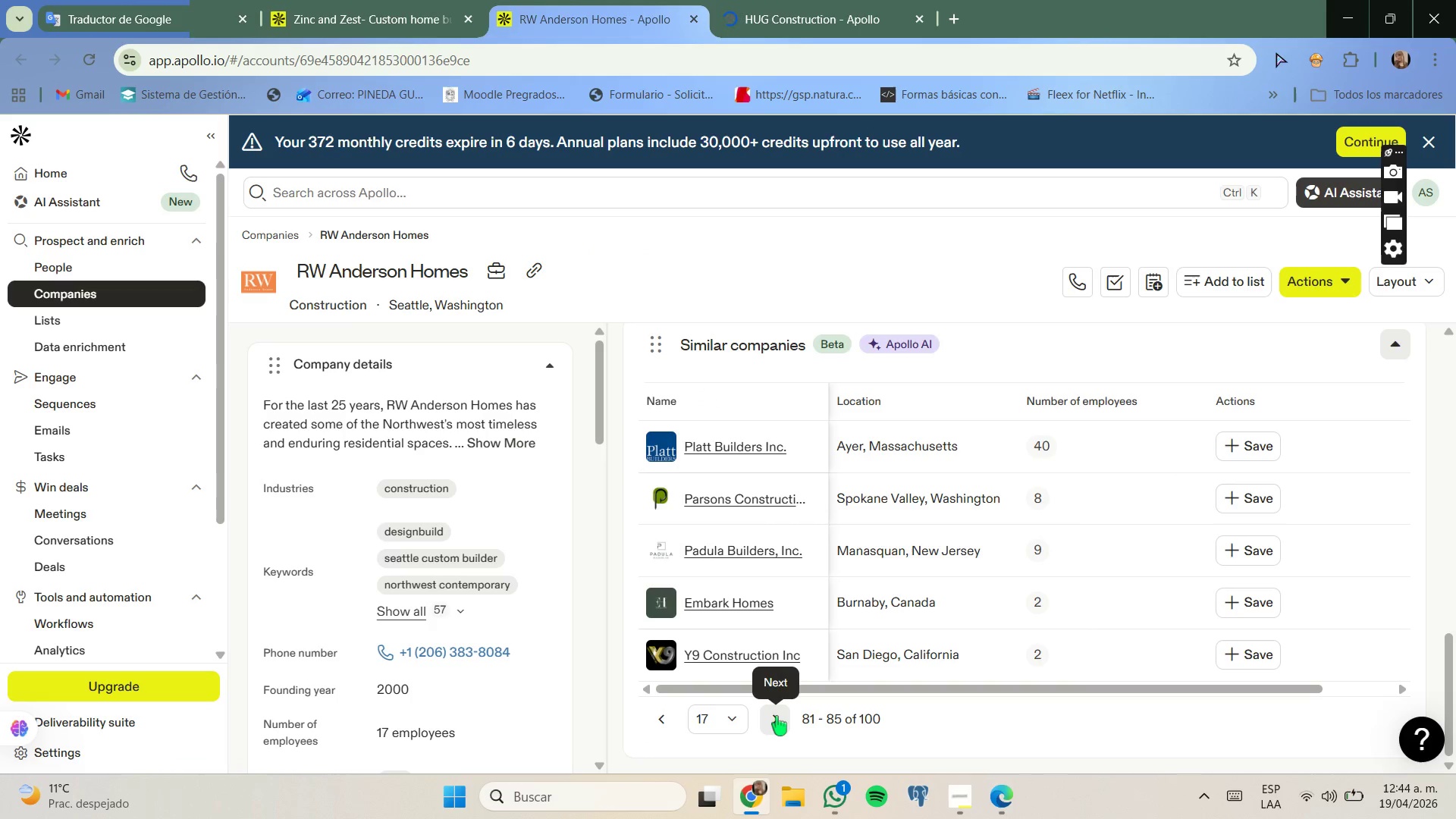 
left_click([777, 716])
 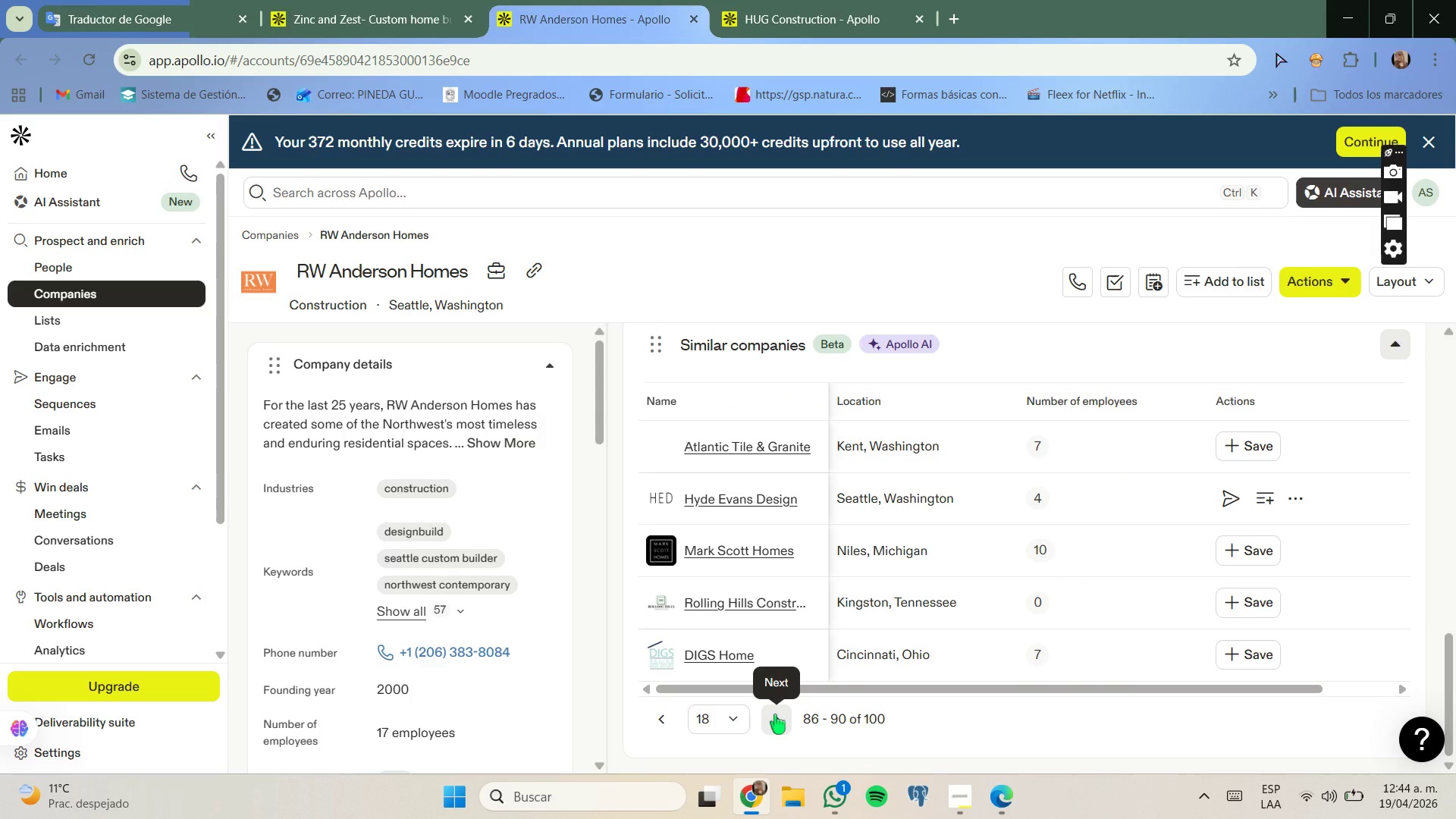 
left_click([774, 714])
 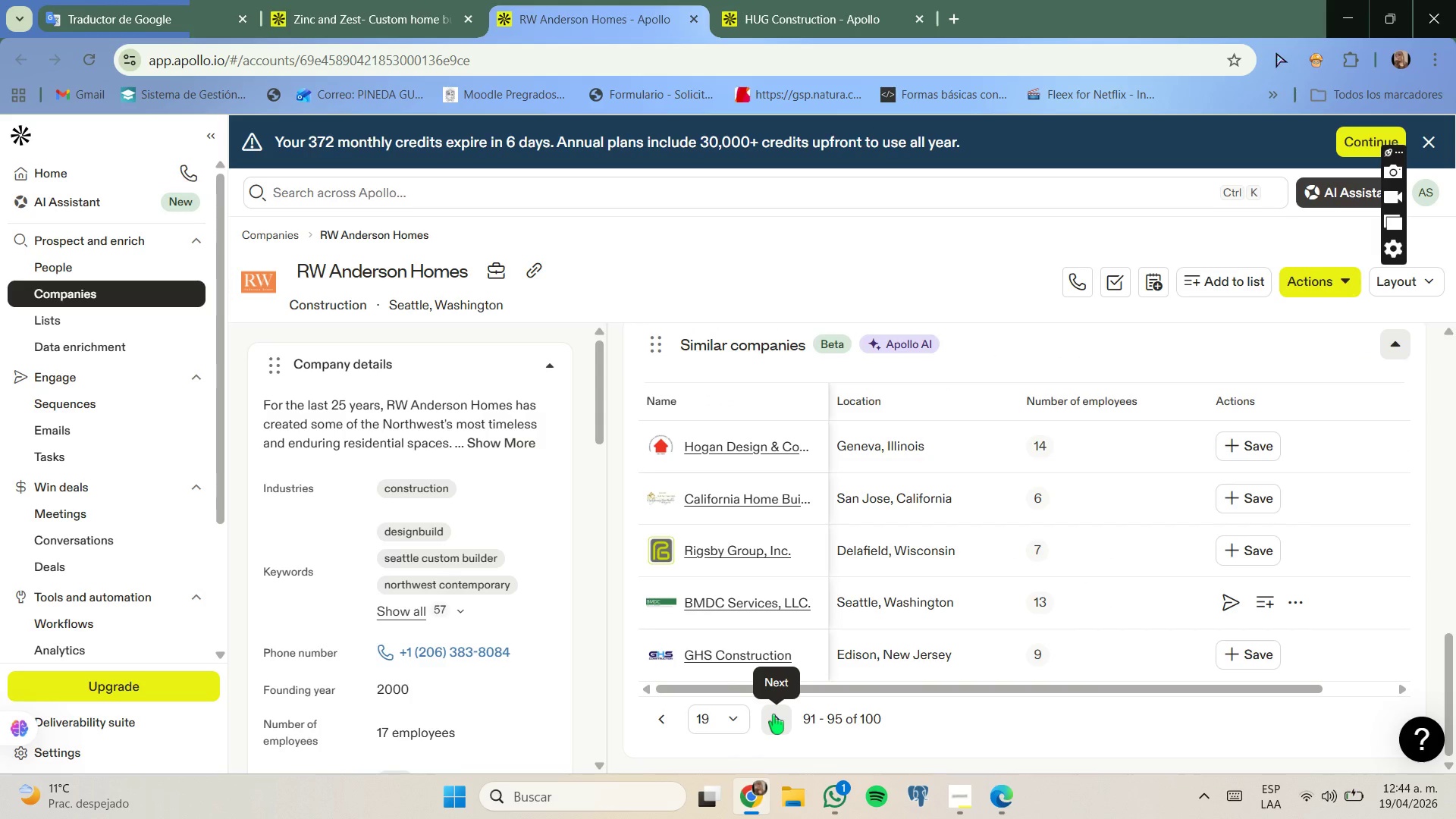 
left_click([774, 714])
 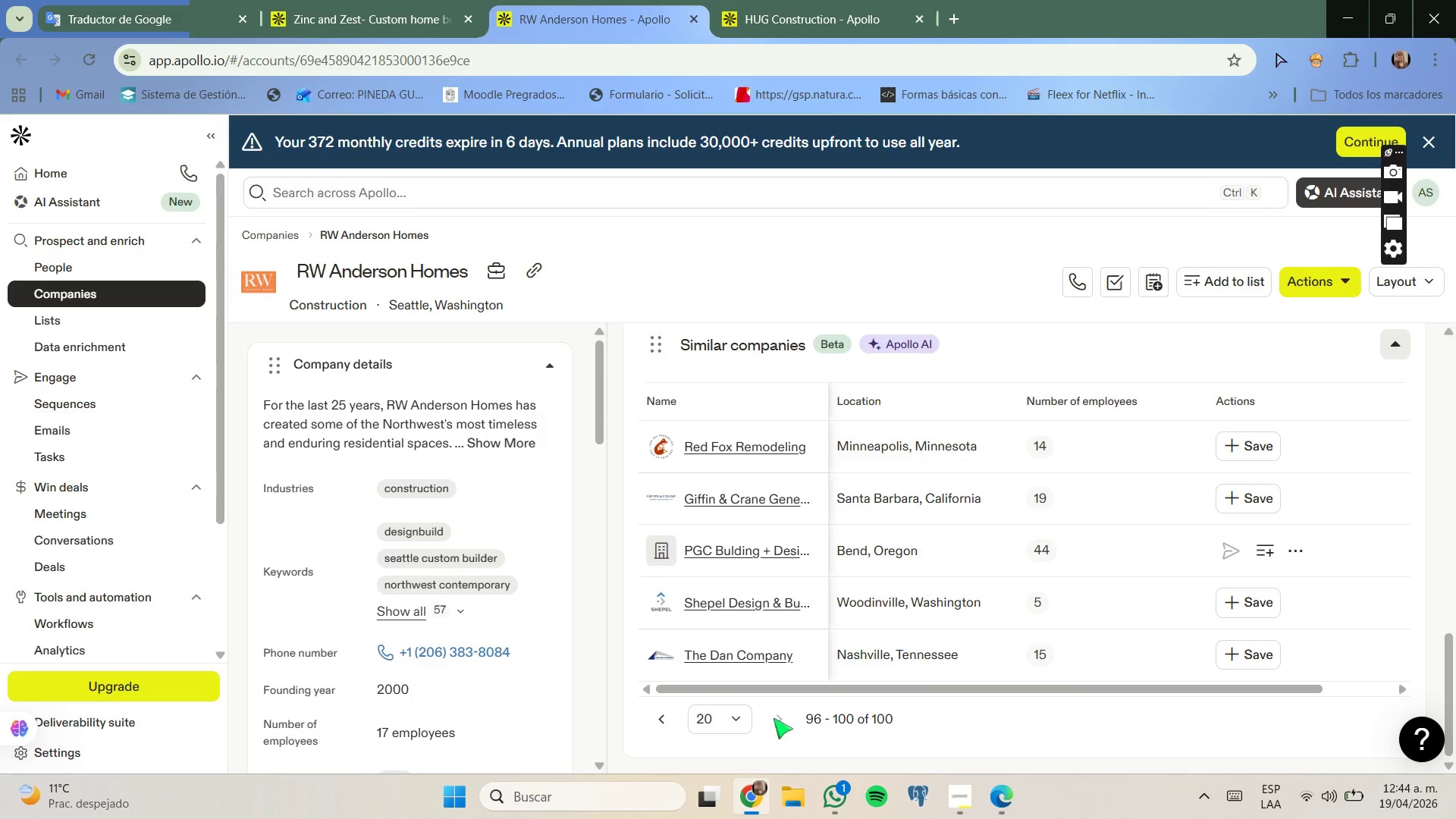 
wait(7.89)
 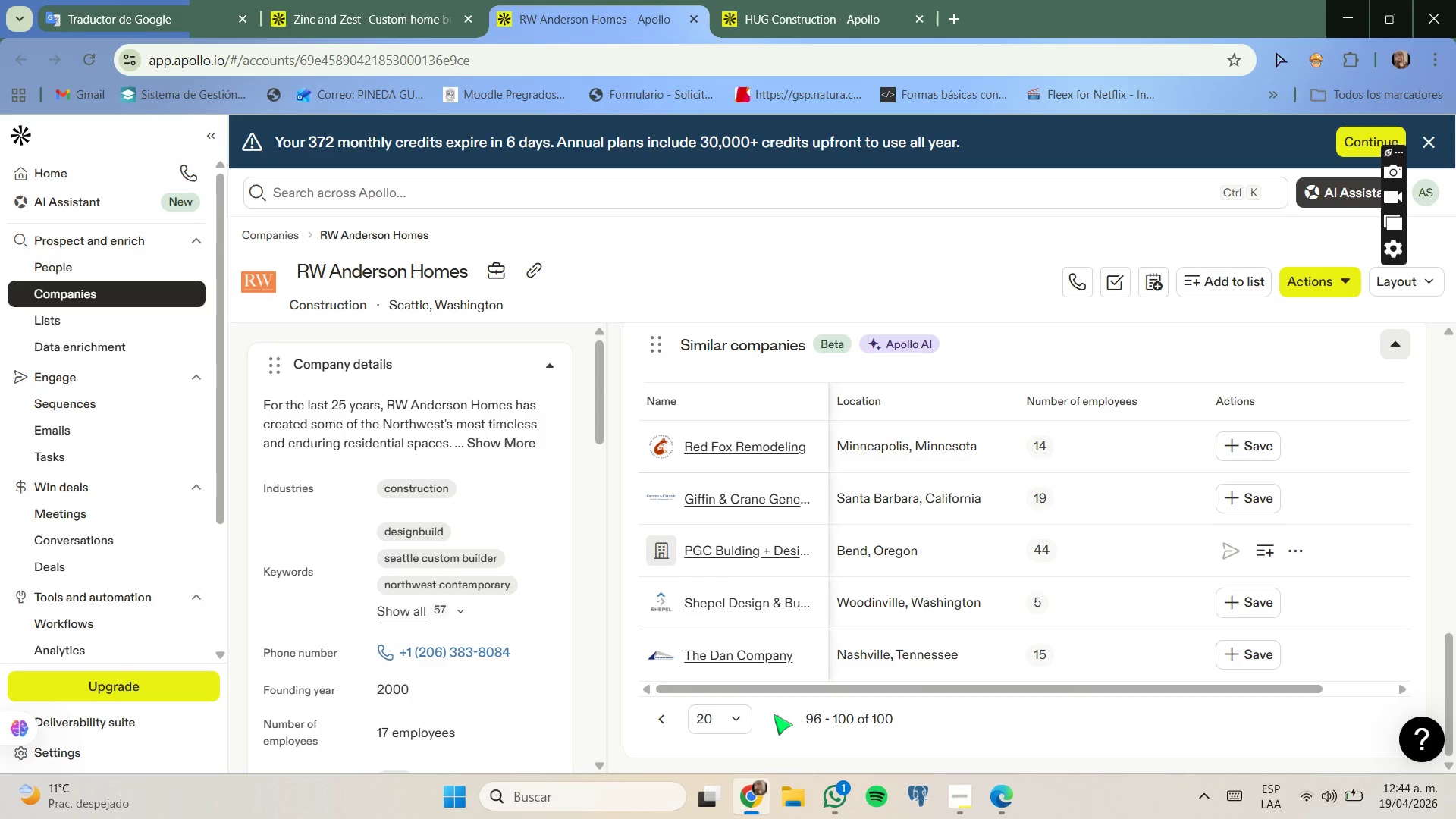 
left_click_drag(start_coordinate=[328, 0], to_coordinate=[328, 8])
 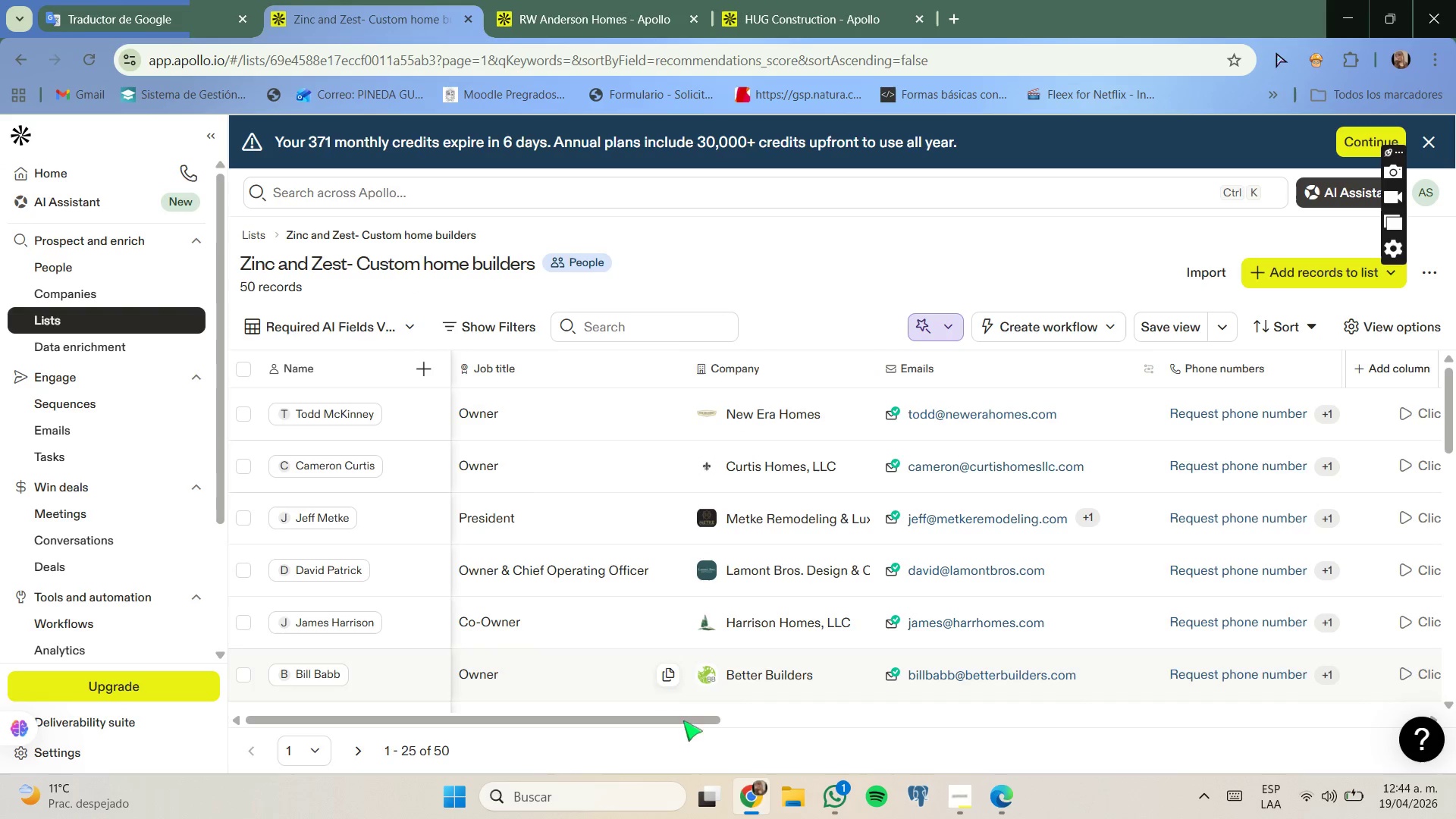 
scroll: coordinate [640, 633], scroll_direction: up, amount: 2.0
 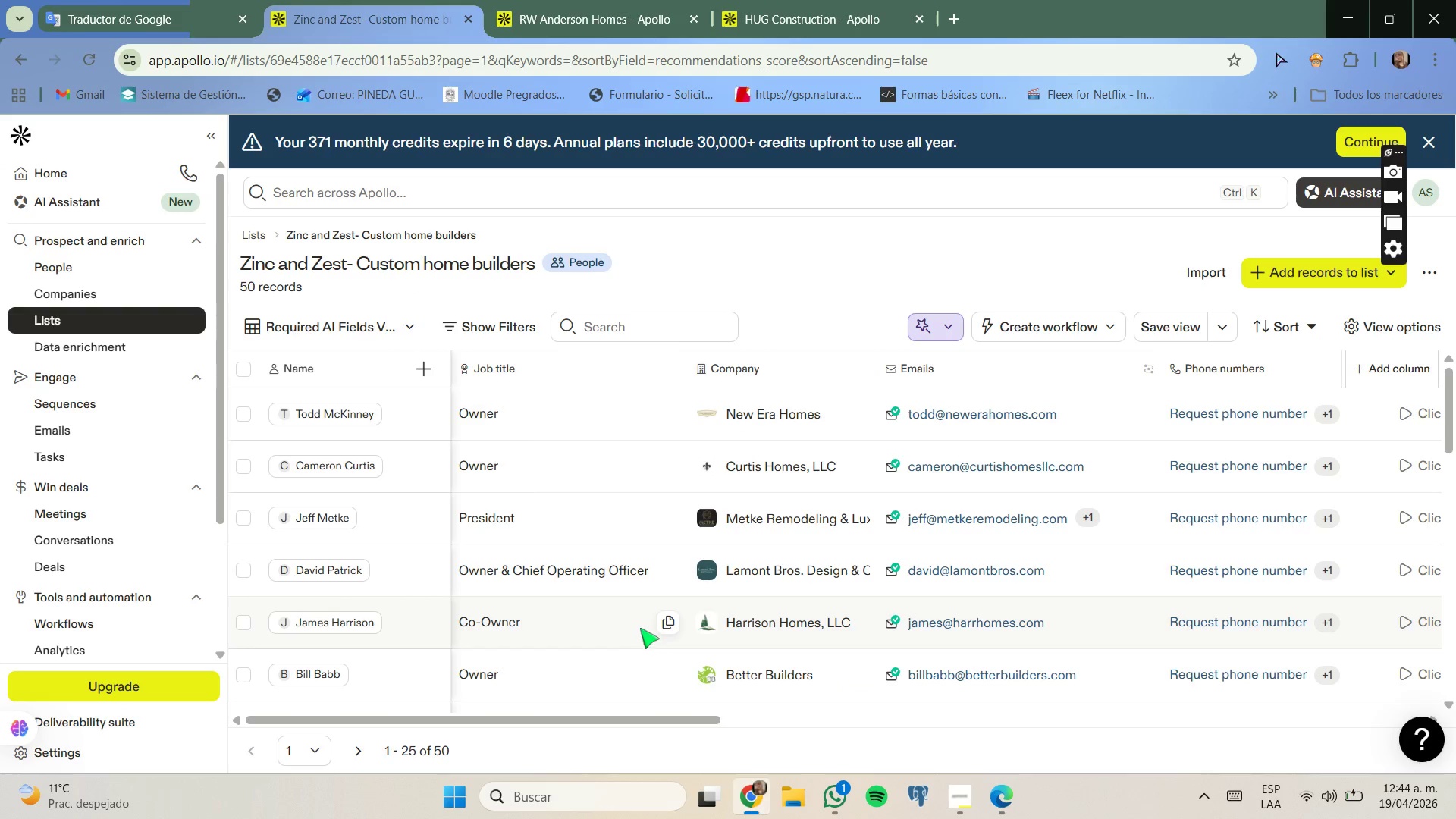 
scroll: coordinate [626, 585], scroll_direction: none, amount: 0.0
 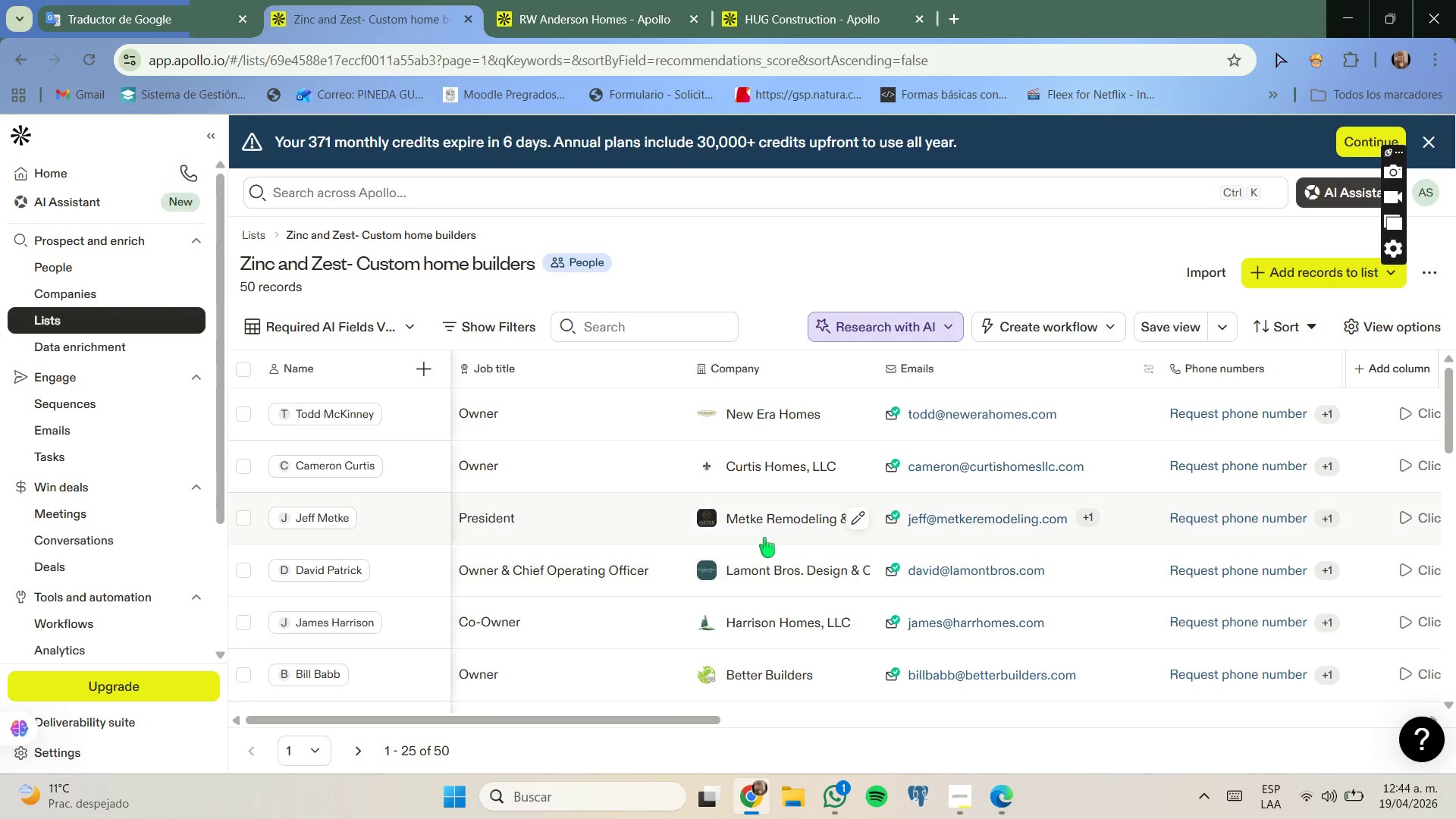 
right_click([778, 524])
 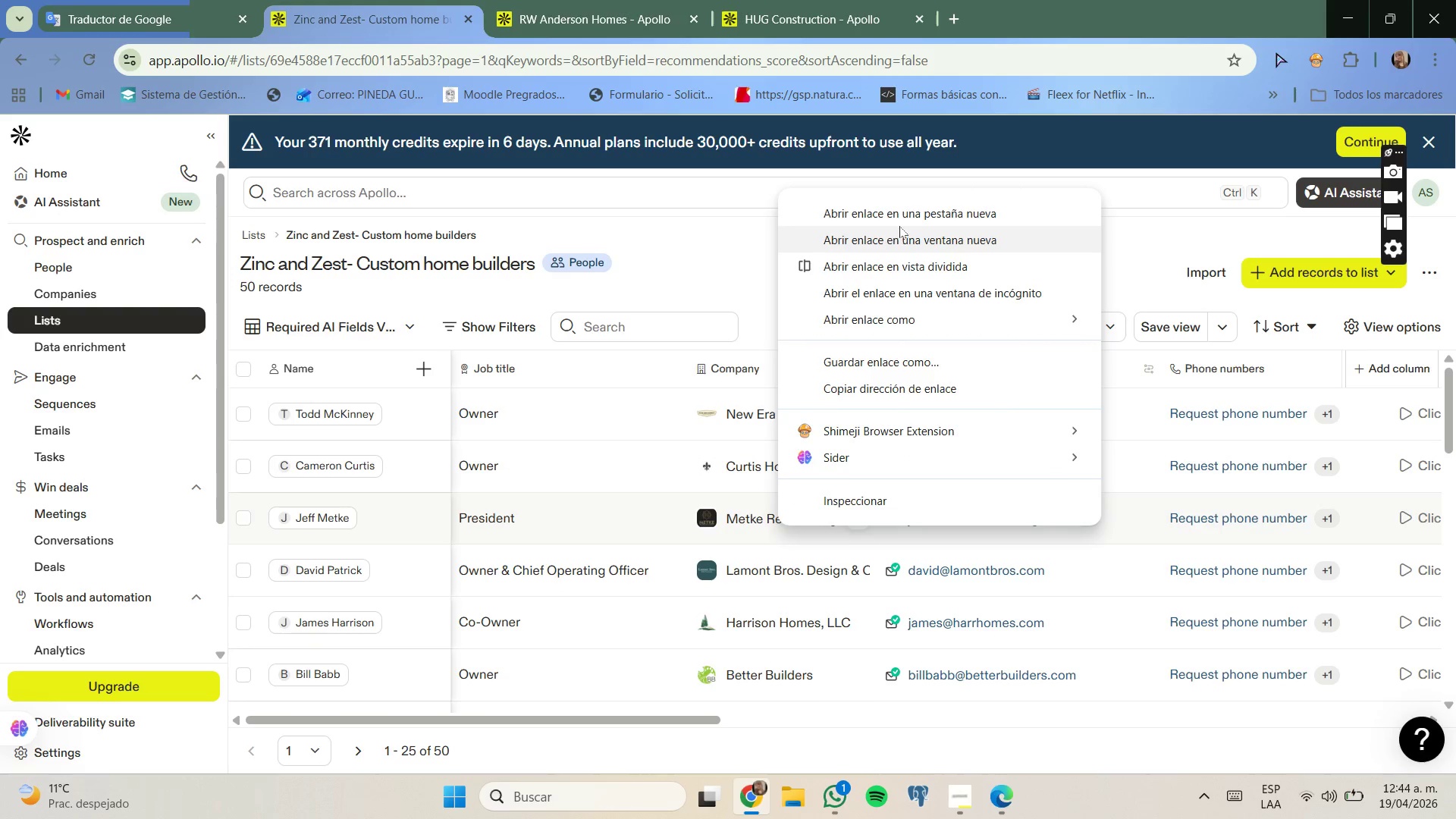 
left_click([902, 217])
 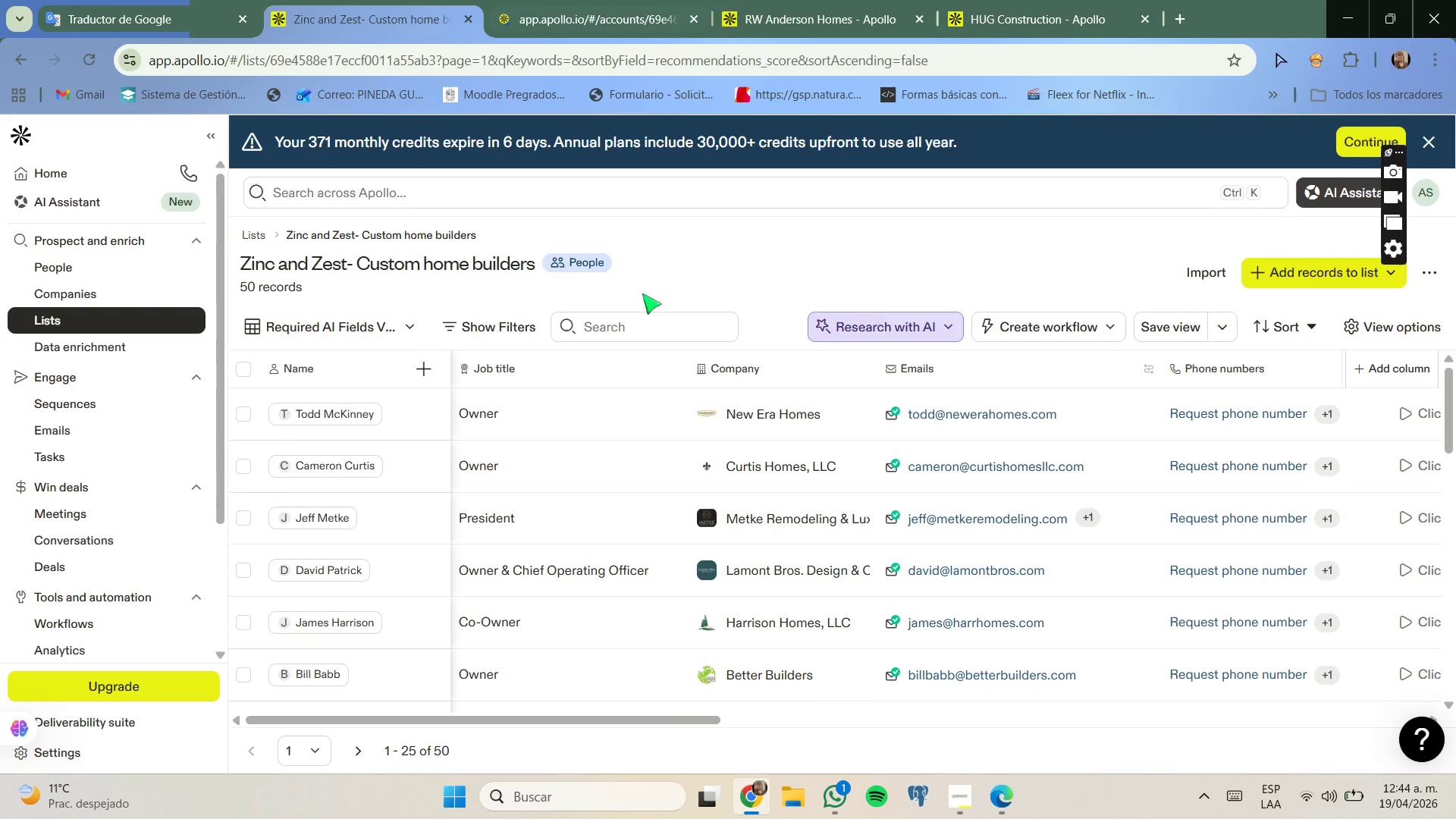 
scroll: coordinate [601, 363], scroll_direction: none, amount: 0.0
 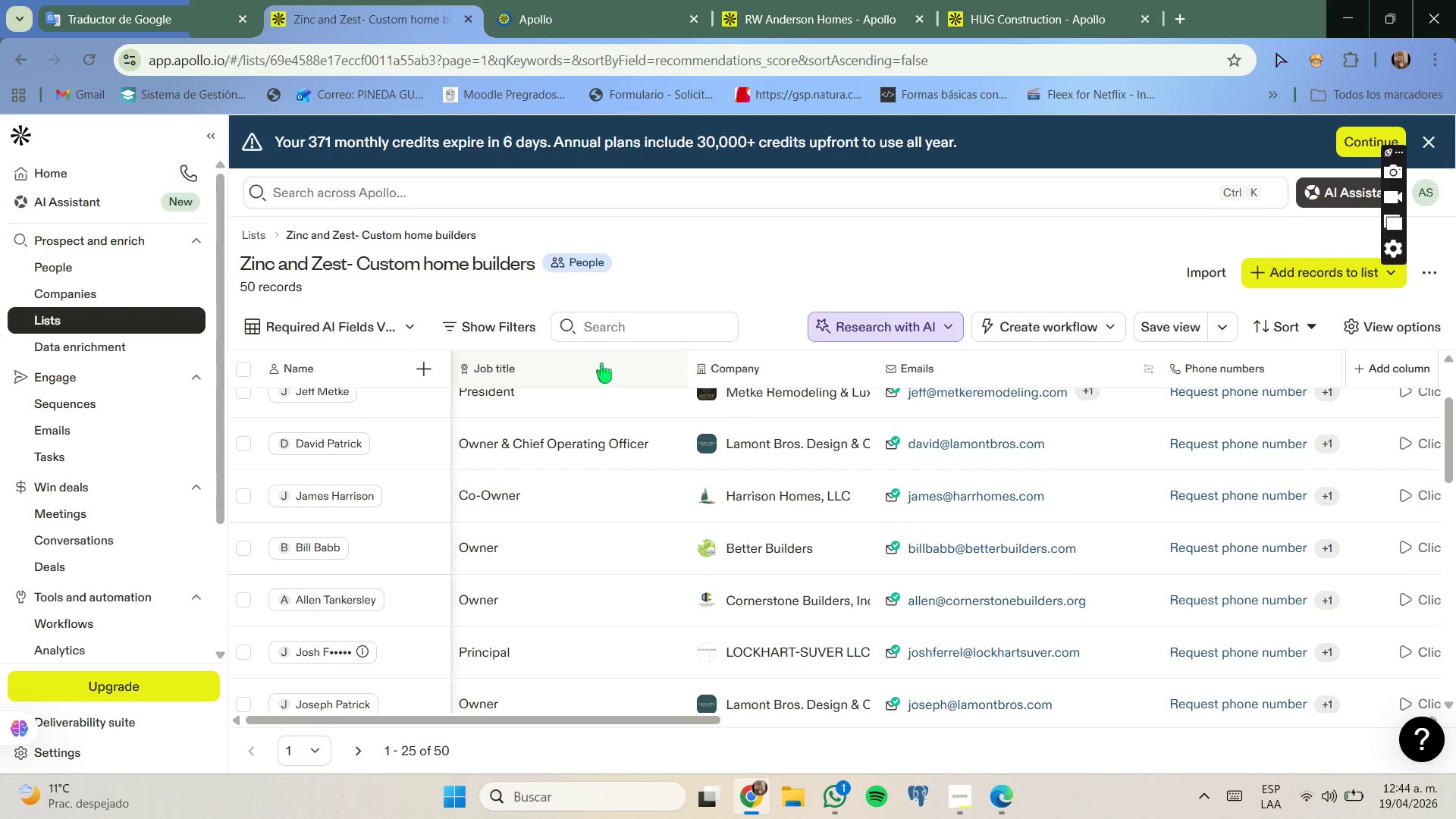 
scroll: coordinate [592, 405], scroll_direction: down, amount: 4.0
 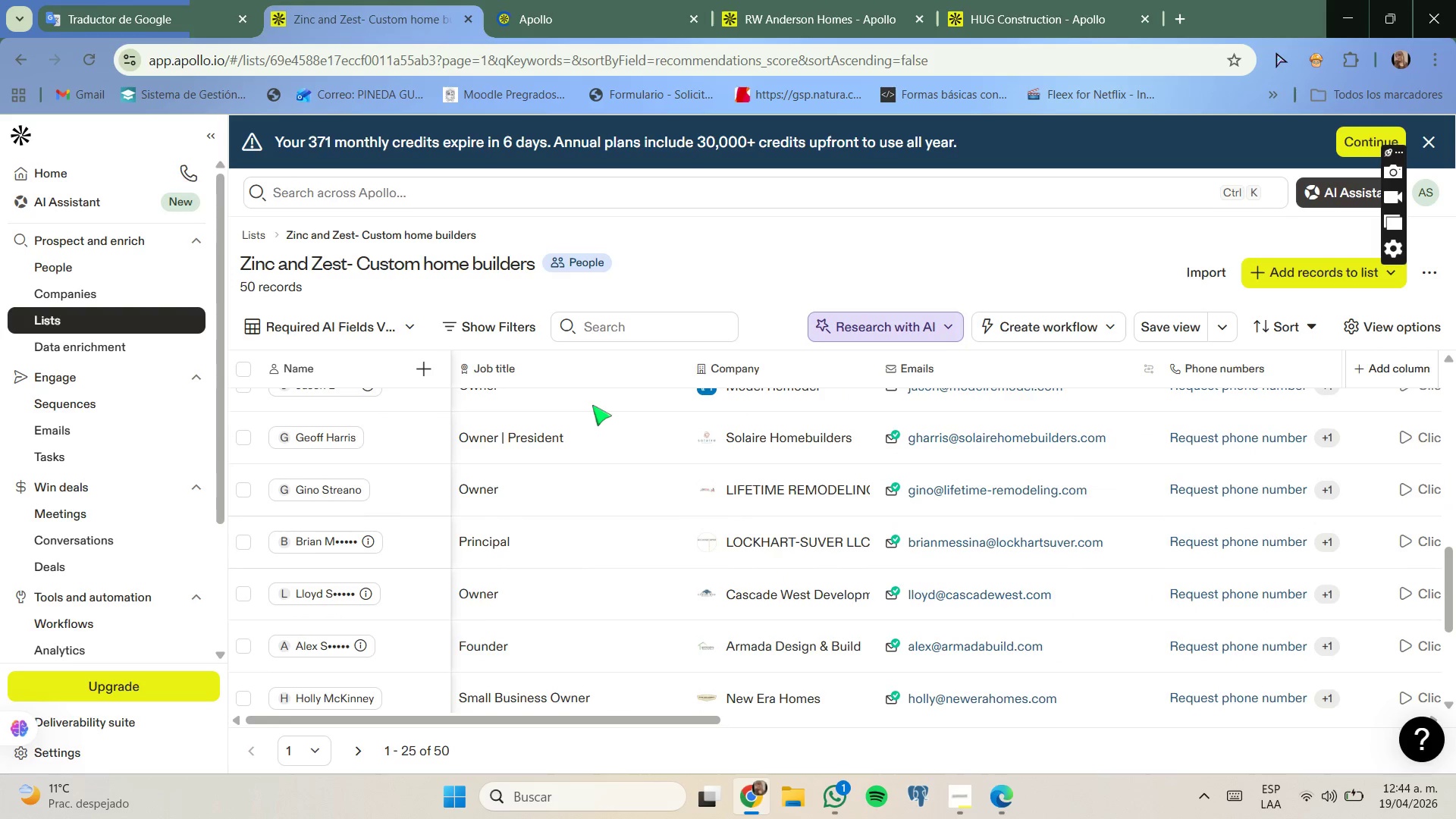 
scroll: coordinate [592, 405], scroll_direction: none, amount: 0.0
 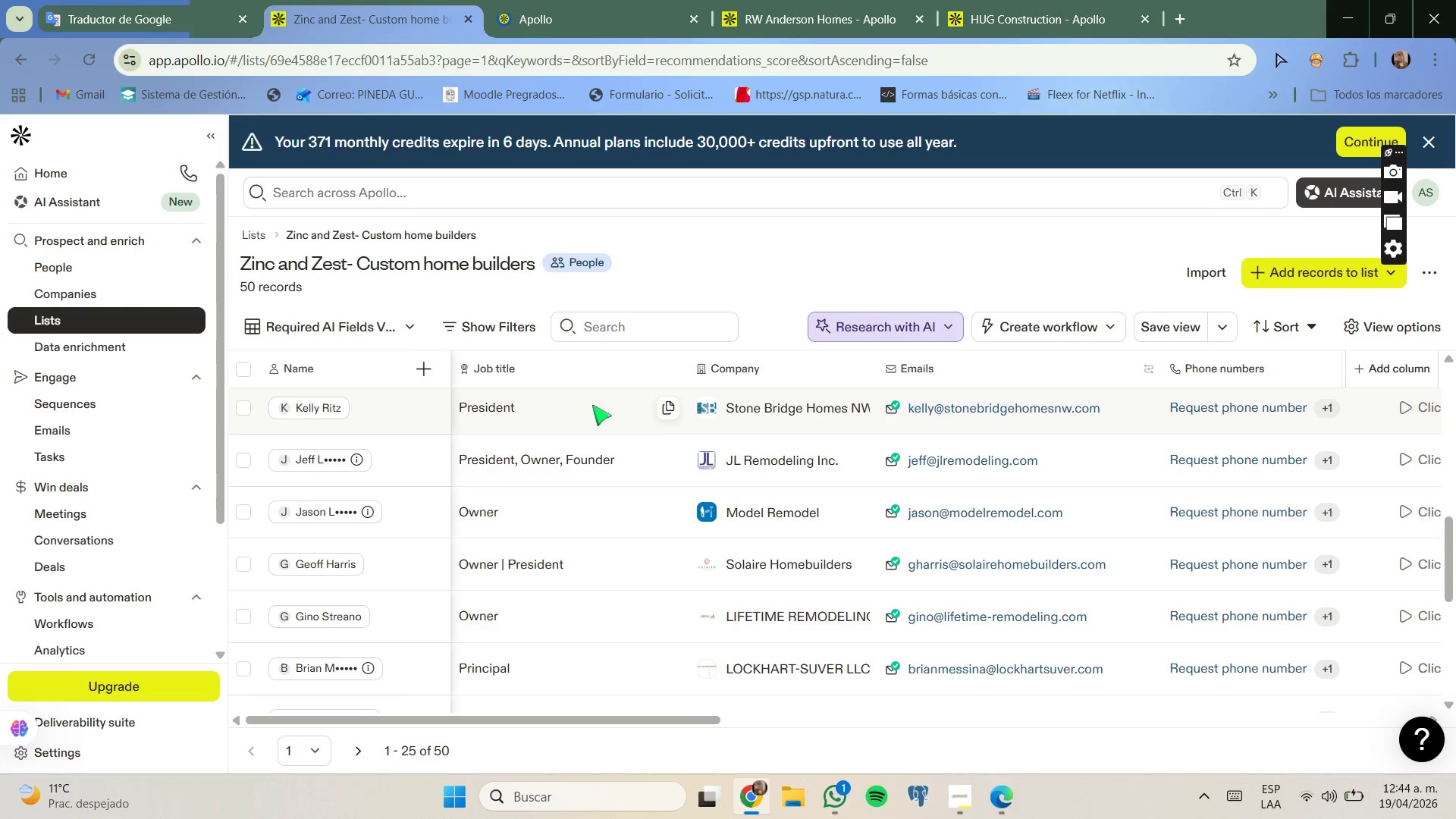 
scroll: coordinate [592, 405], scroll_direction: down, amount: 1.0
 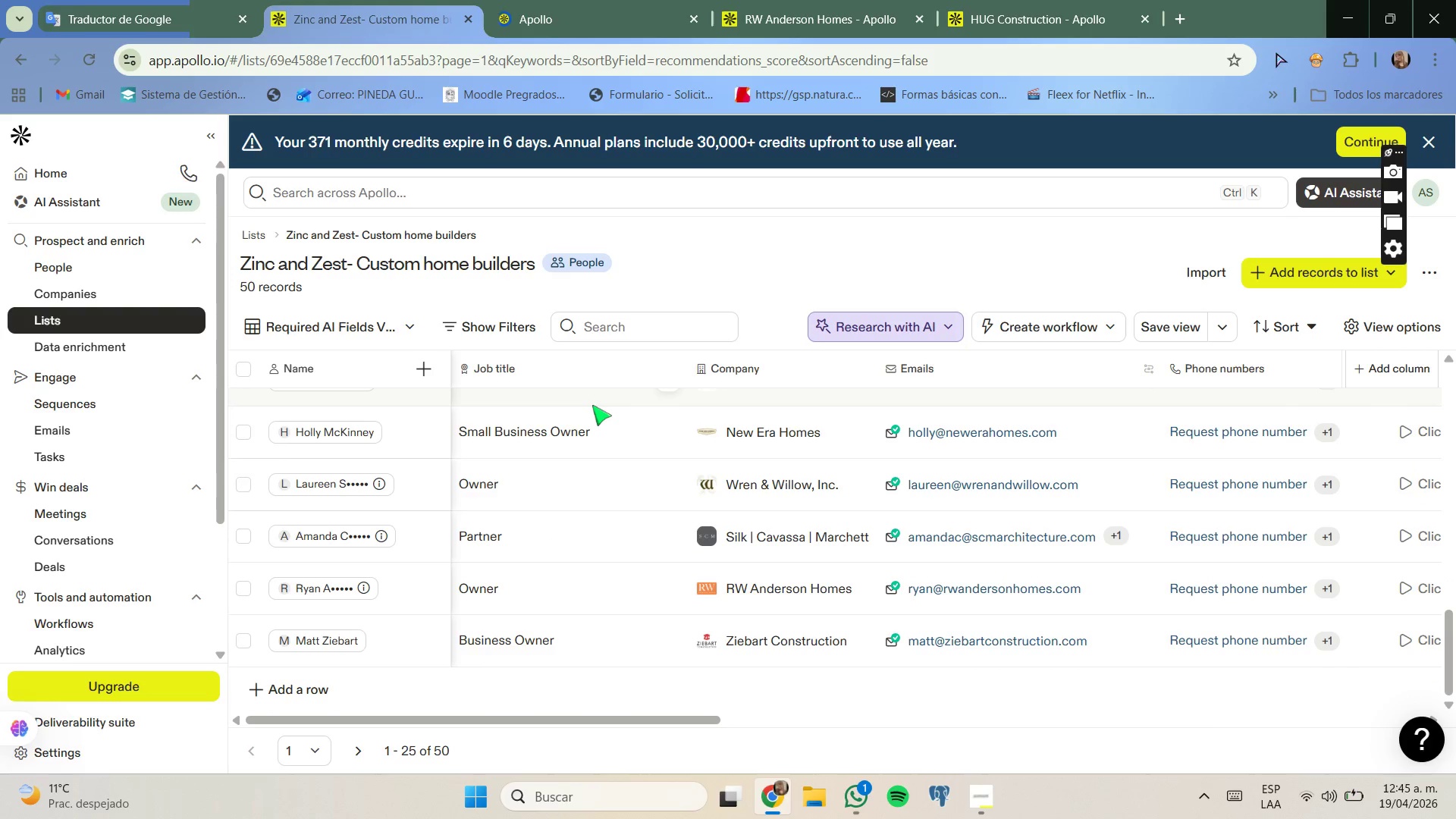 
scroll: coordinate [592, 408], scroll_direction: up, amount: 6.0
 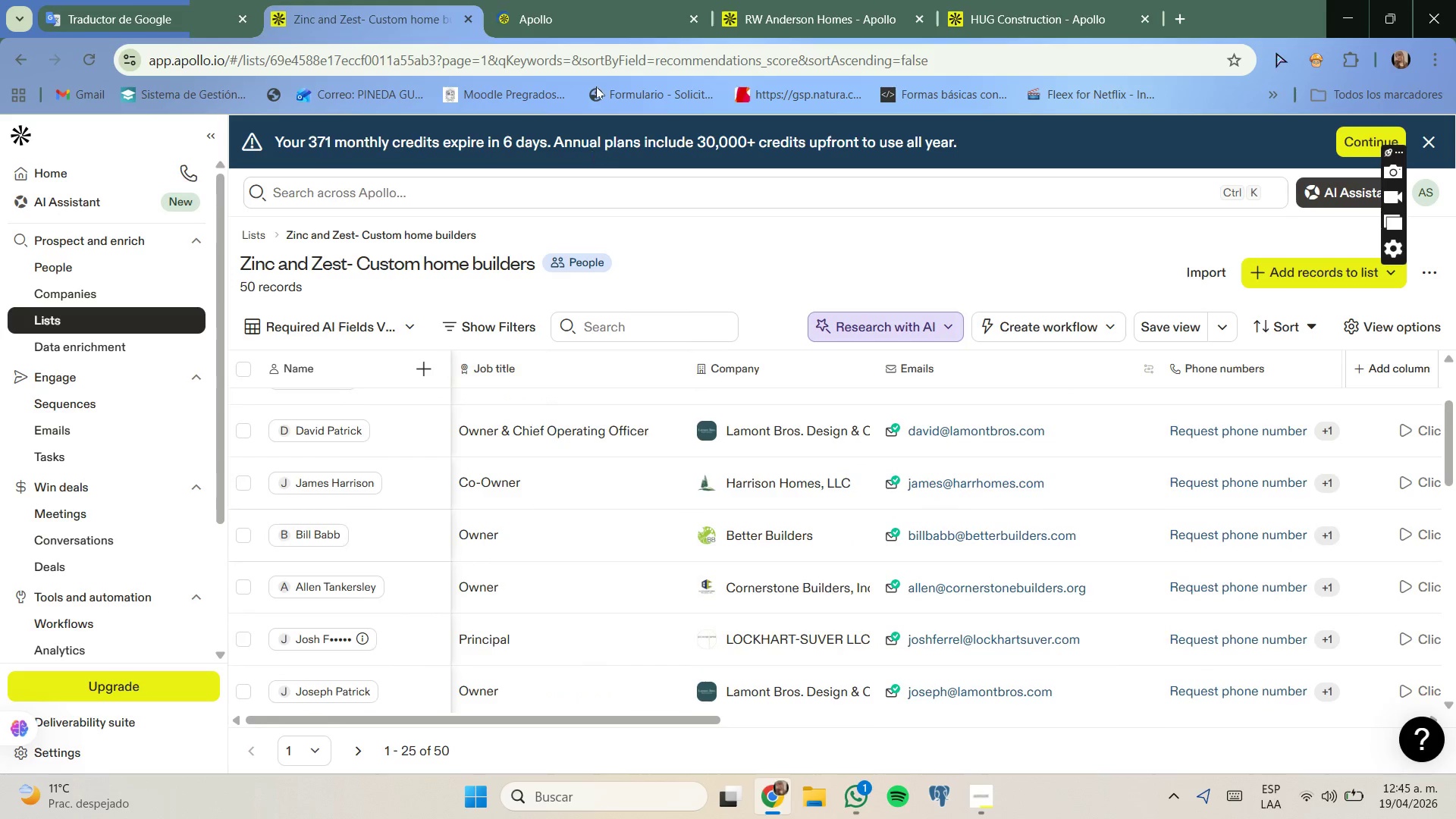 
left_click([607, 18])
 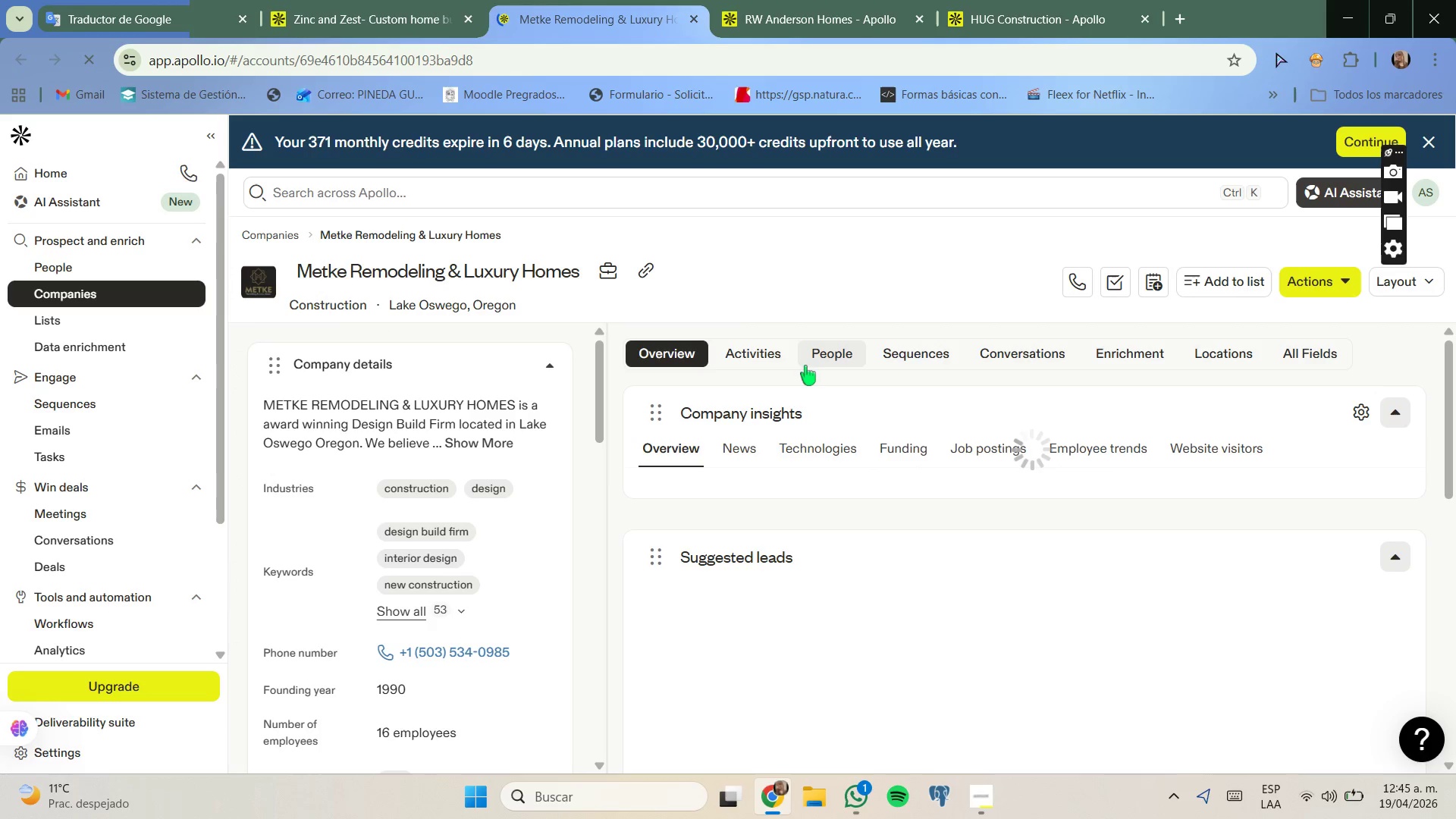 
wait(8.92)
 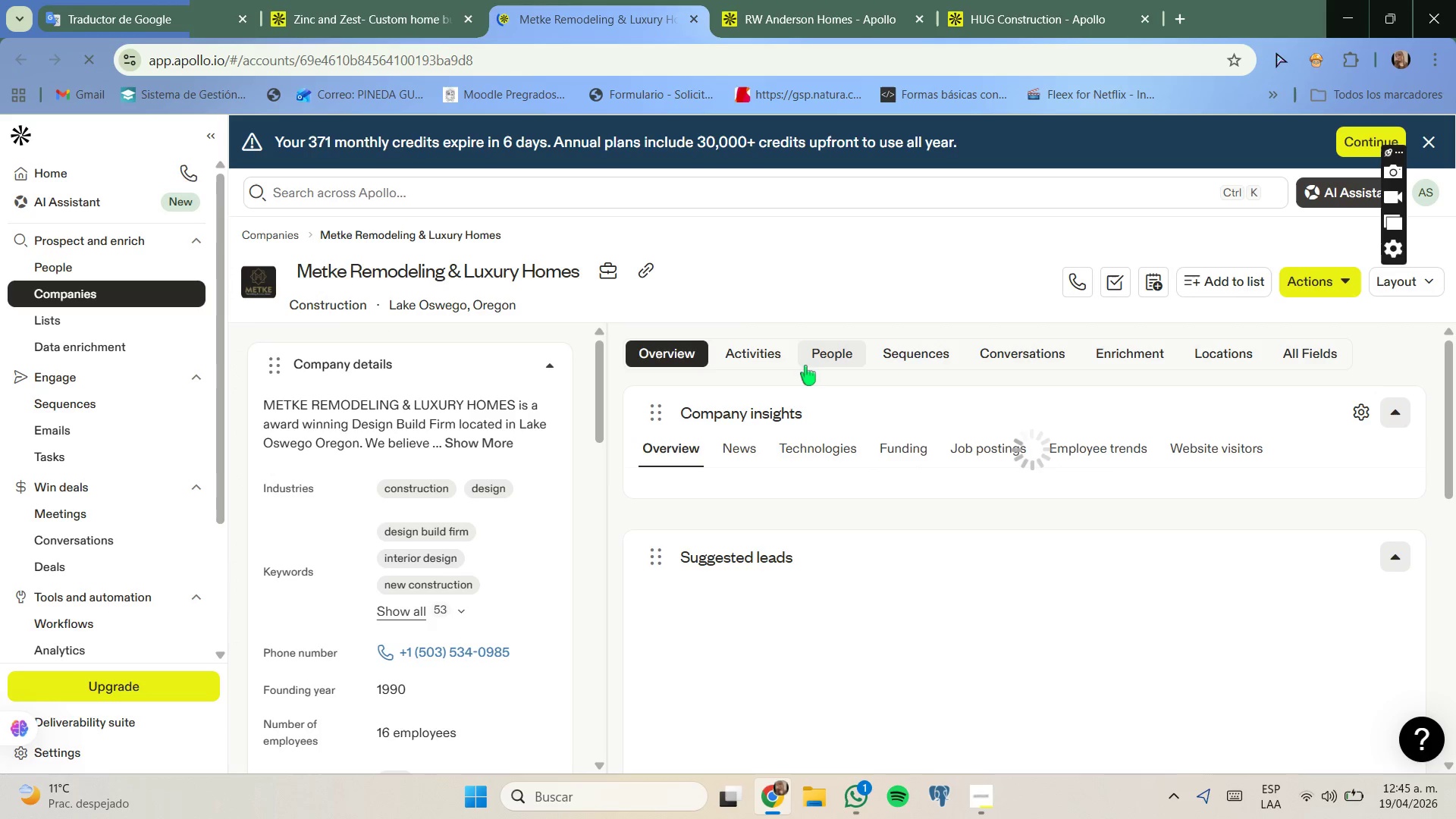 
left_click([817, 357])
 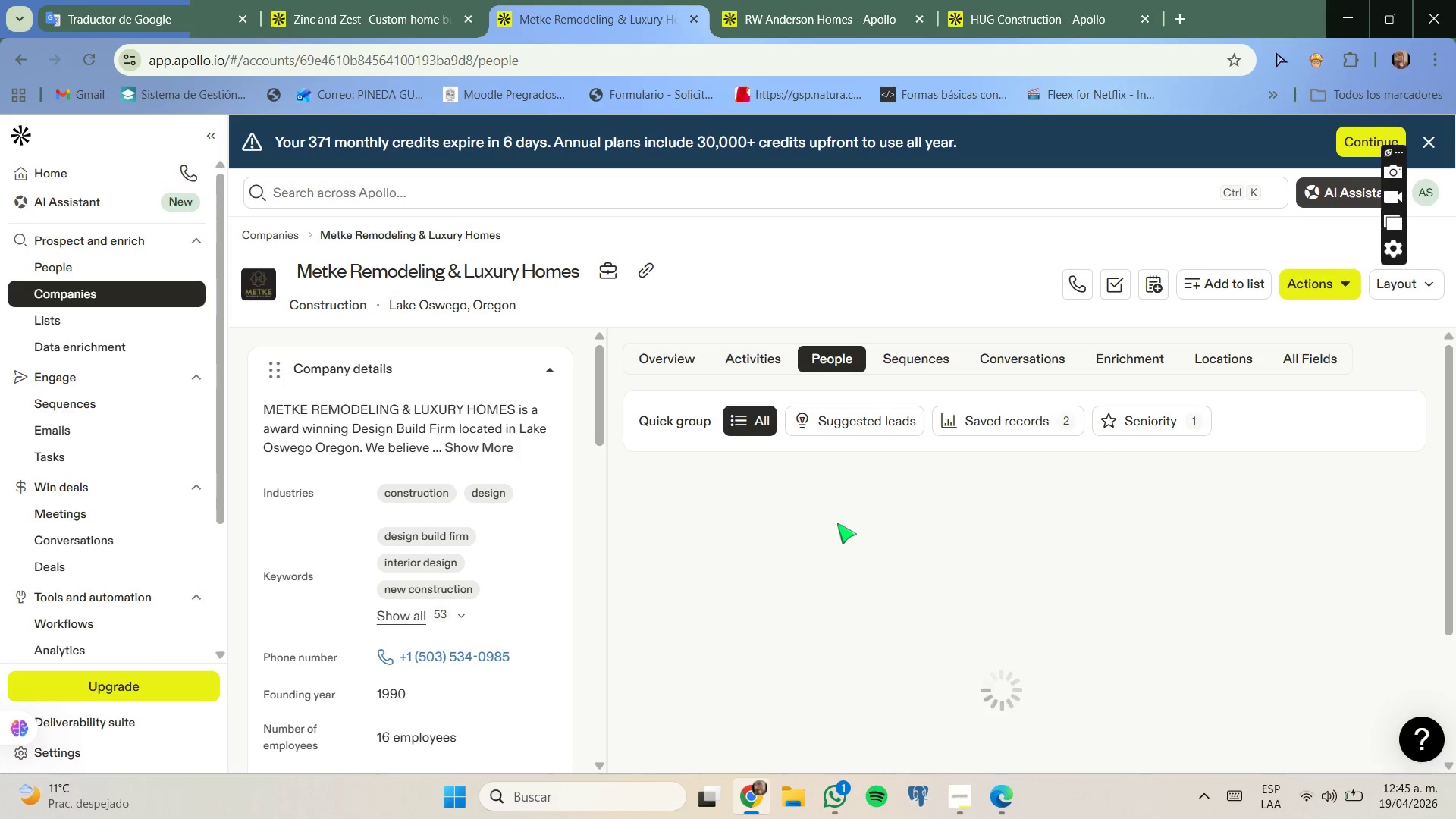 
scroll: coordinate [841, 522], scroll_direction: none, amount: 0.0
 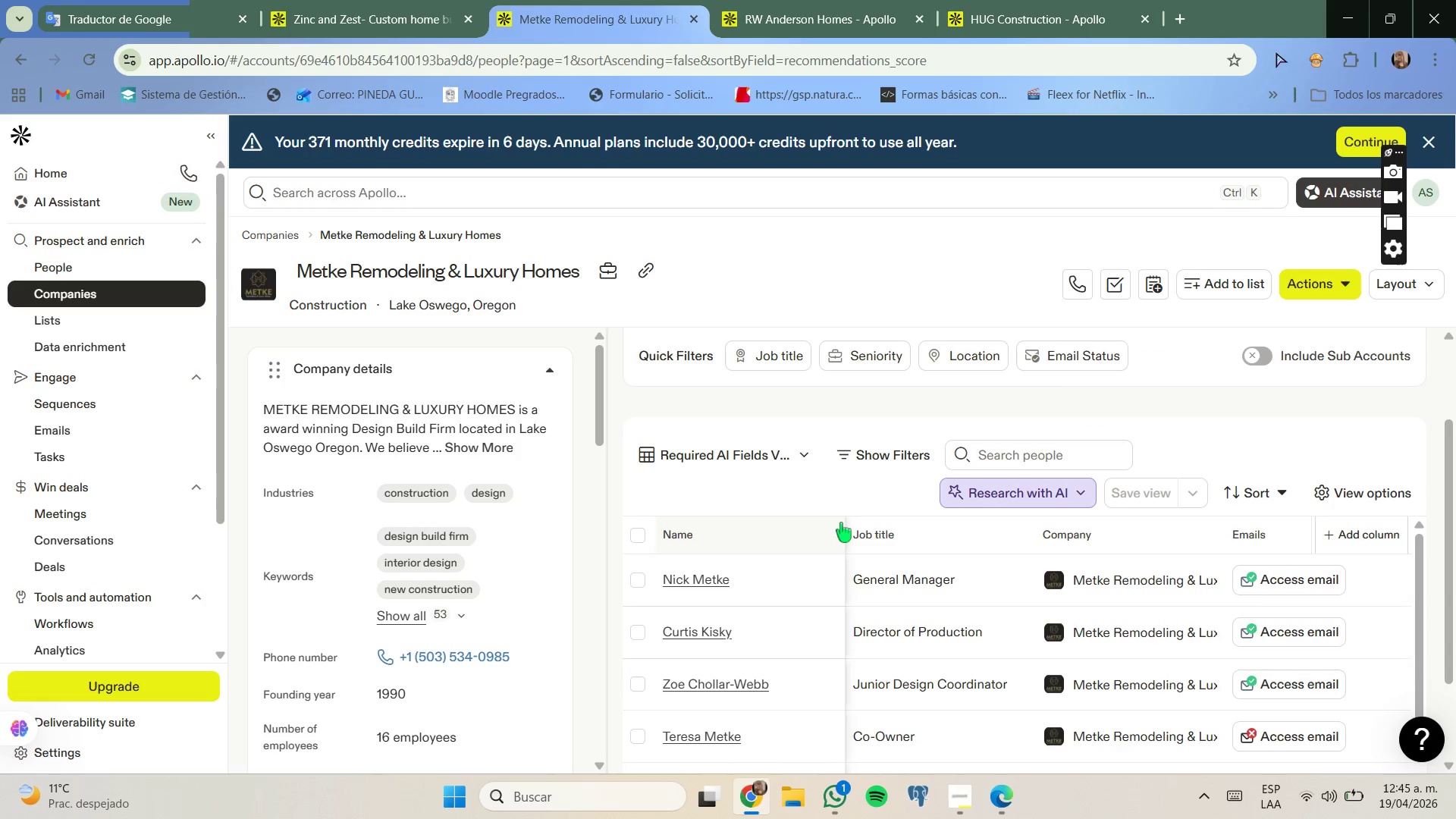 
scroll: coordinate [912, 576], scroll_direction: down, amount: 3.0
 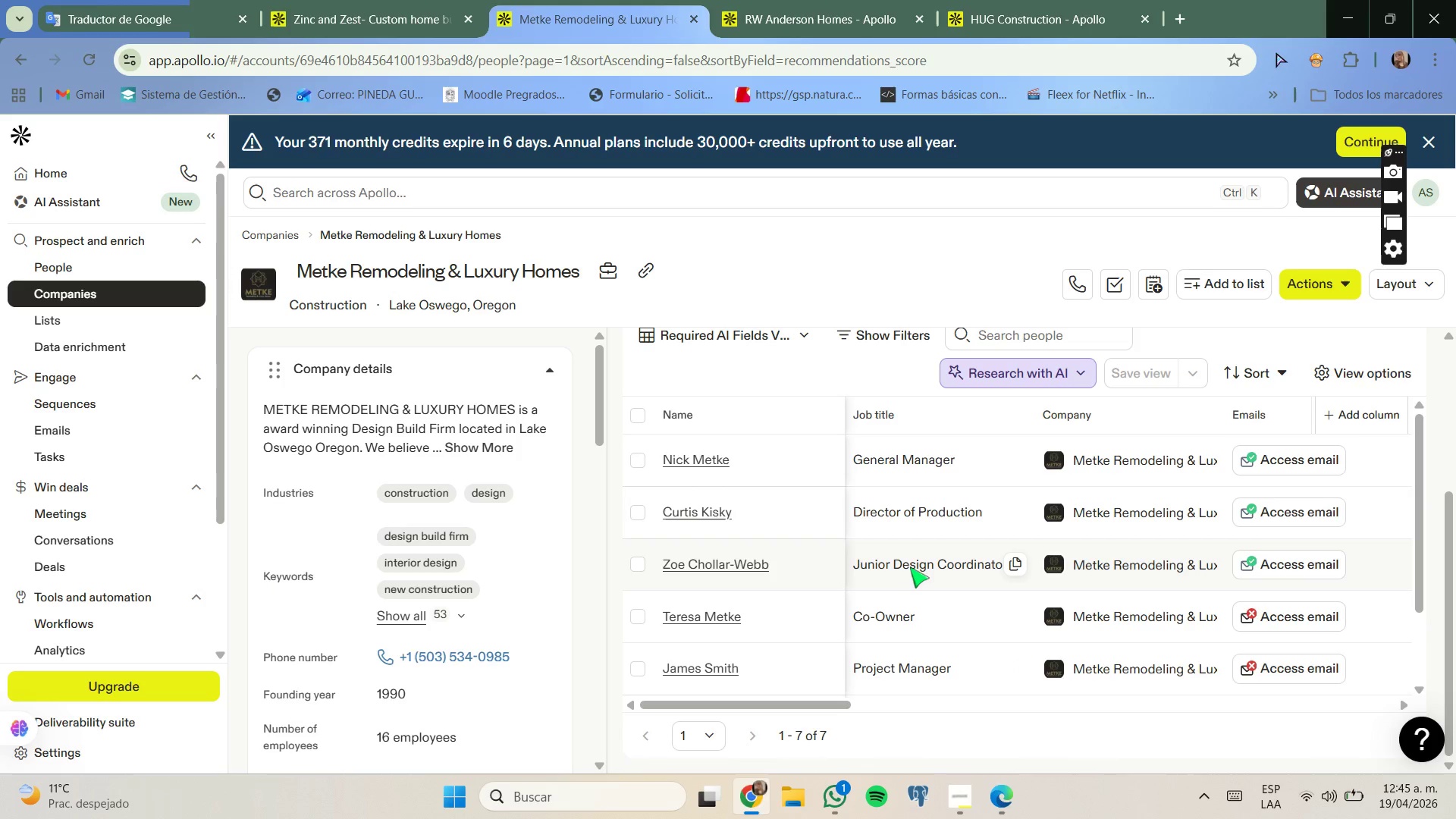 
scroll: coordinate [909, 566], scroll_direction: none, amount: 0.0
 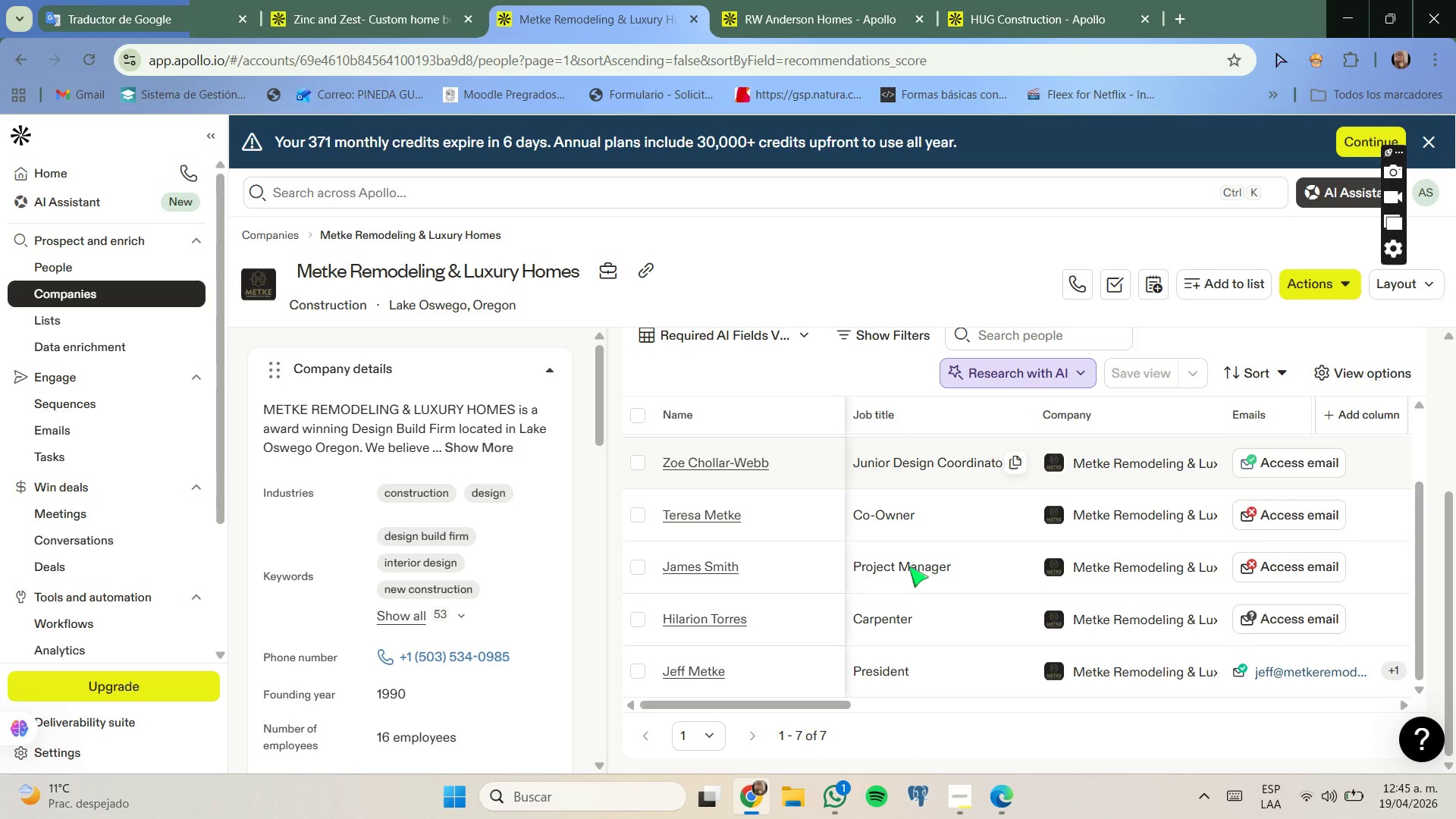 
scroll: coordinate [909, 566], scroll_direction: down, amount: 1.0
 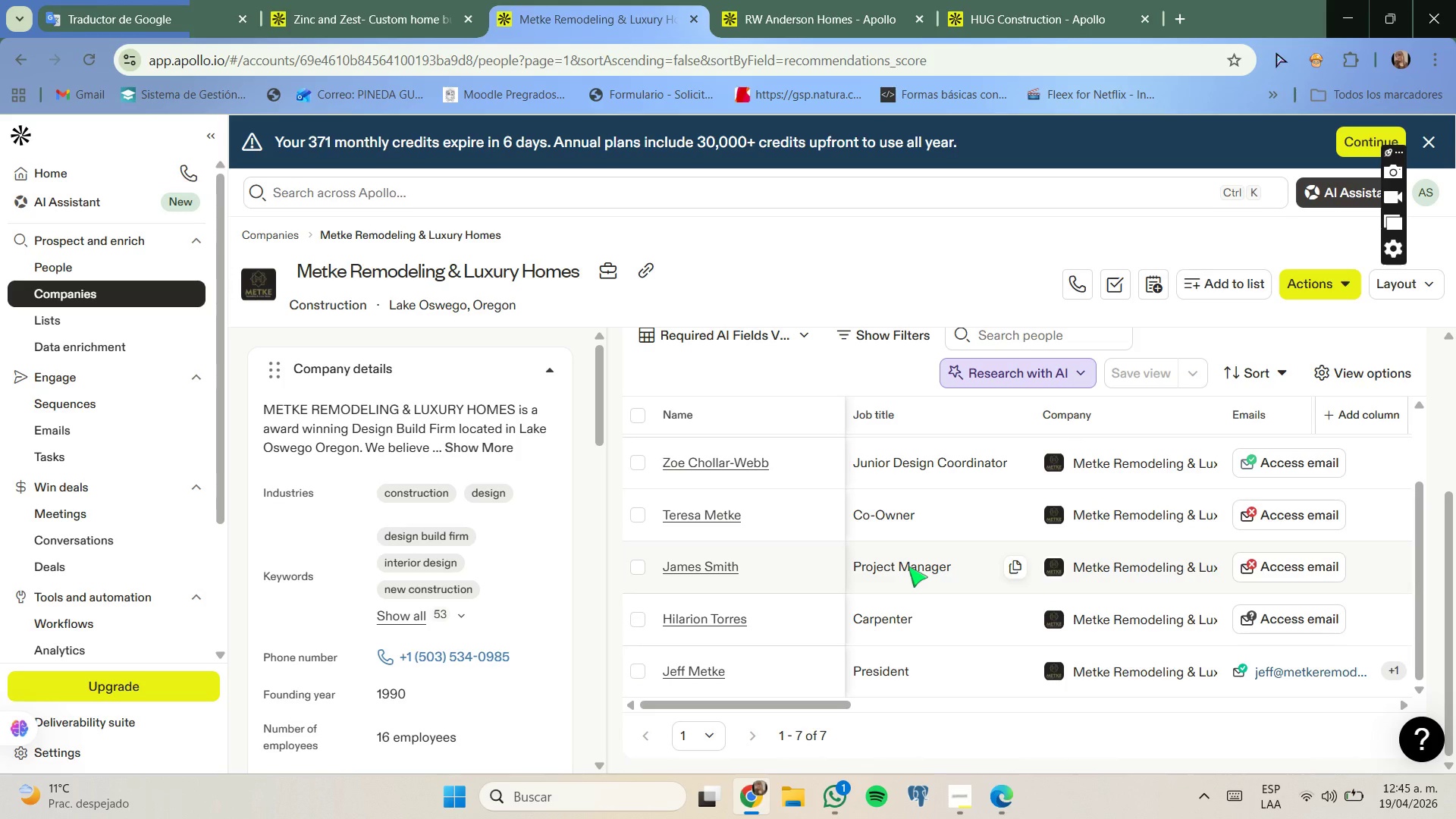 
scroll: coordinate [908, 566], scroll_direction: up, amount: 2.0
 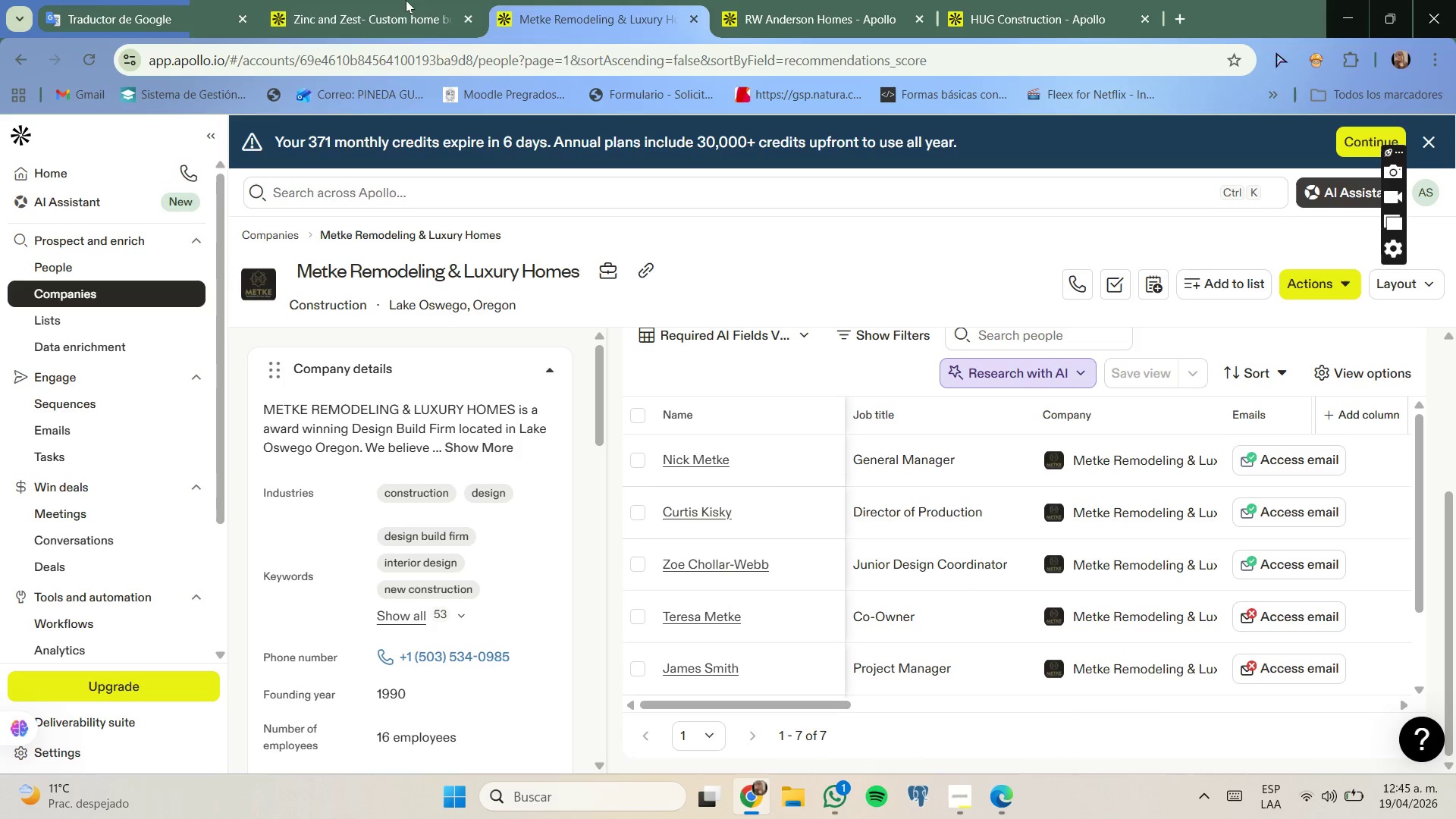 
left_click([359, 0])
 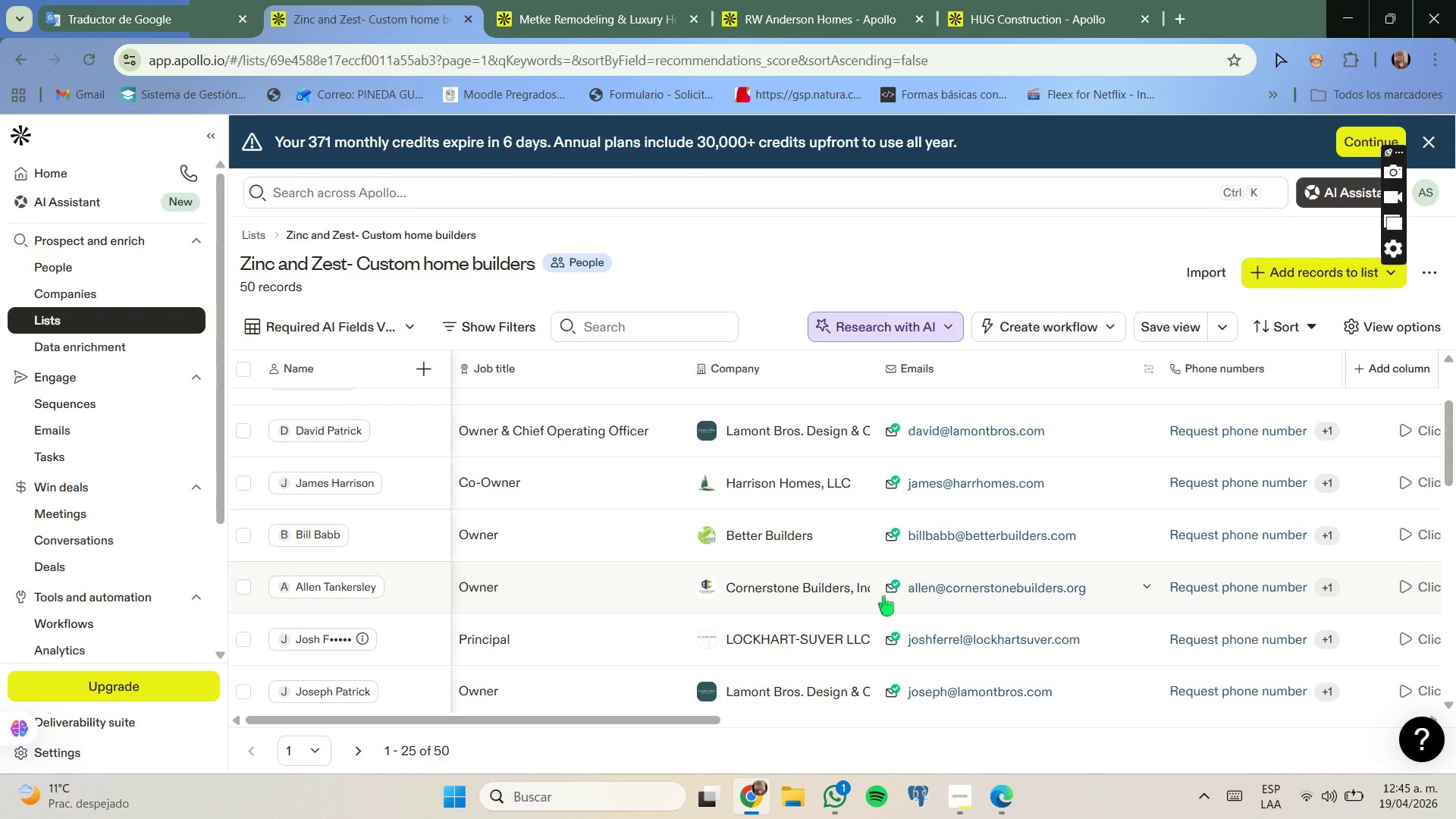 
scroll: coordinate [855, 594], scroll_direction: down, amount: 1.0
 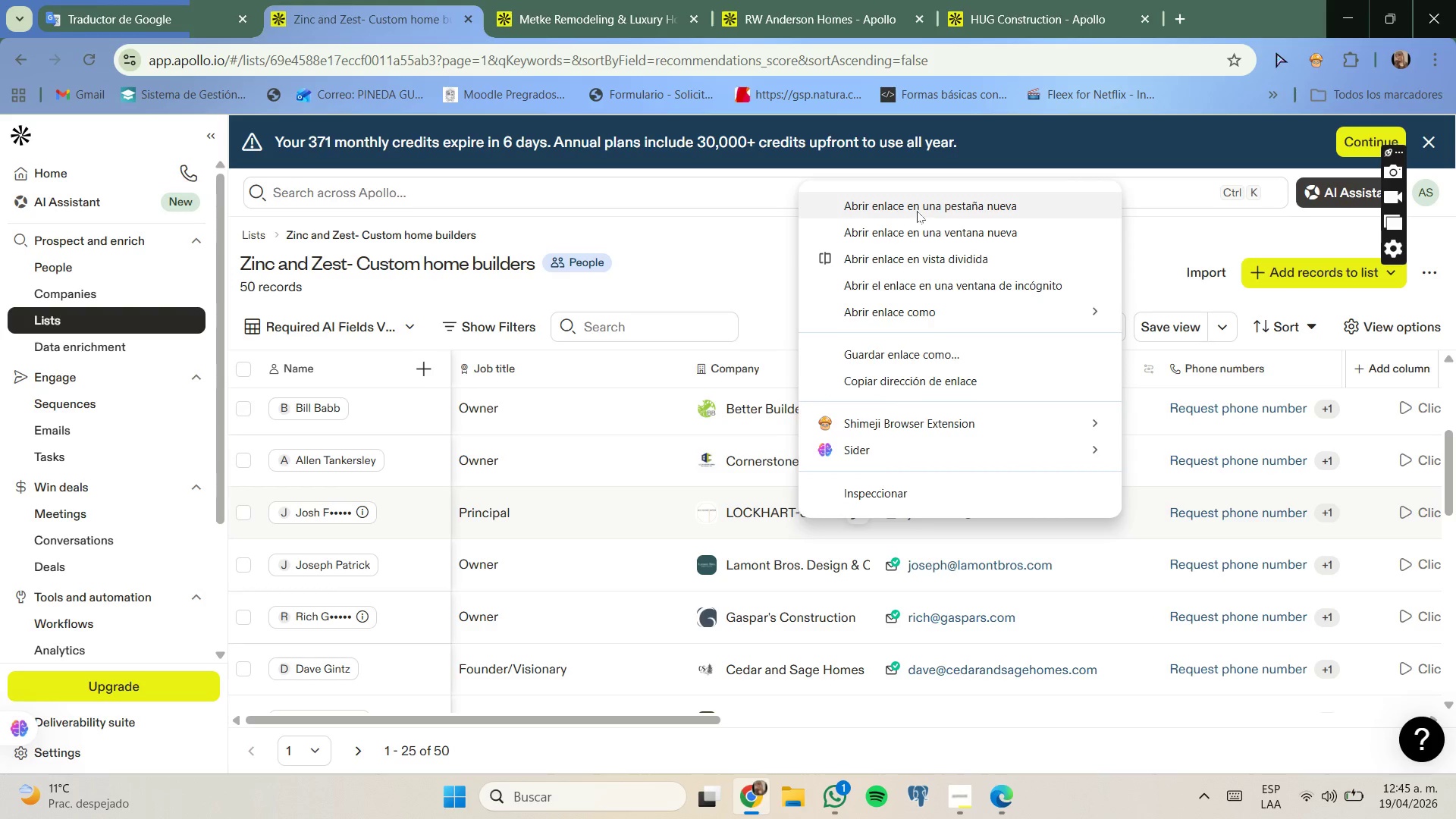 
left_click([917, 210])
 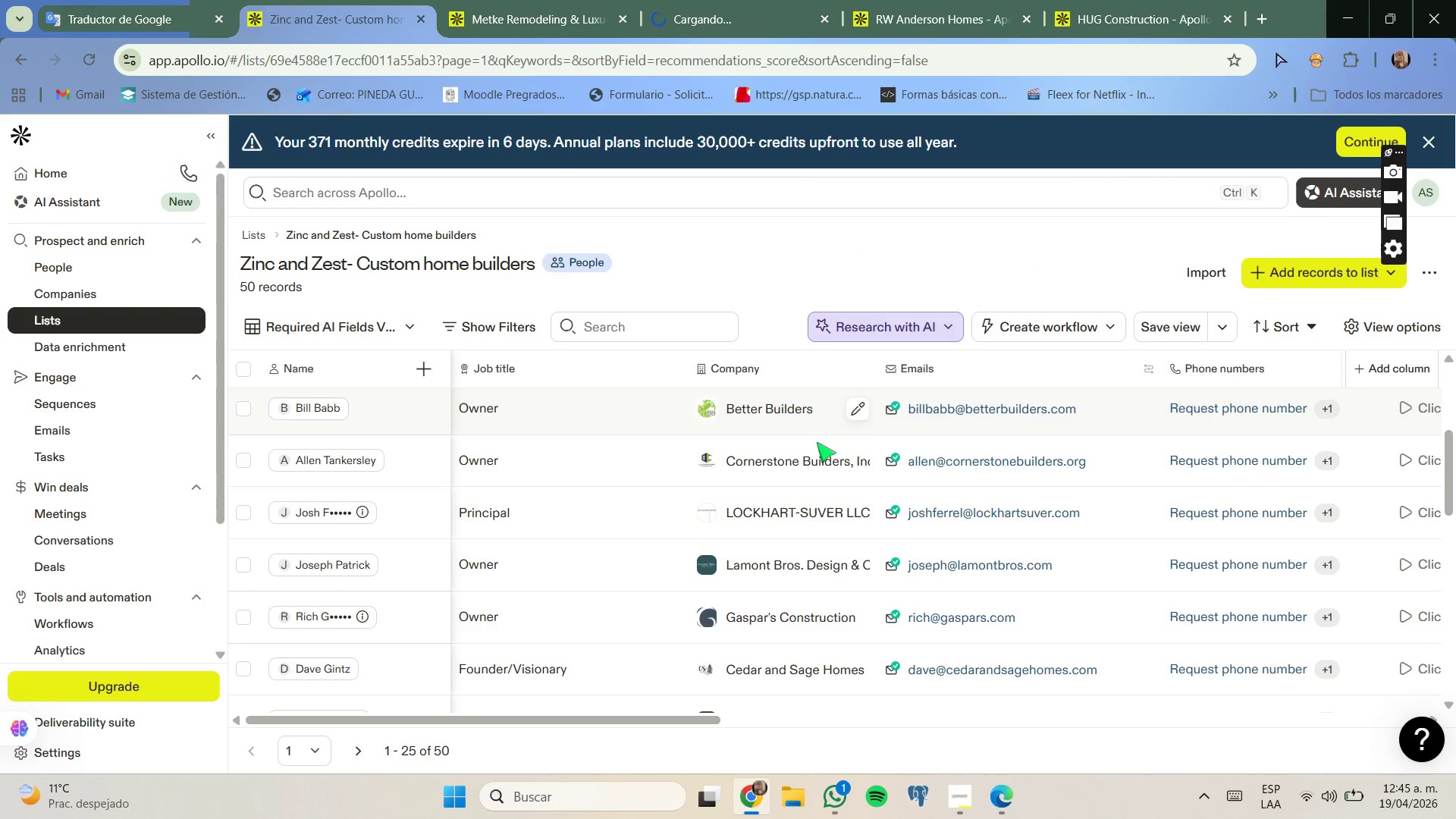 
scroll: coordinate [794, 485], scroll_direction: down, amount: 1.0
 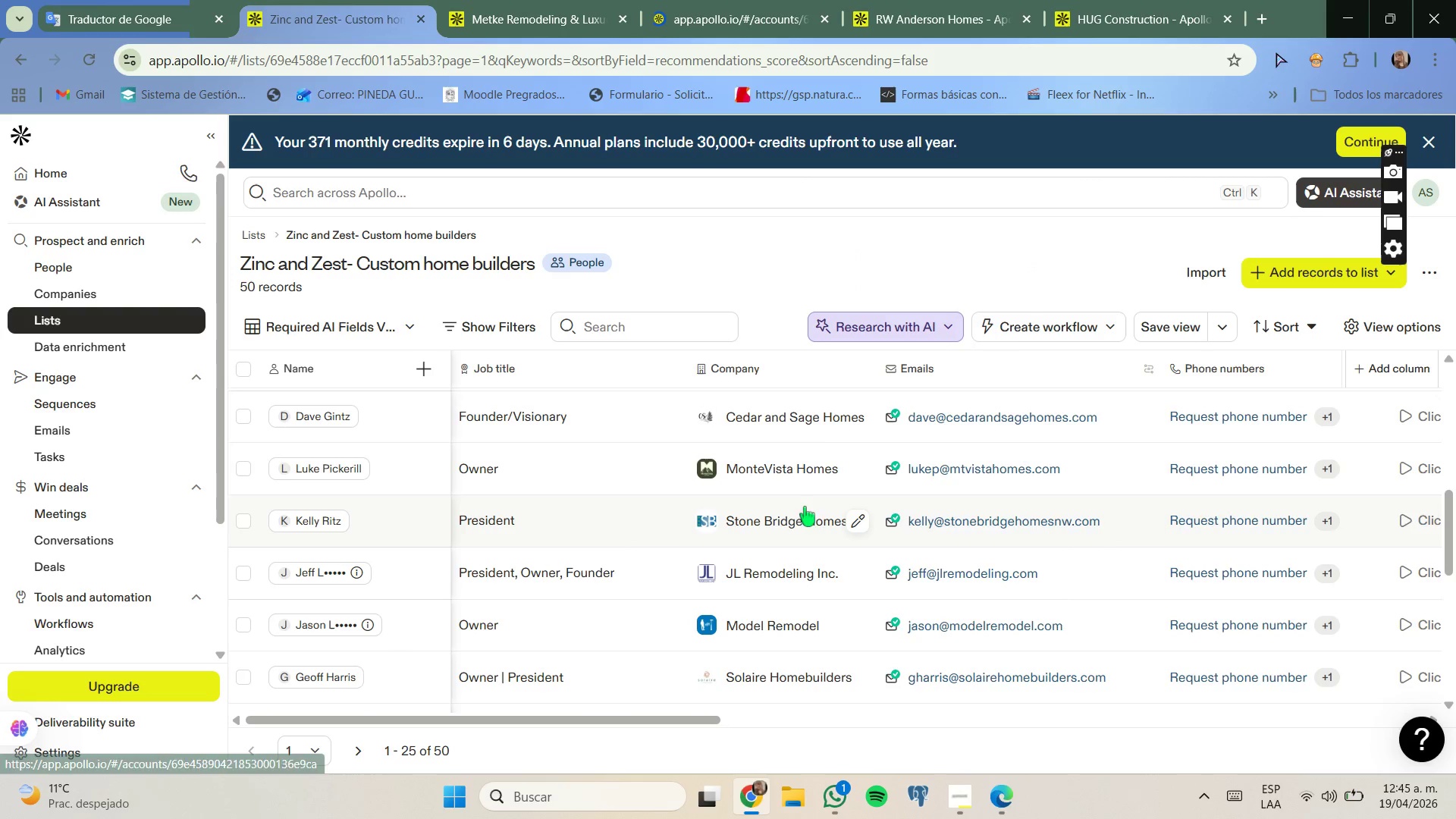 
right_click([805, 516])
 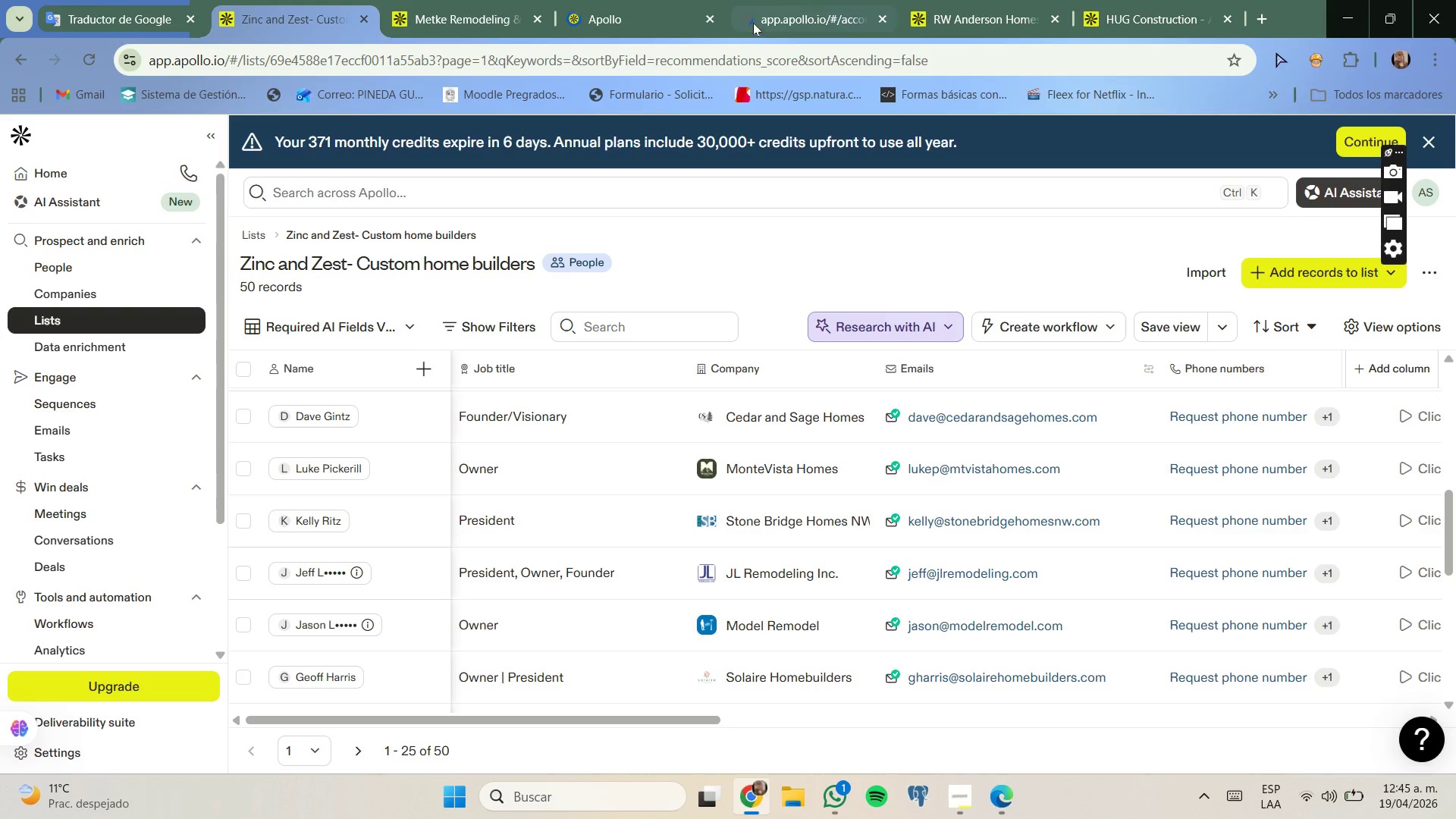 
left_click([711, 18])
 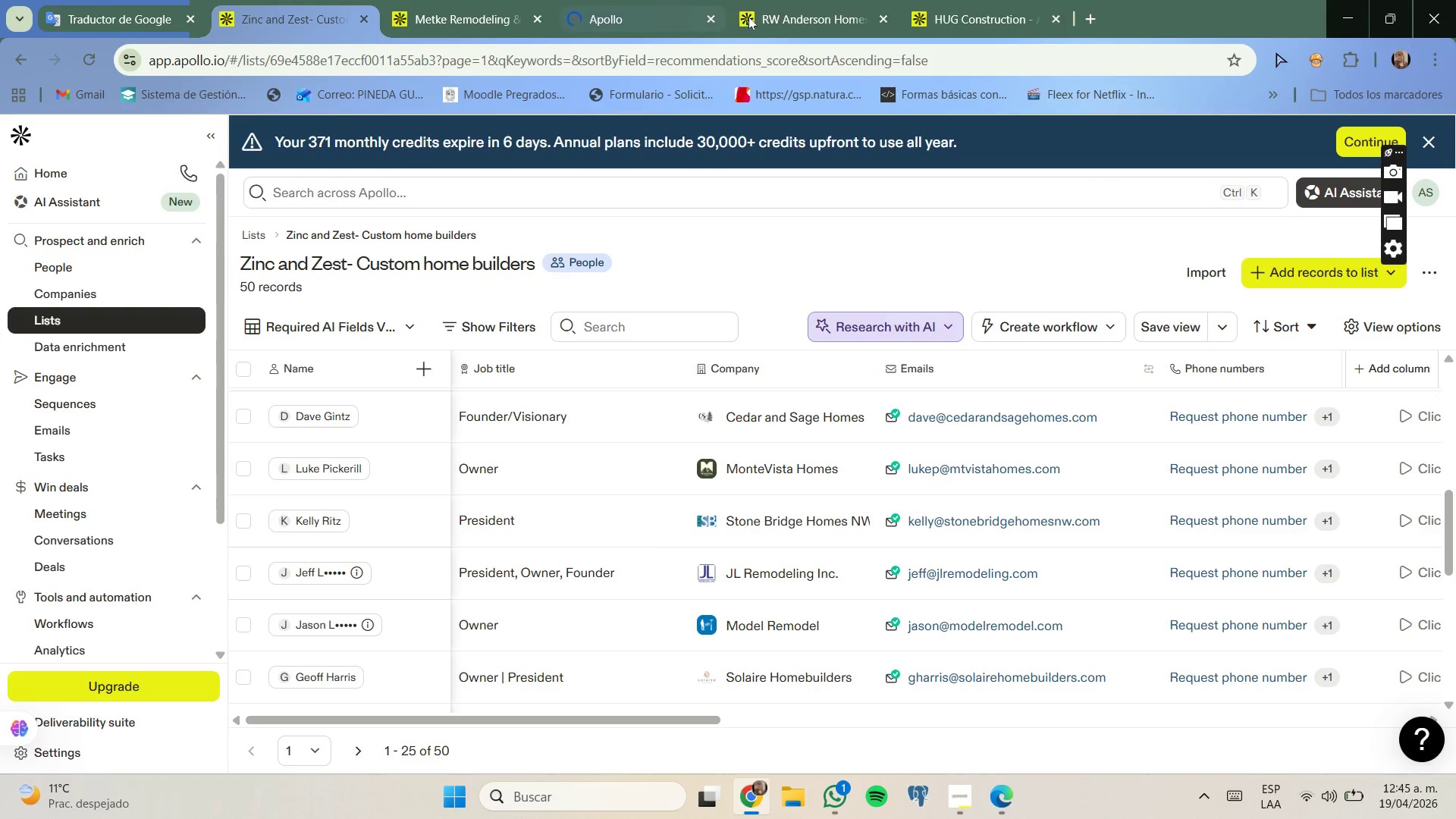 
left_click([645, 8])
 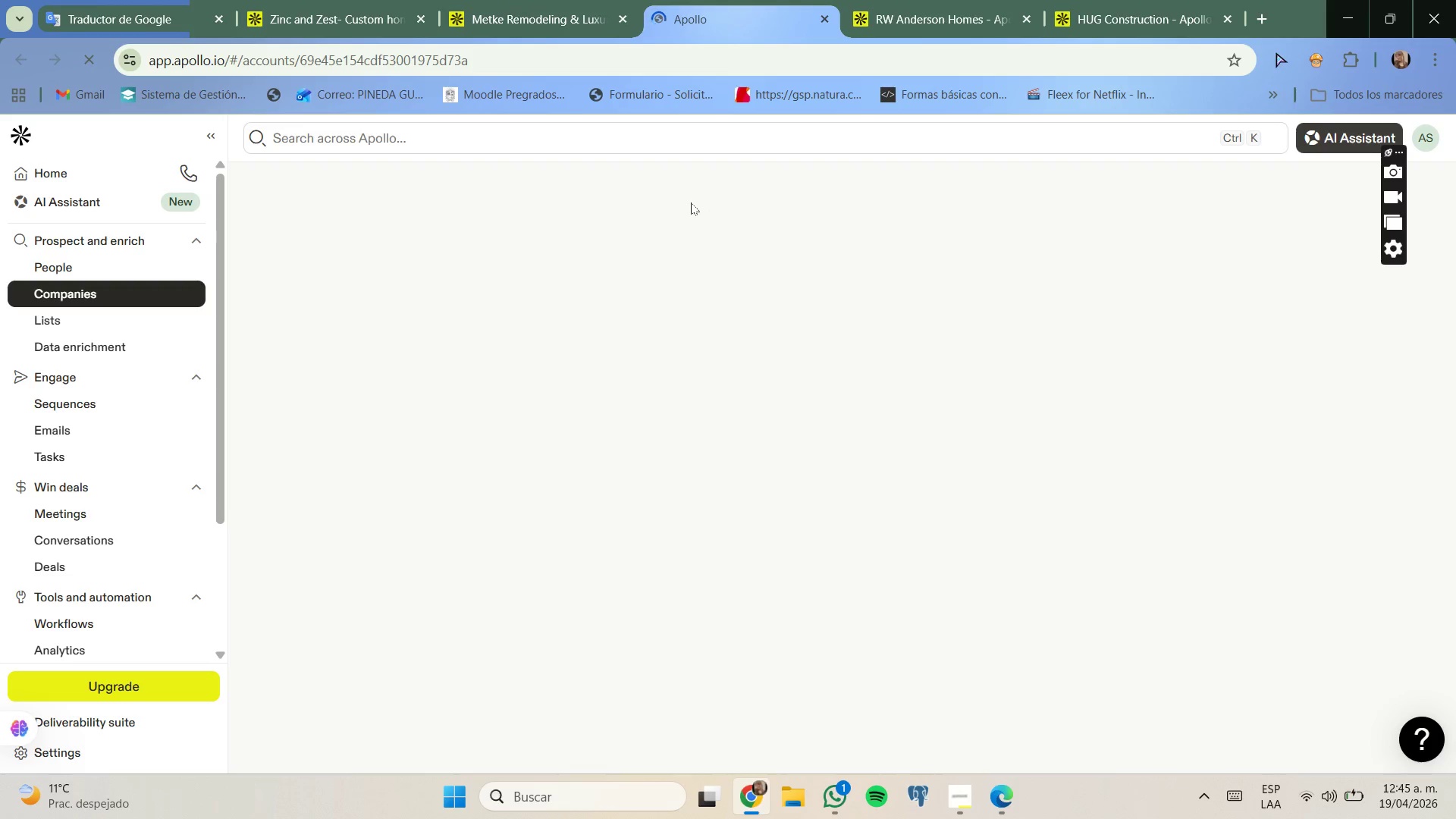 
wait(8.88)
 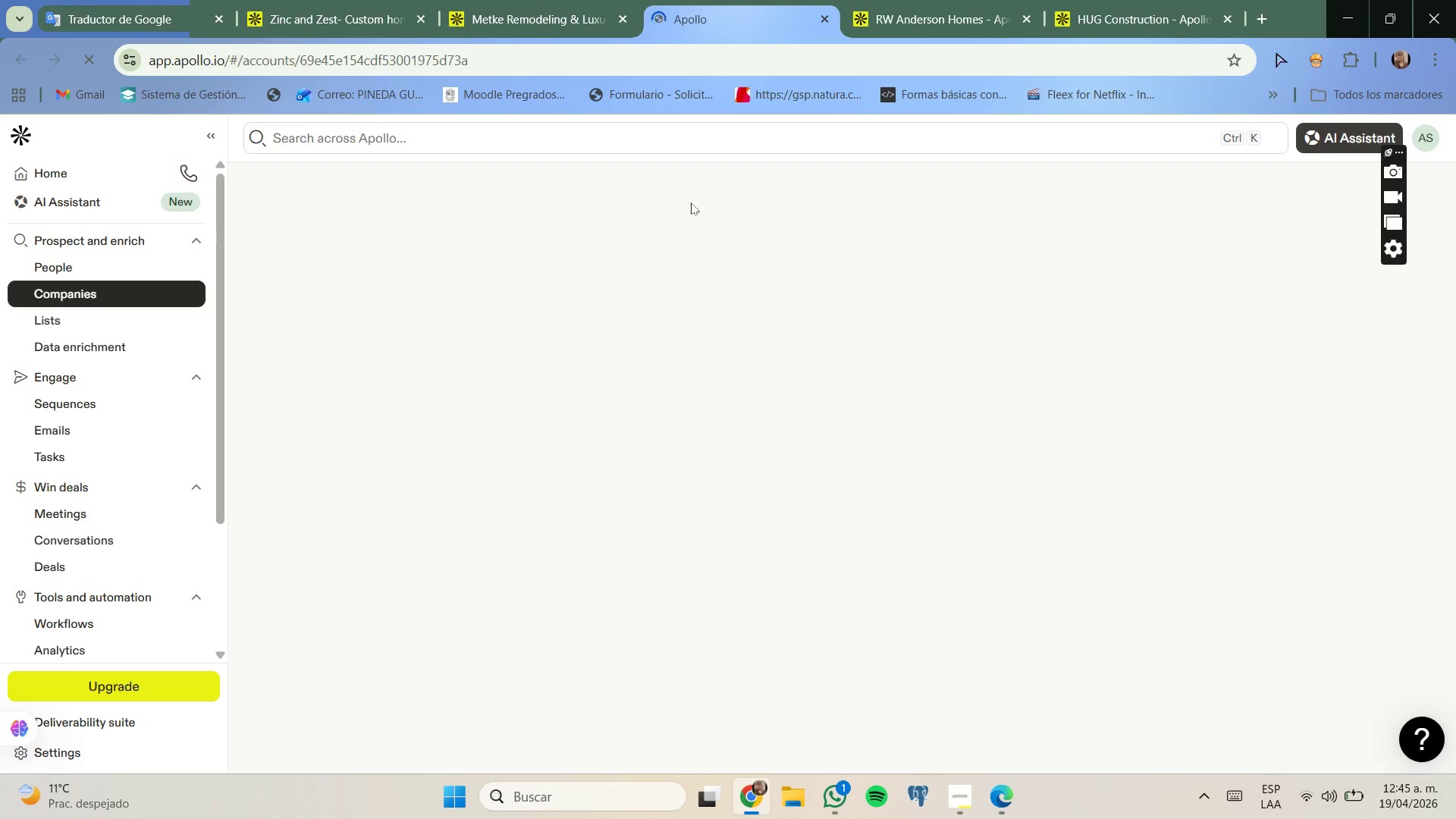 
left_click([821, 352])
 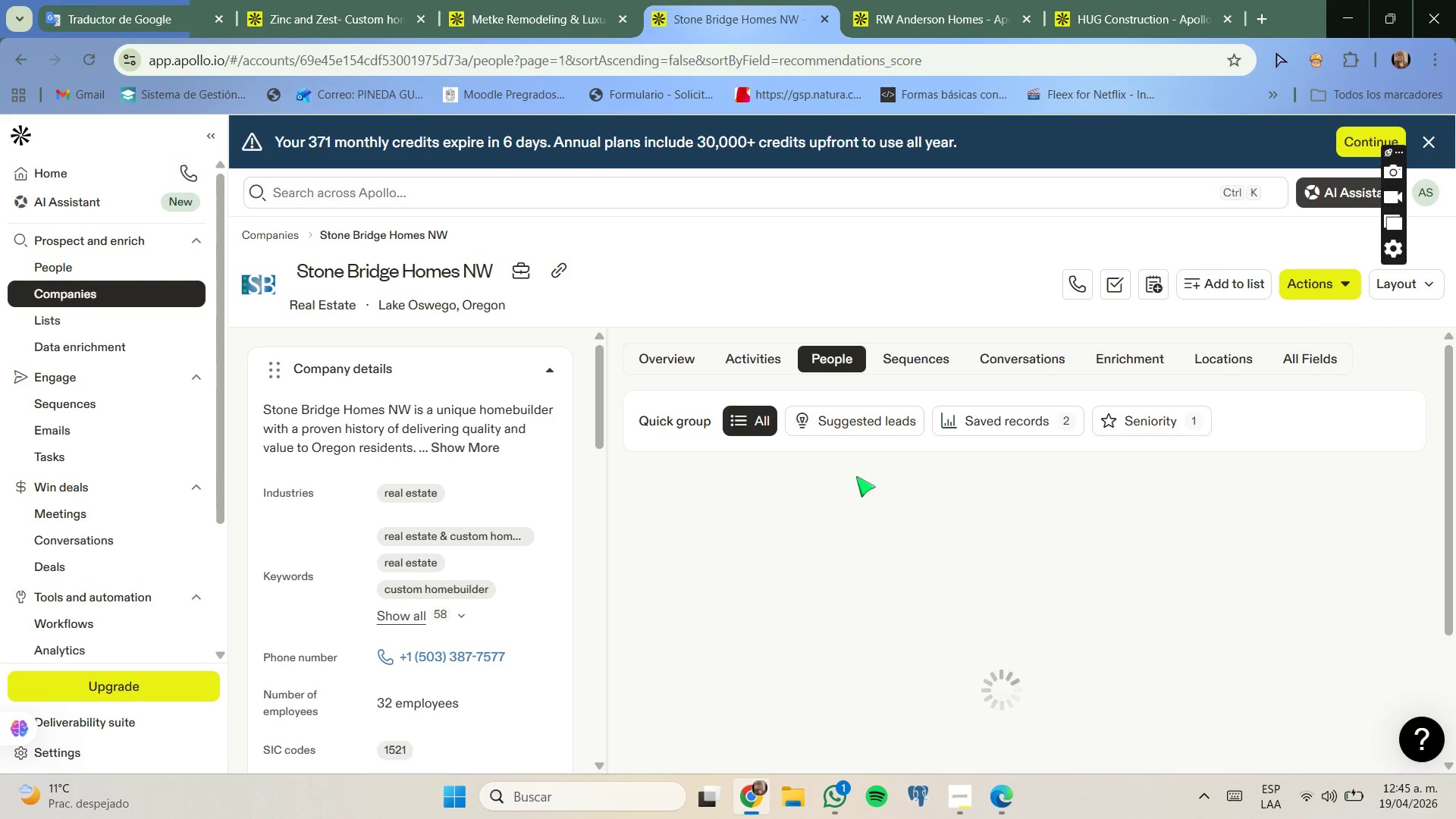 
mouse_move([824, 487])
 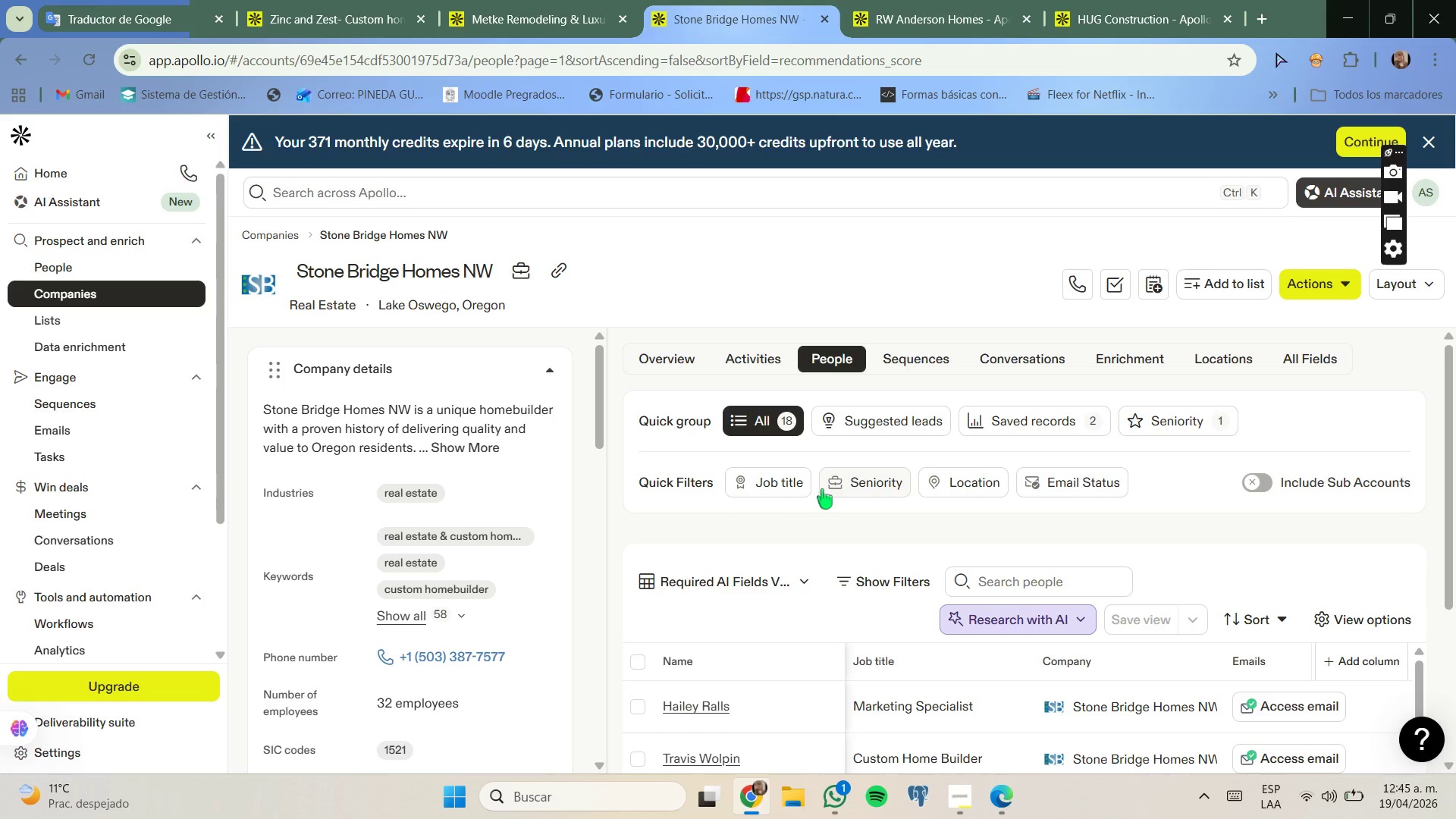 
scroll: coordinate [822, 490], scroll_direction: down, amount: 2.0
 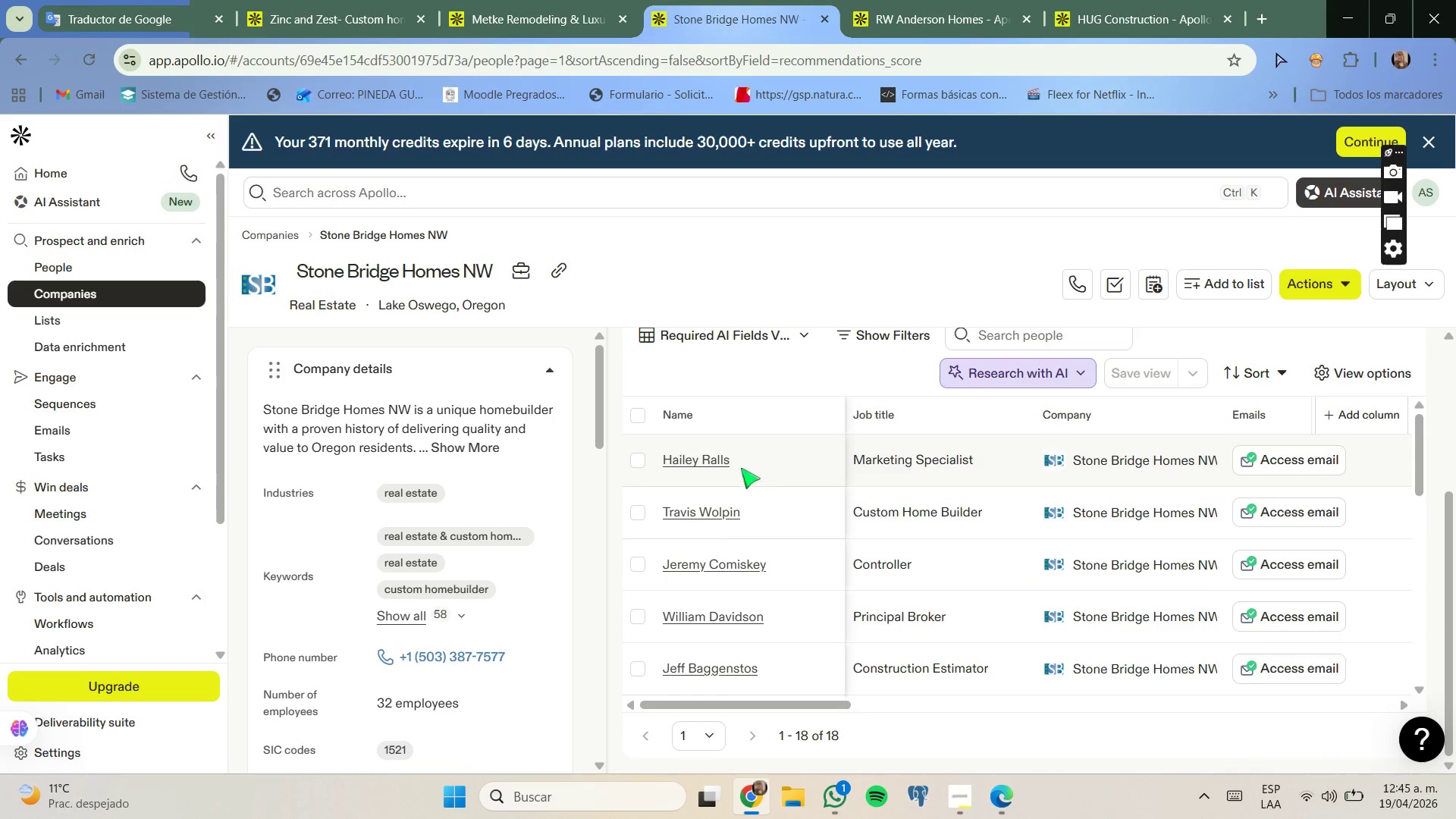 
scroll: coordinate [624, 350], scroll_direction: up, amount: 1.0
 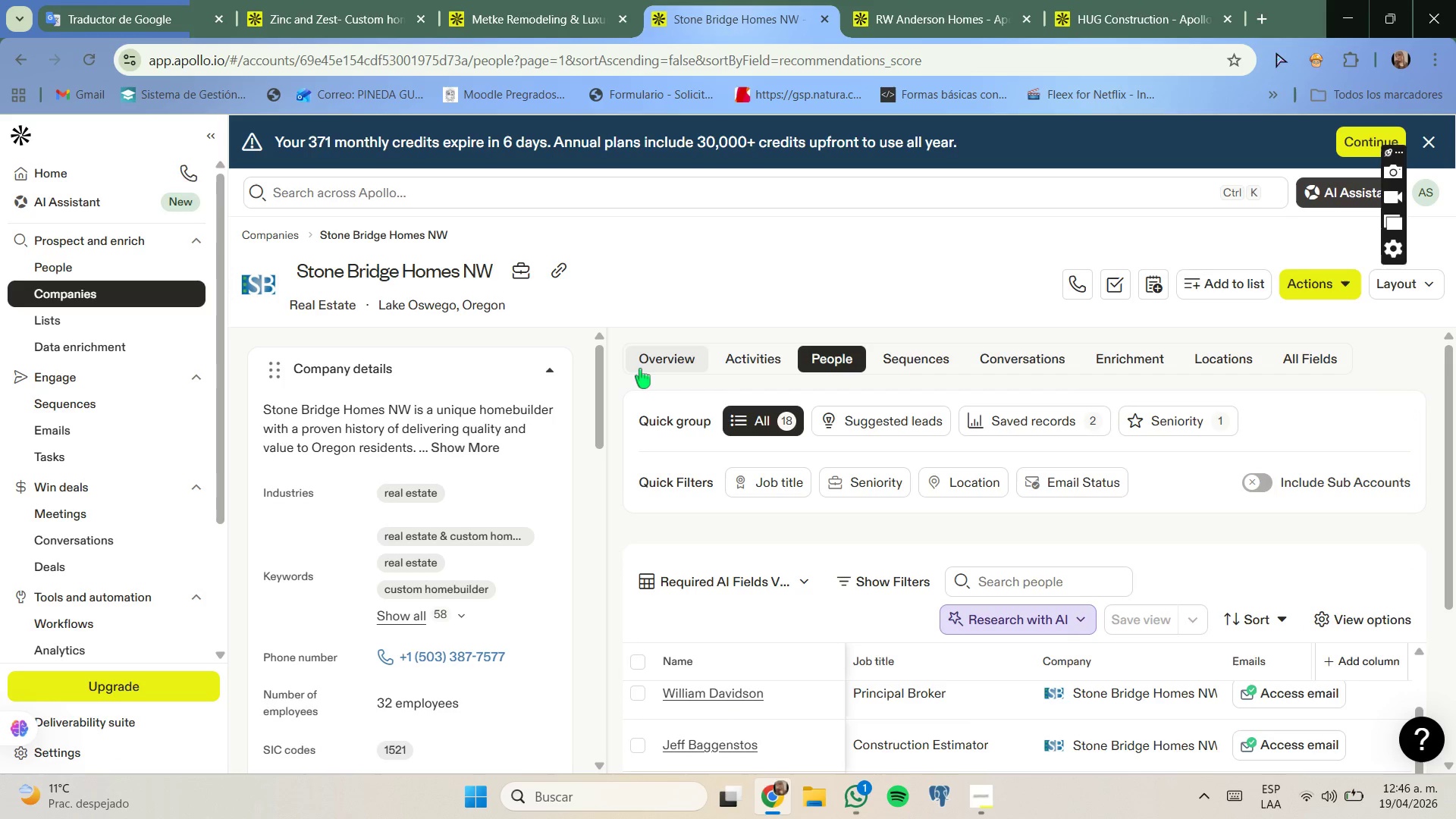 
left_click([645, 366])
 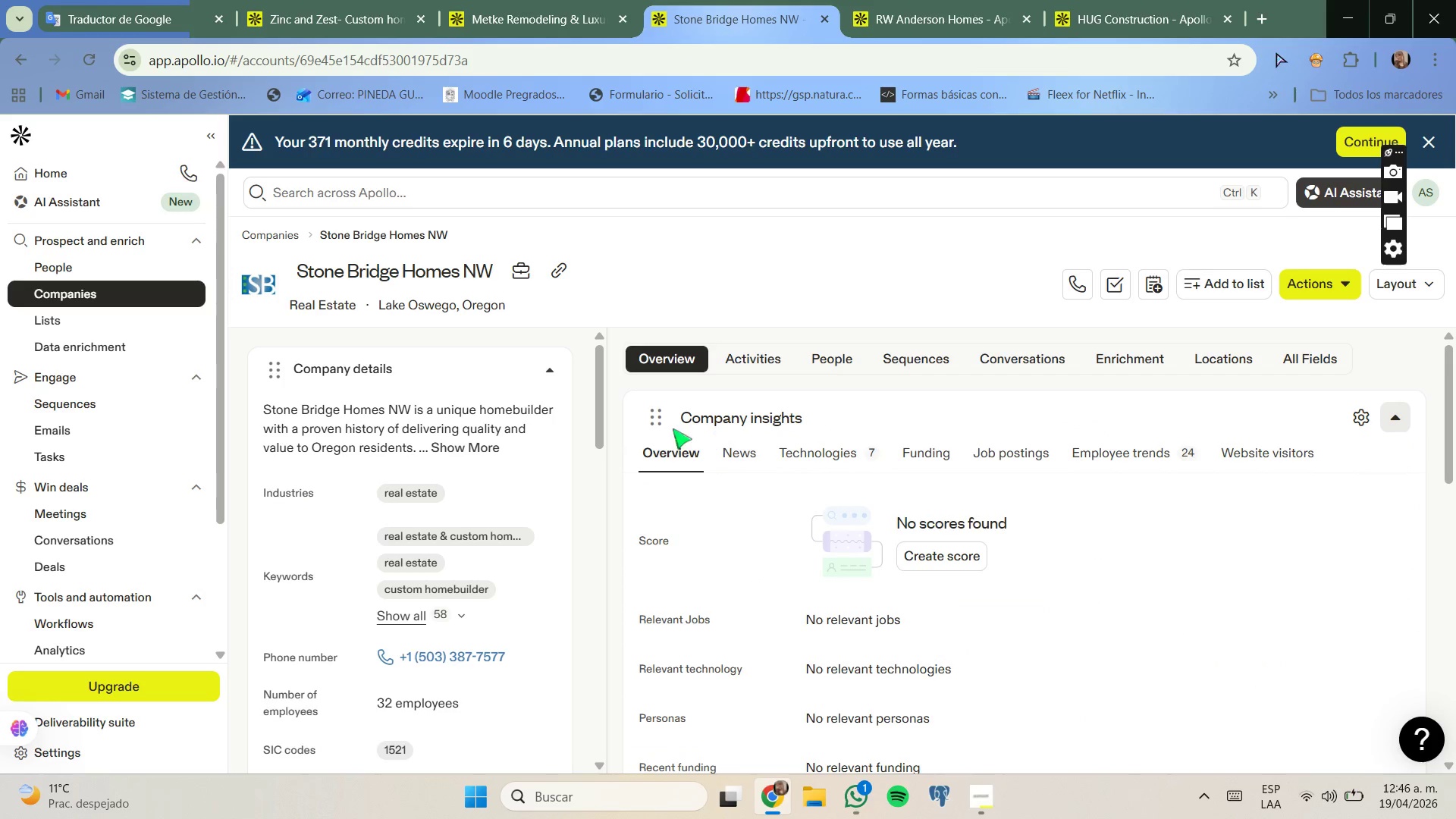 
scroll: coordinate [686, 626], scroll_direction: down, amount: 13.0
 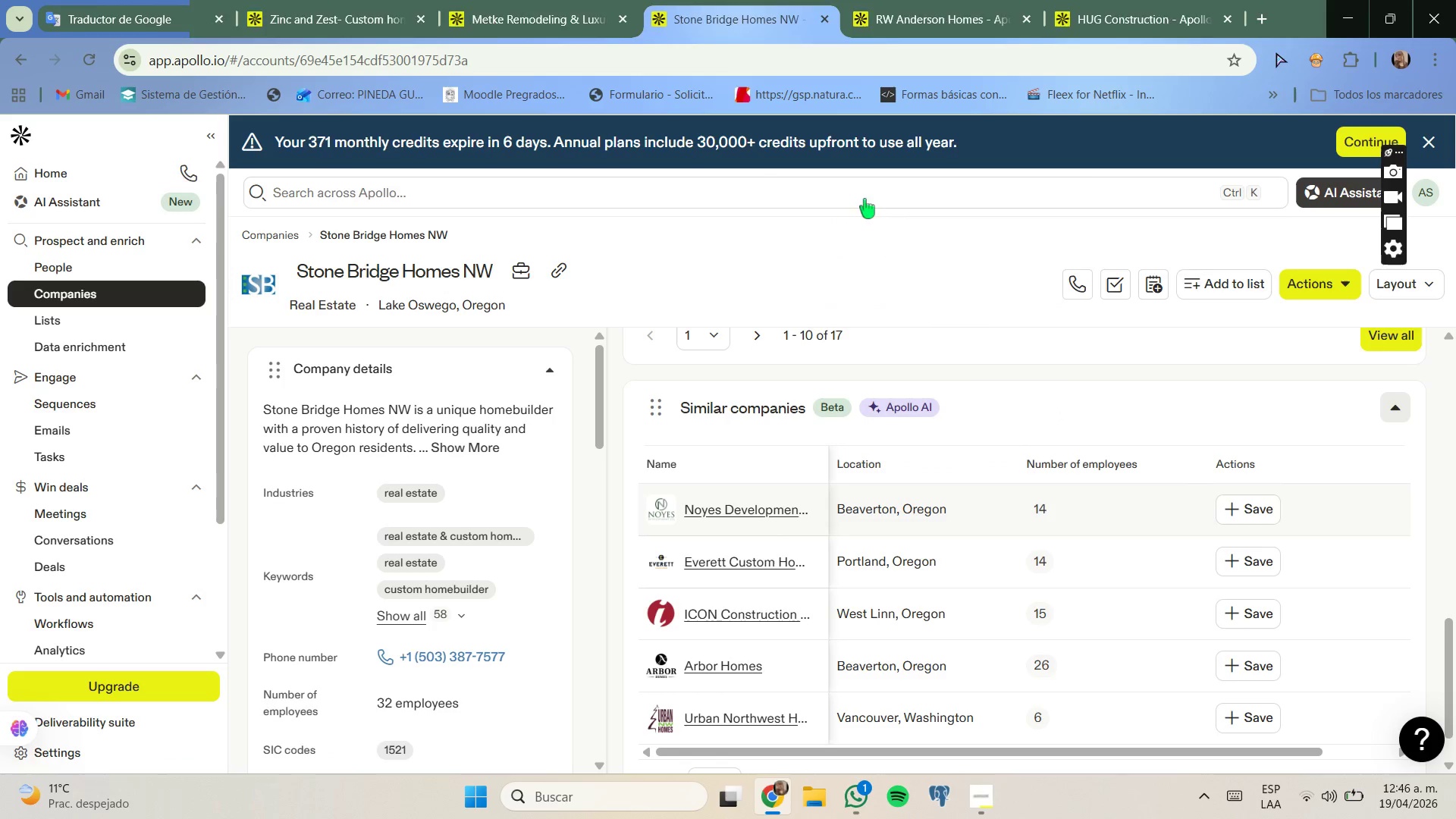 
right_click([774, 566])
 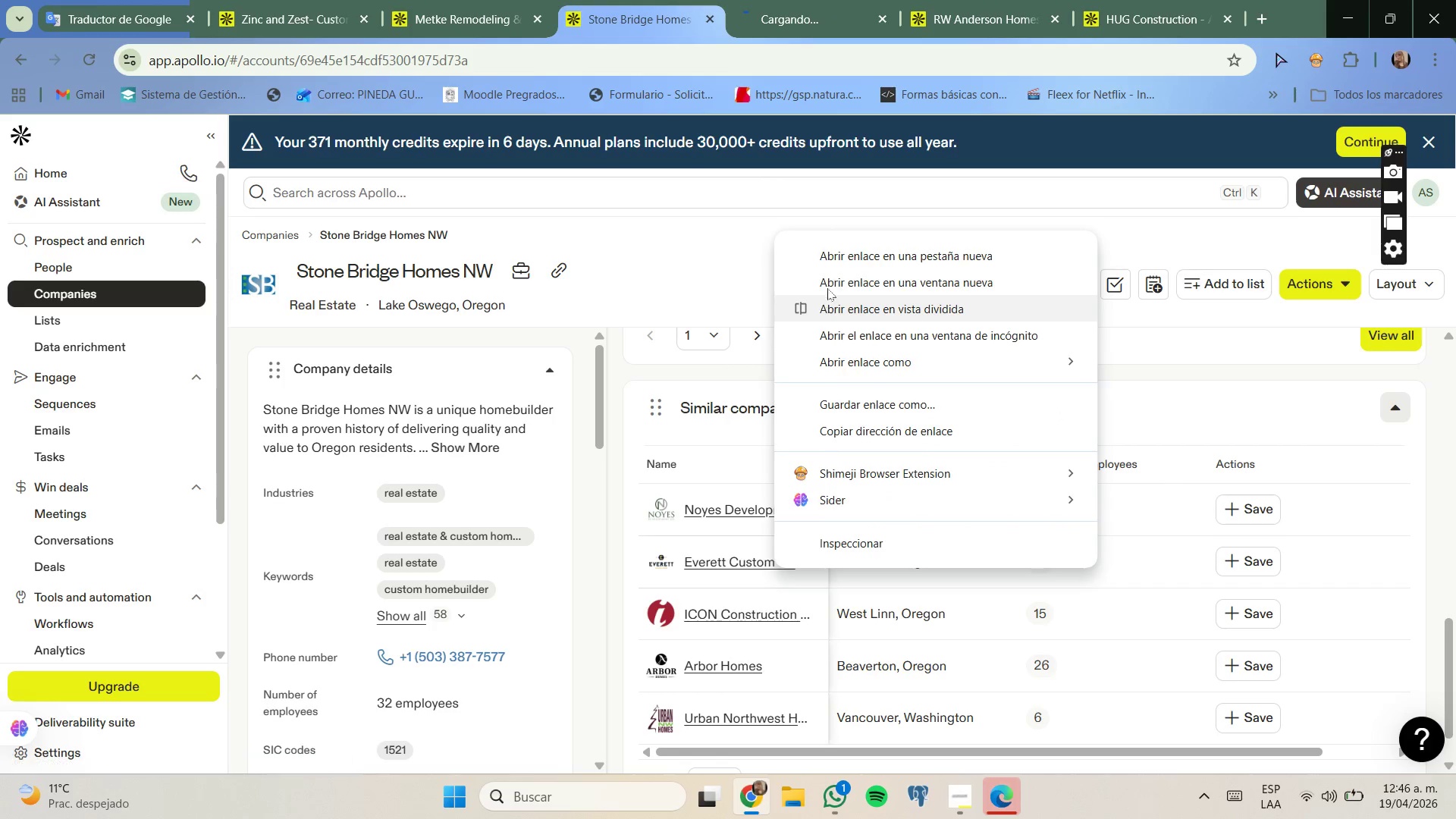 
left_click_drag(start_coordinate=[838, 265], to_coordinate=[842, 259])
 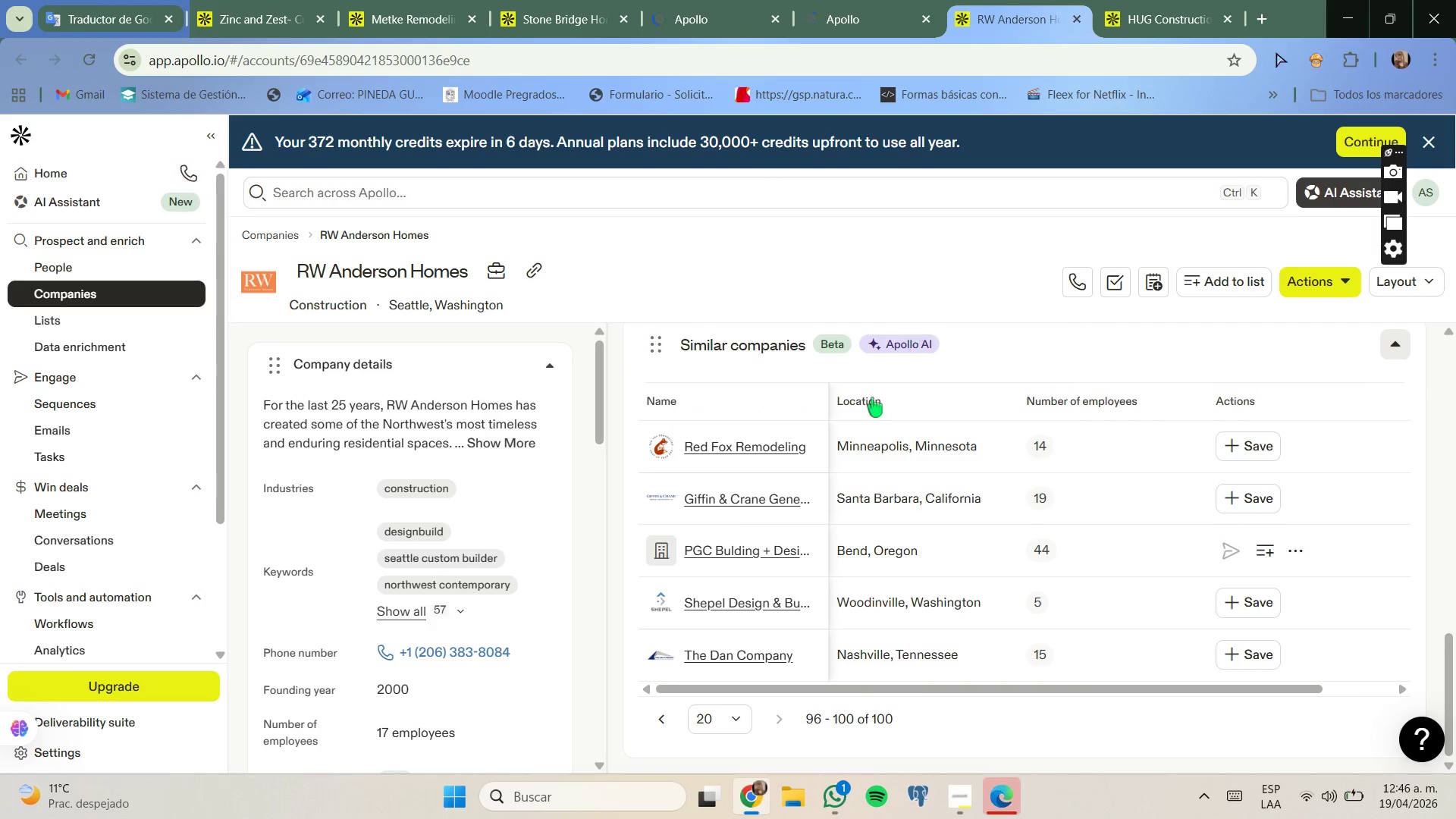 
scroll: coordinate [851, 413], scroll_direction: down, amount: 1.0
 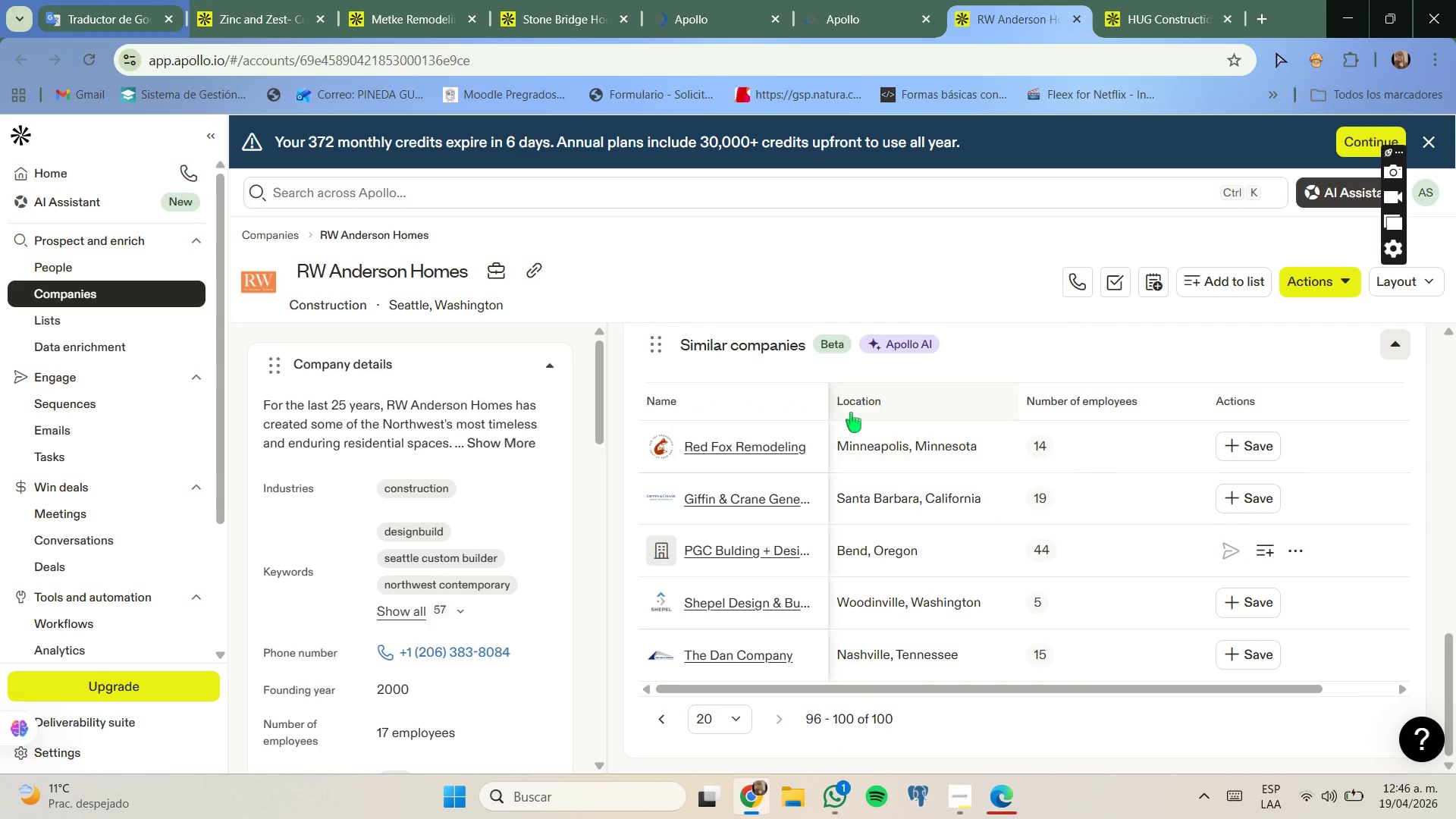 
scroll: coordinate [851, 413], scroll_direction: none, amount: 0.0
 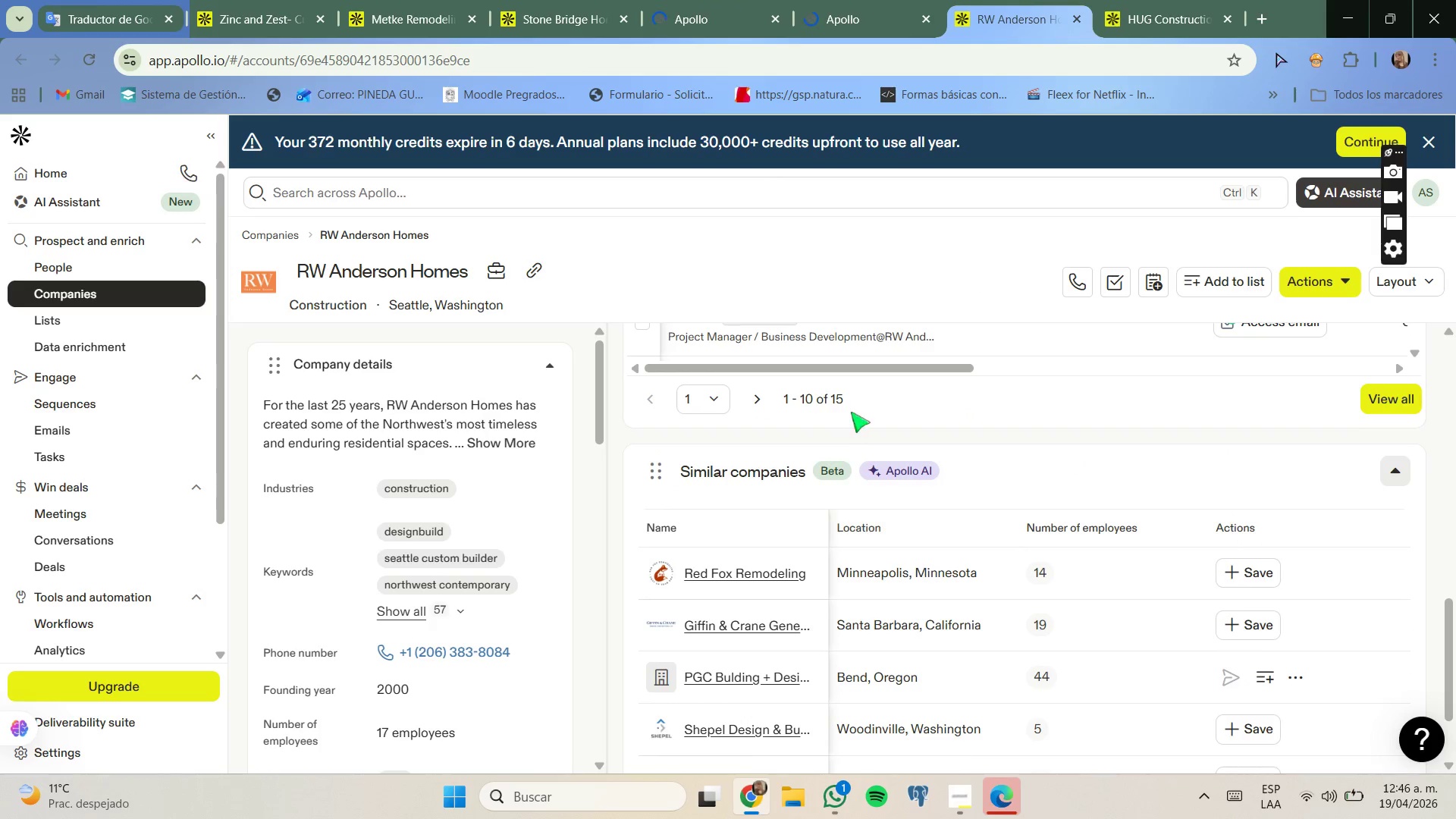 
scroll: coordinate [837, 404], scroll_direction: up, amount: 2.0
 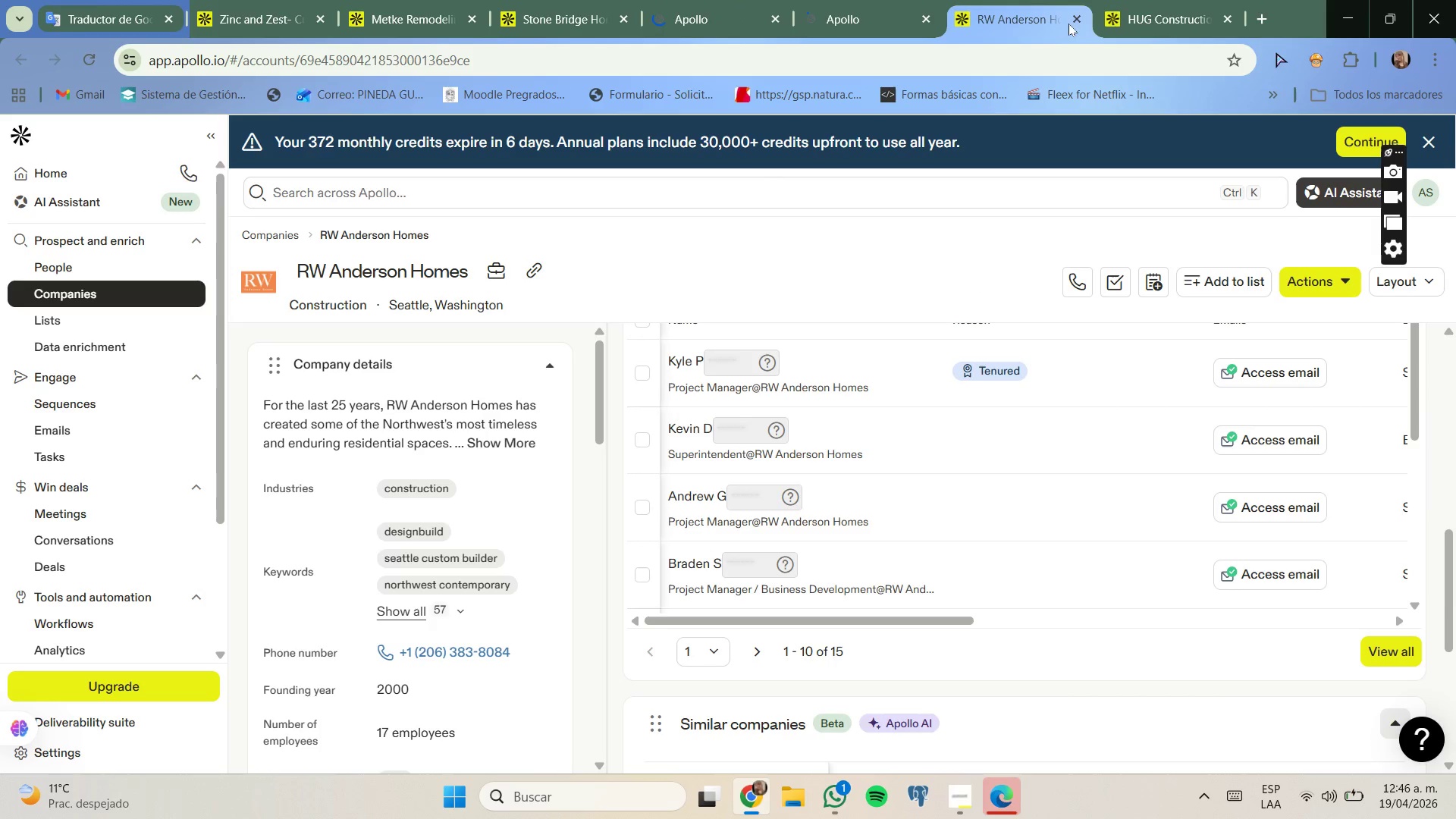 
left_click([1075, 20])
 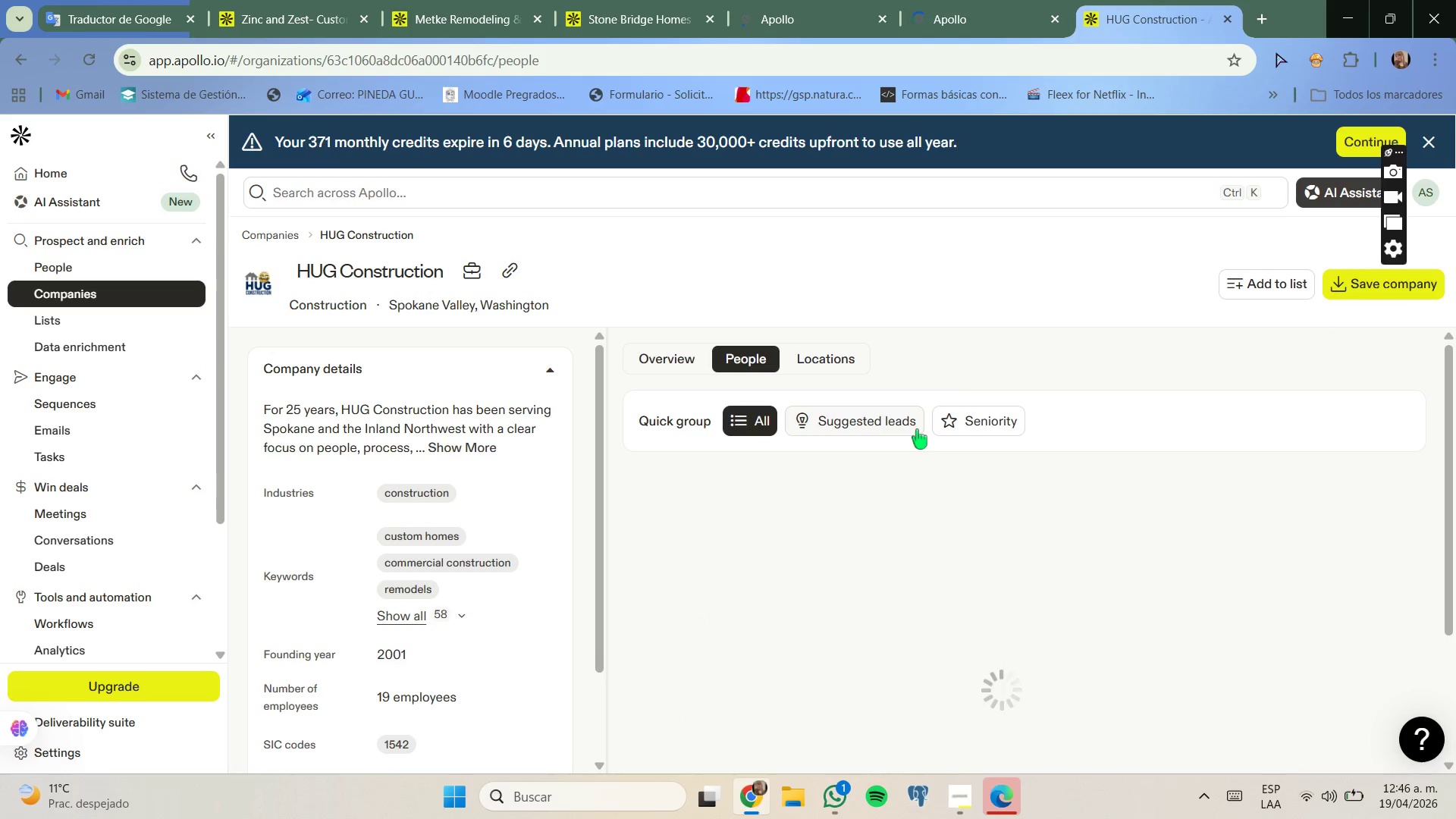 
wait(6.33)
 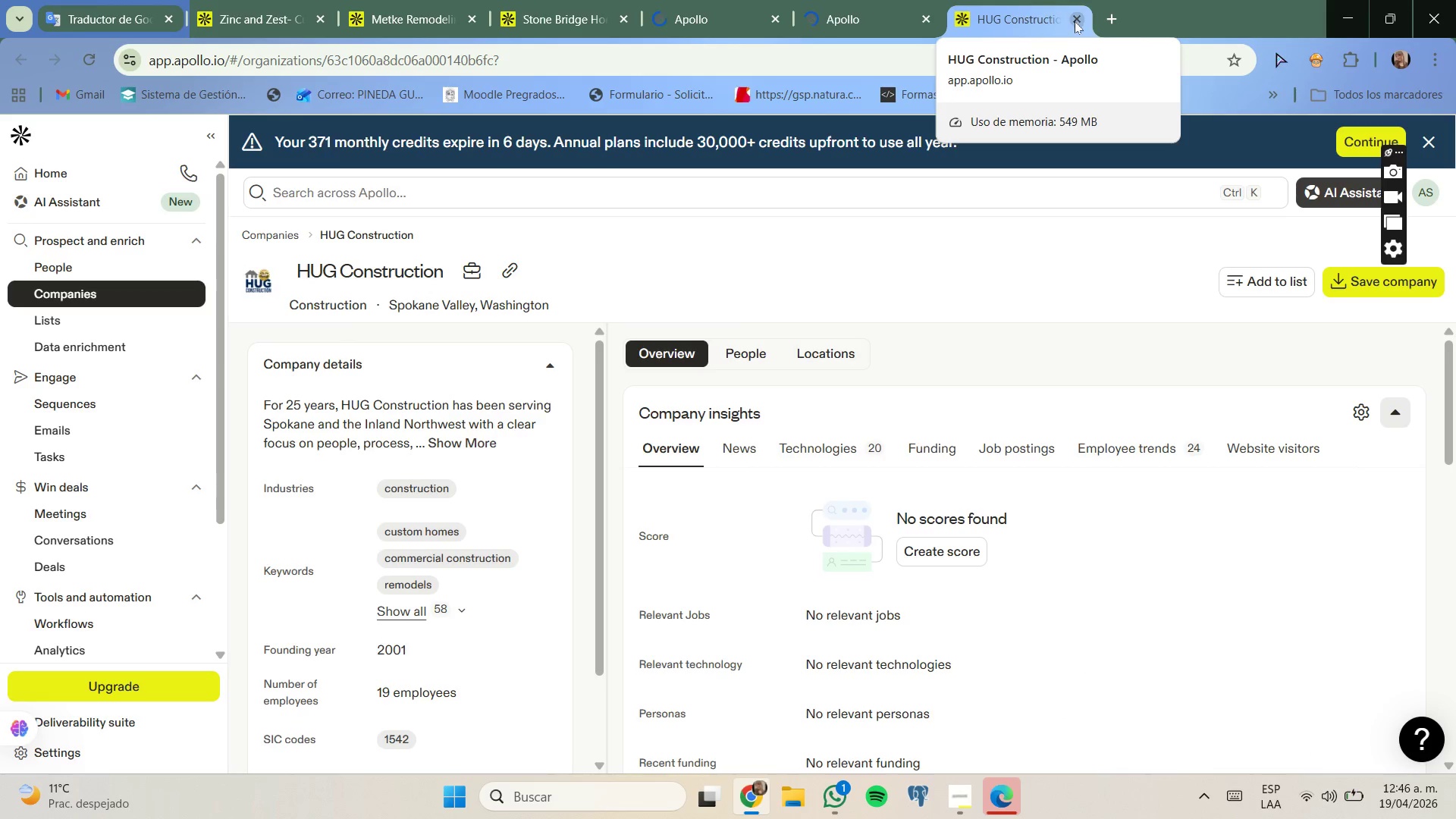 
scroll: coordinate [912, 429], scroll_direction: none, amount: 0.0
 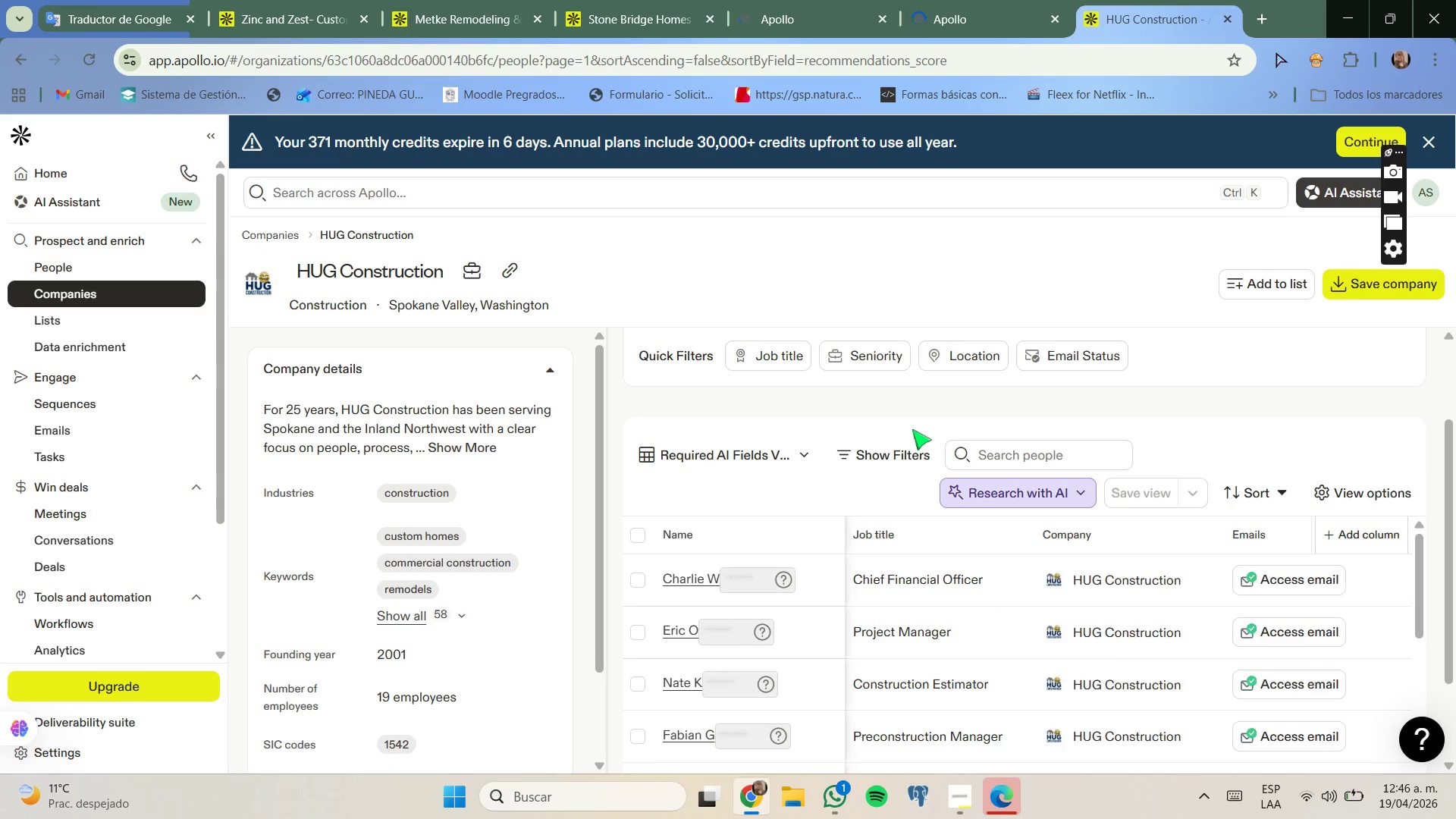 
scroll: coordinate [925, 516], scroll_direction: down, amount: 2.0
 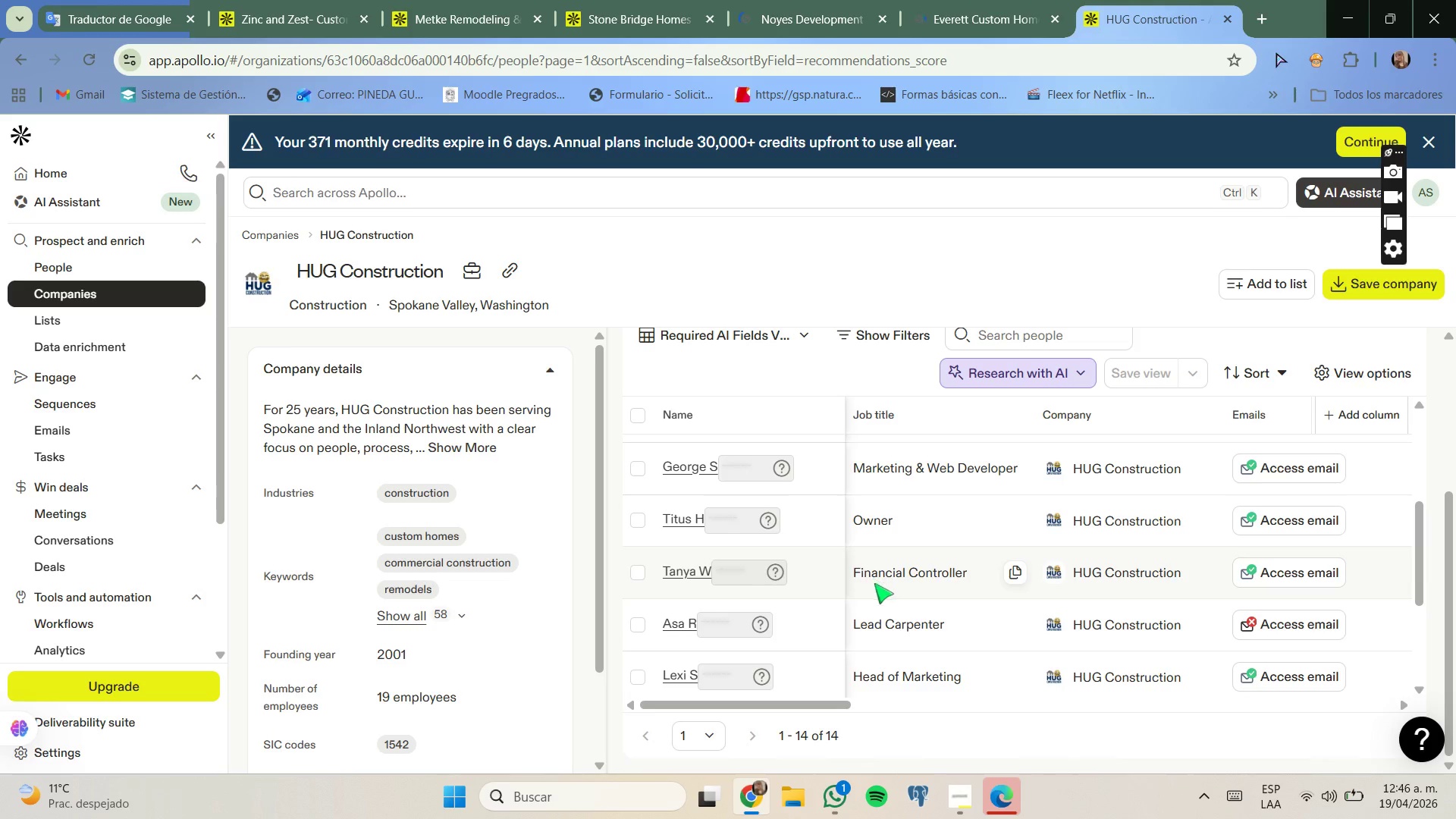 
left_click([645, 521])
 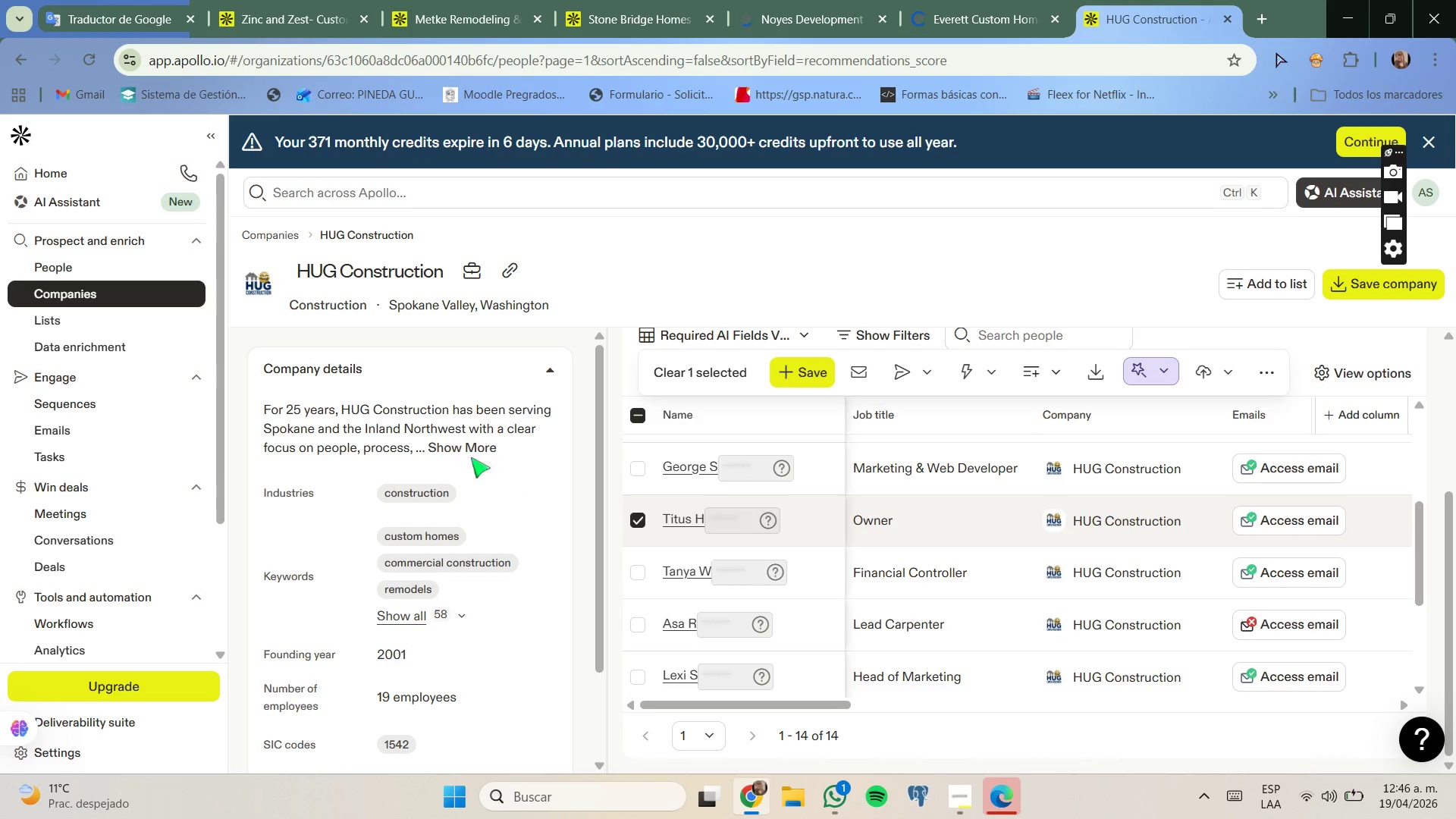 
left_click([455, 445])
 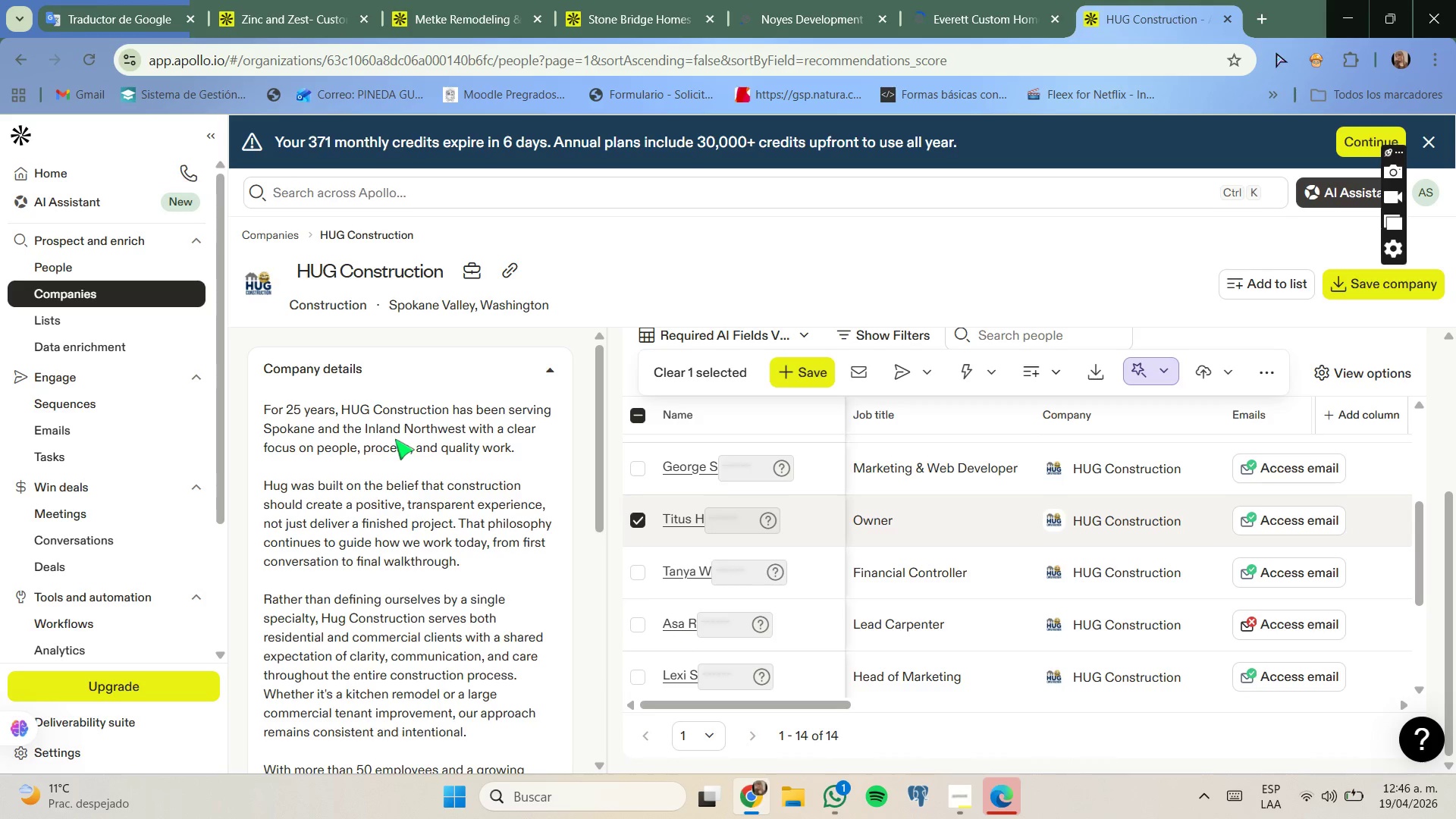 
wait(5.42)
 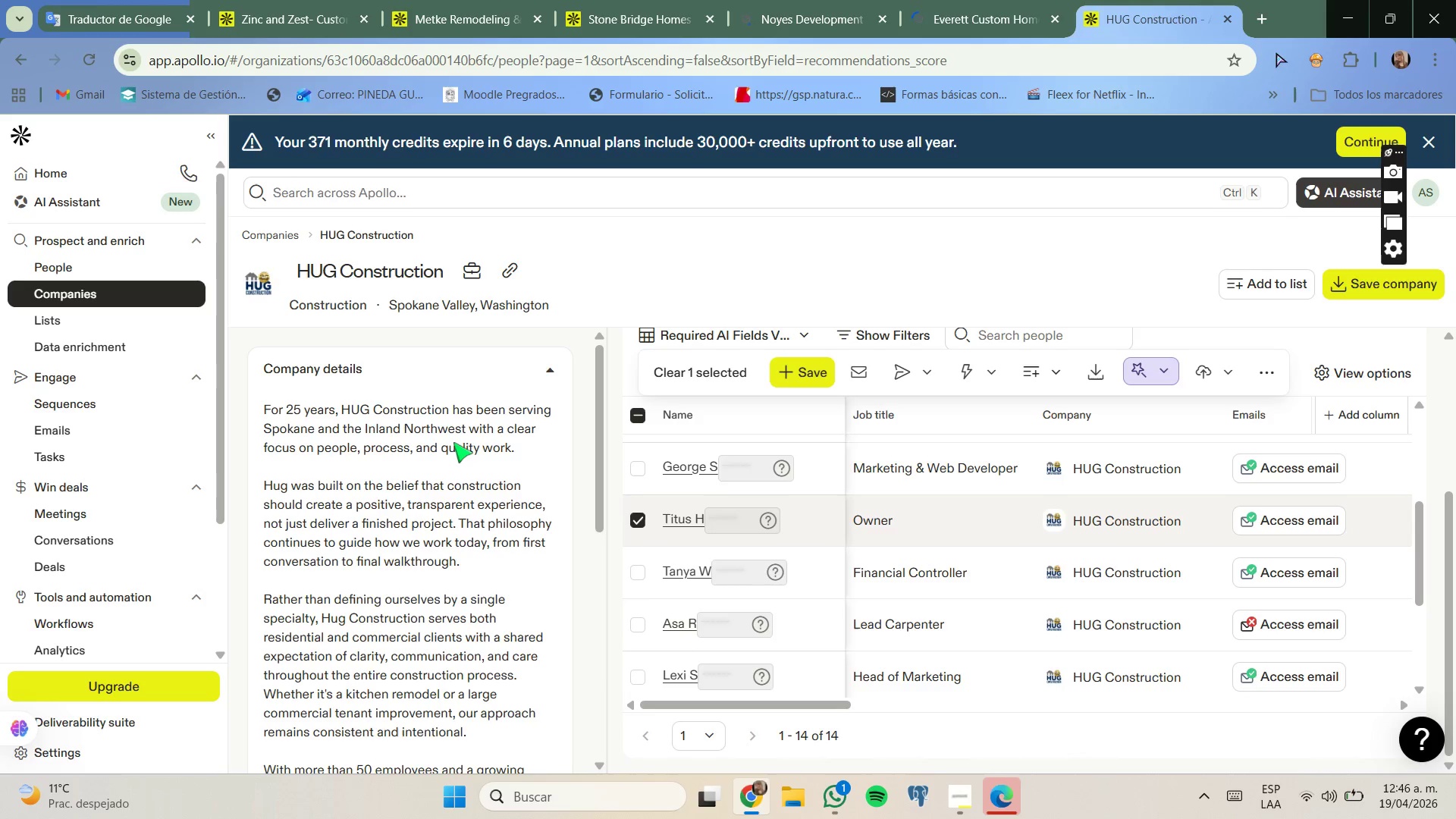 
scroll: coordinate [395, 439], scroll_direction: down, amount: 1.0
 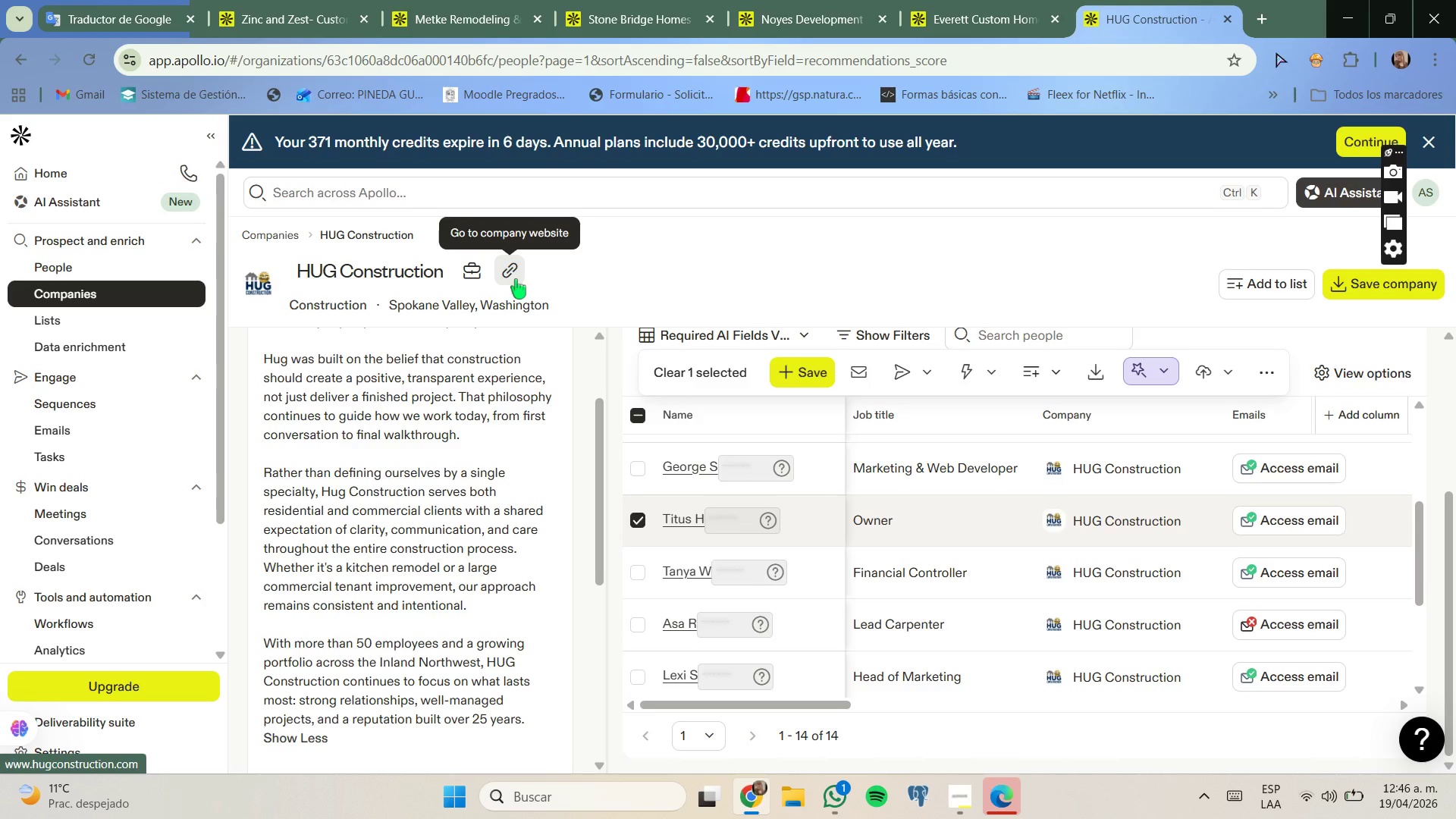 
left_click([516, 279])
 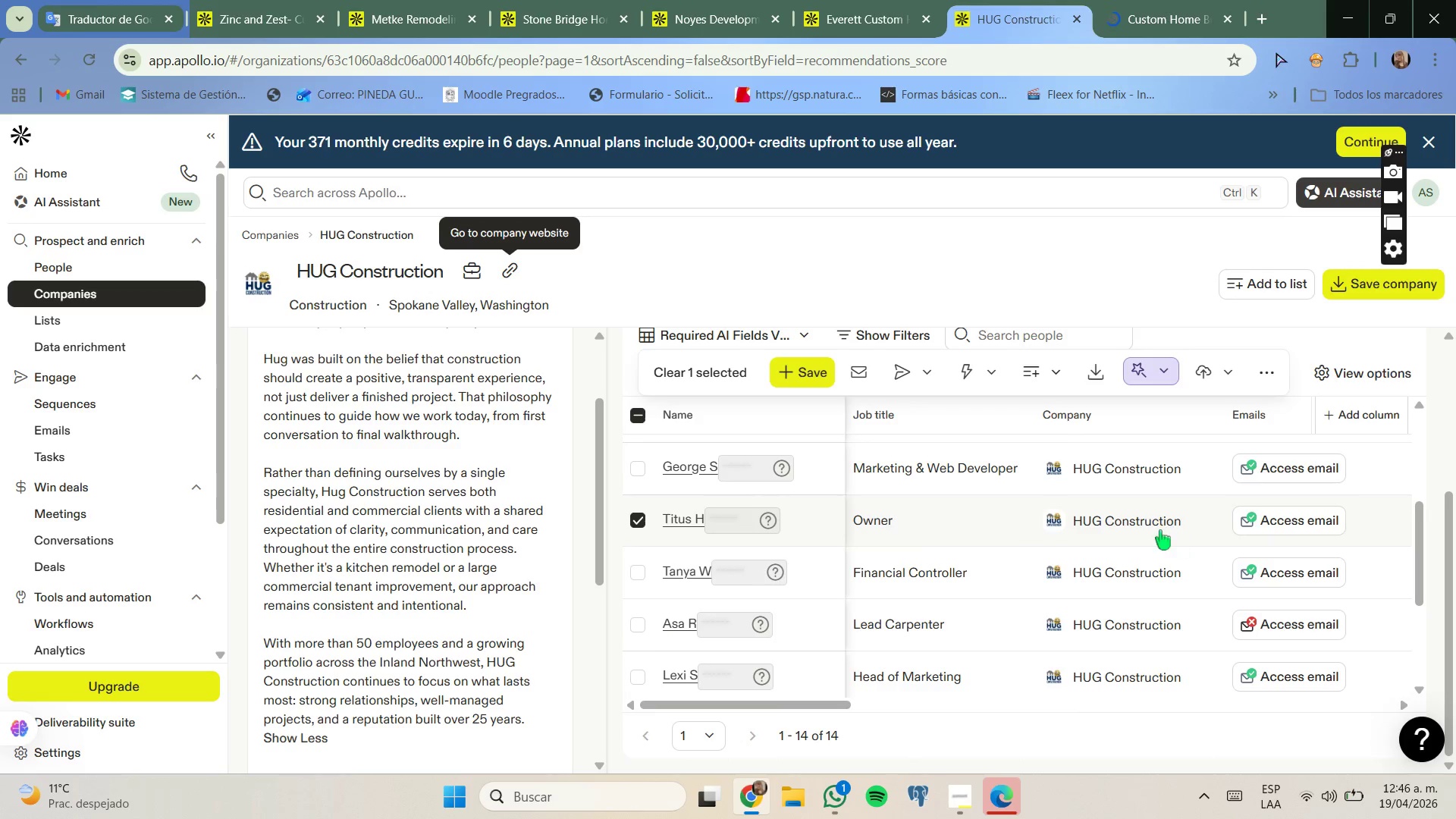 
wait(6.11)
 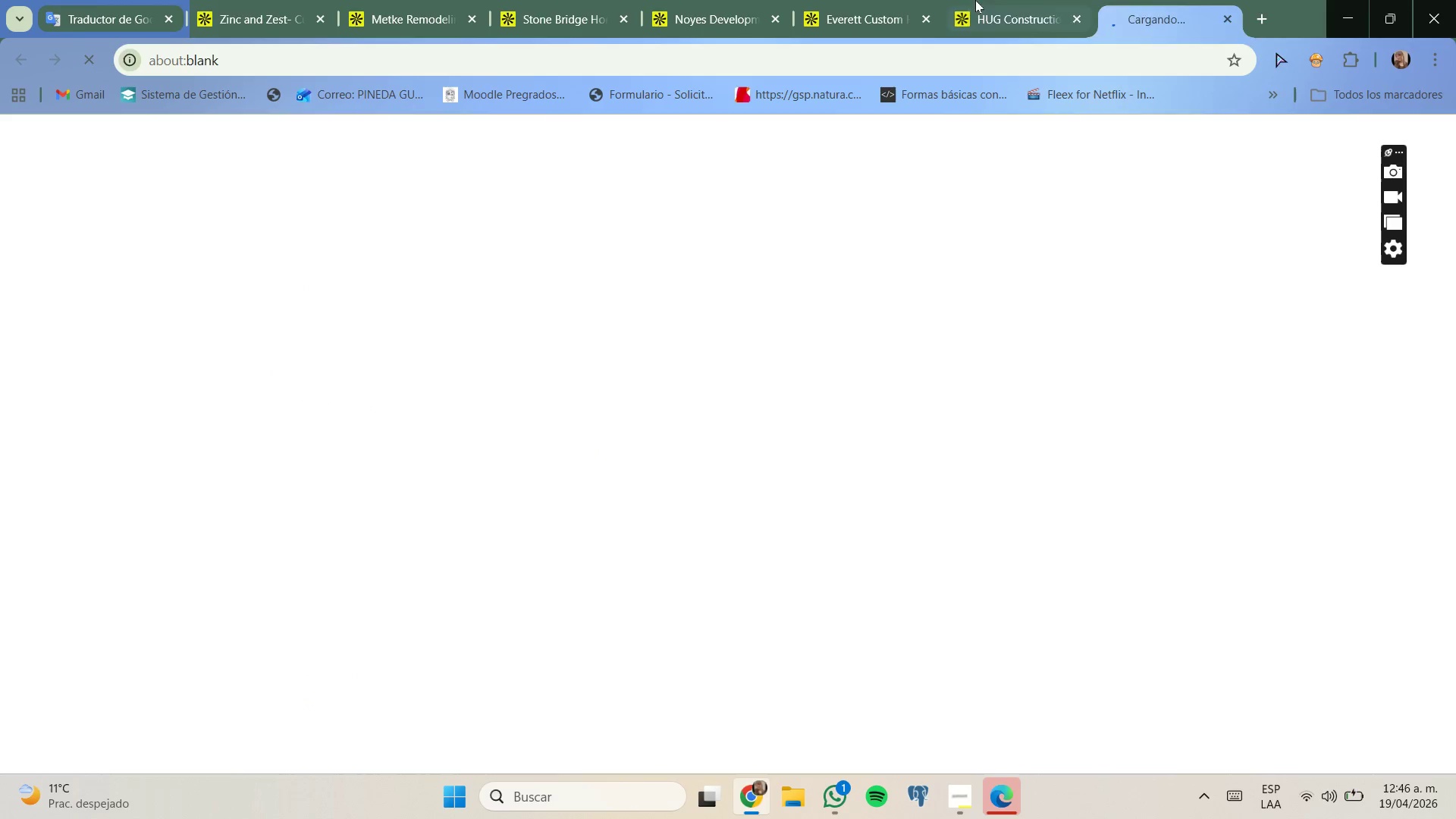 
left_click([1037, 371])
 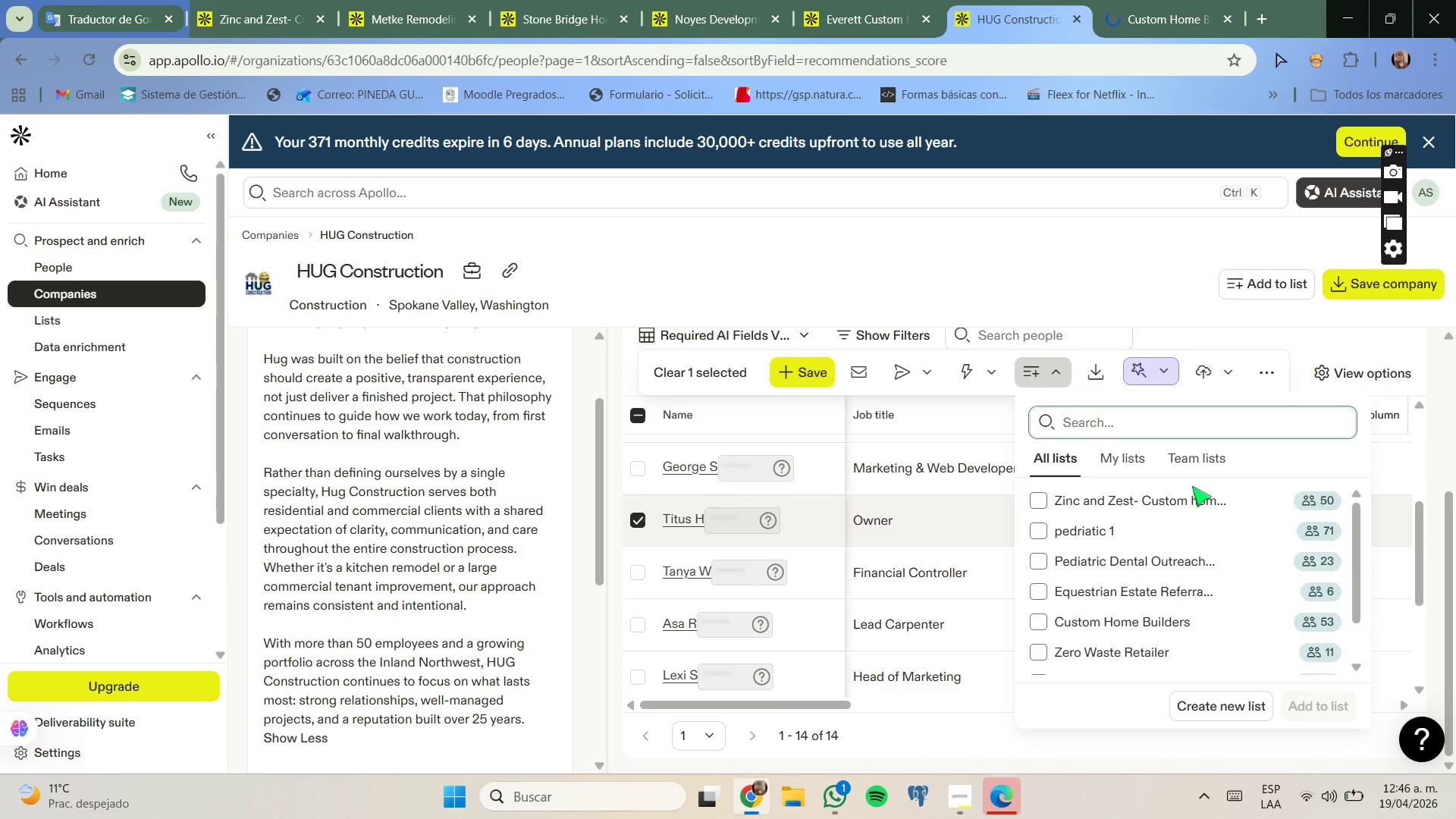 
left_click([1235, 502])
 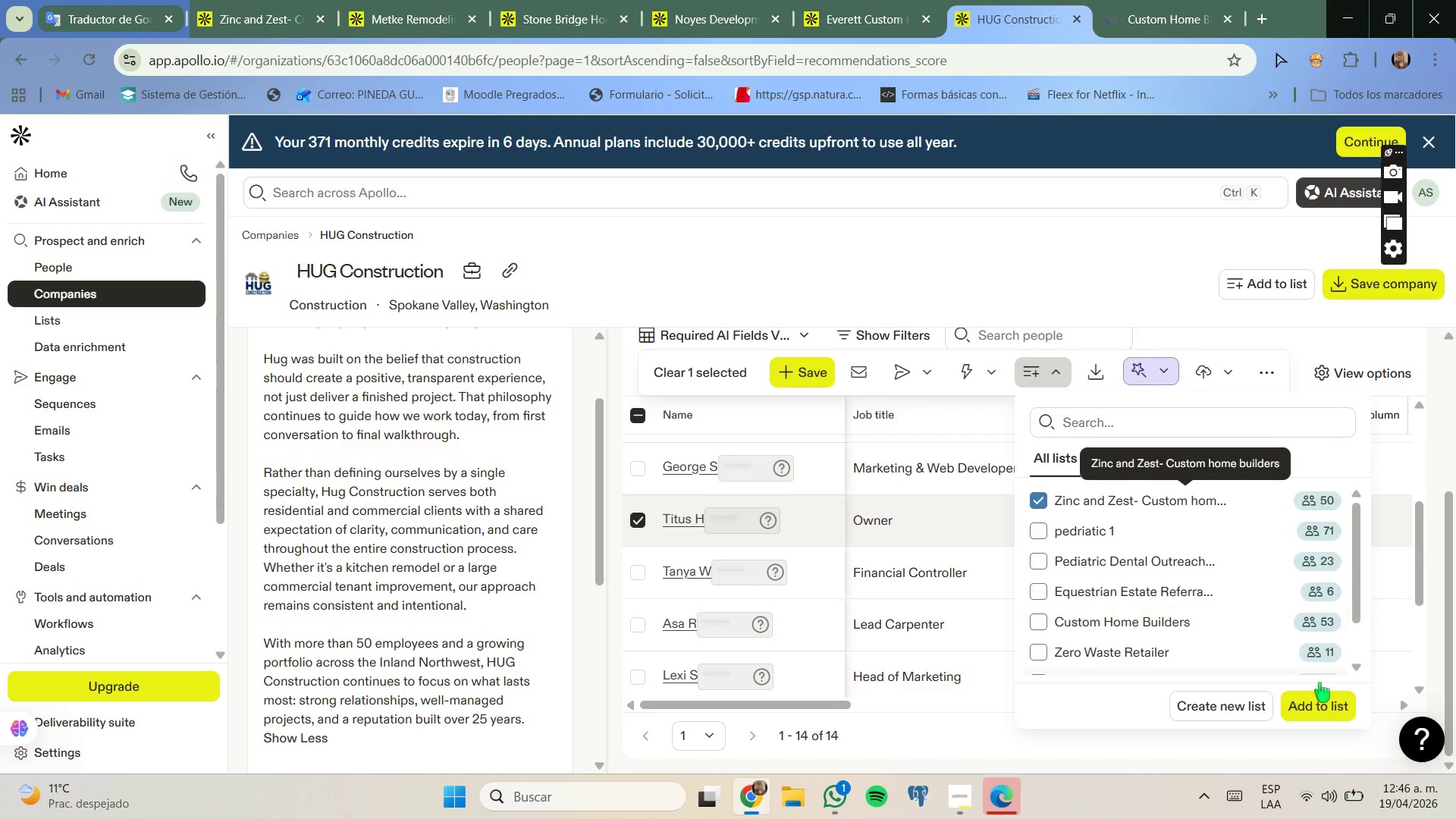 
left_click([1329, 709])
 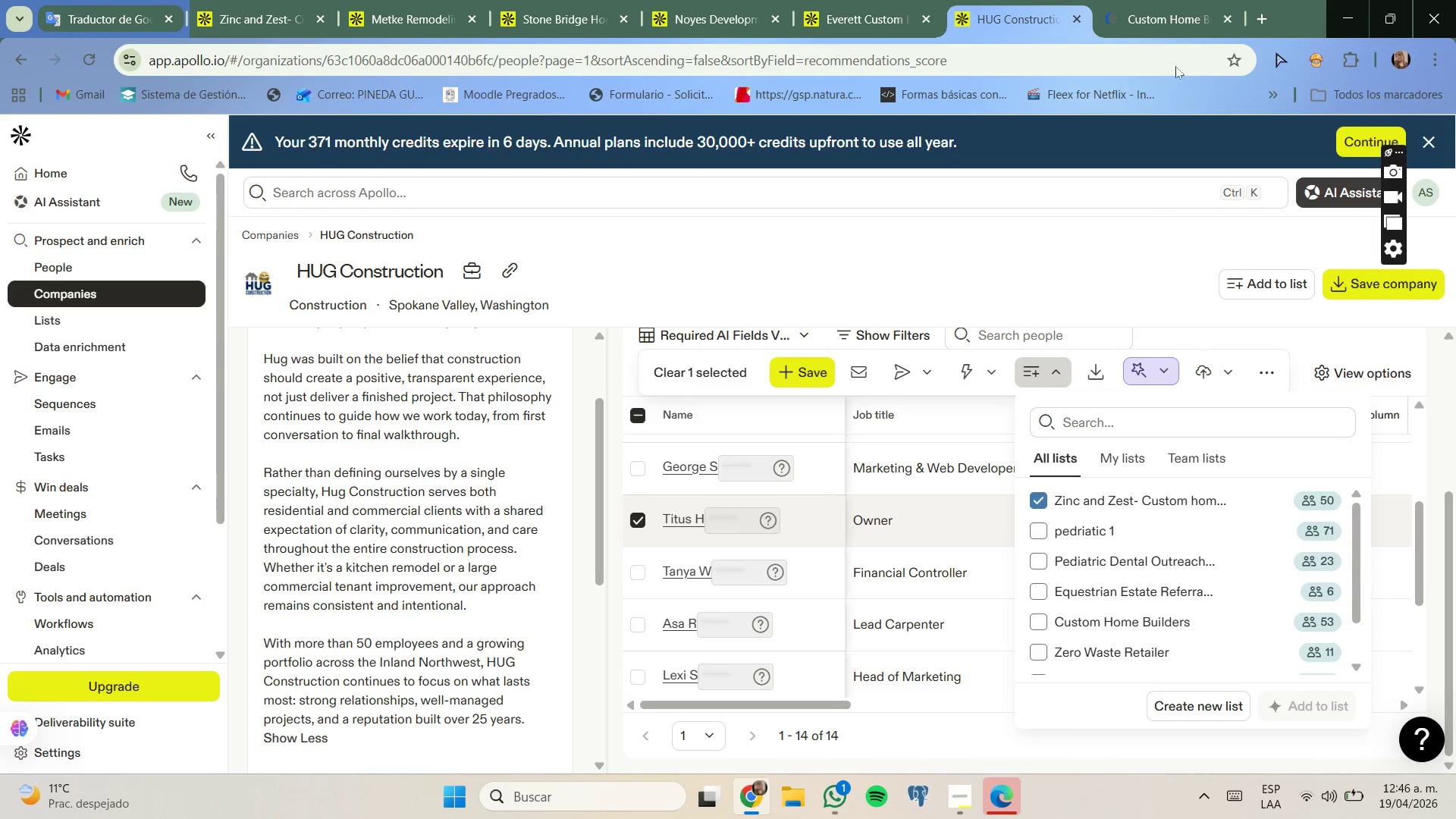 
left_click([1154, 0])
 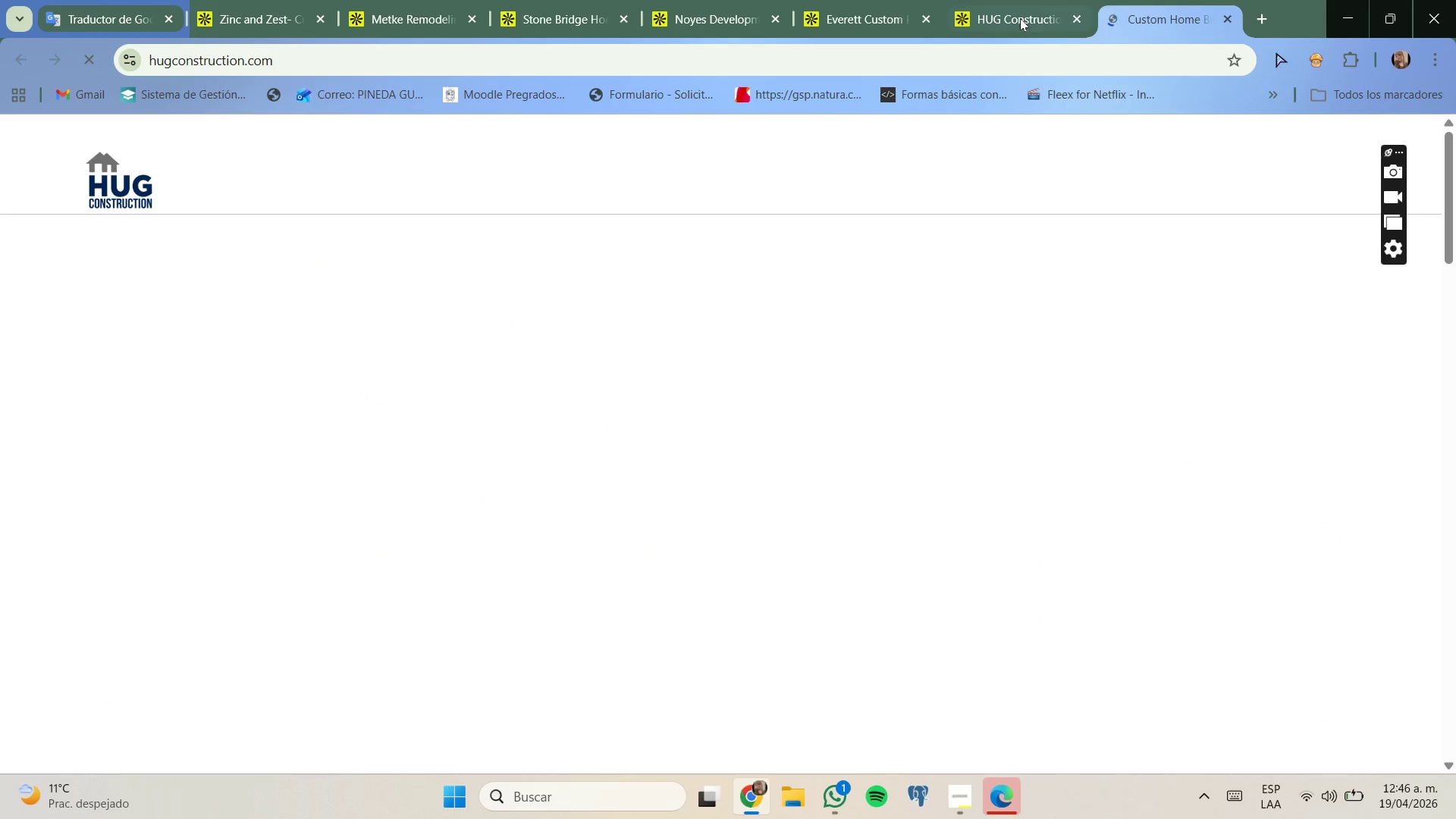 
left_click([1020, 18])
 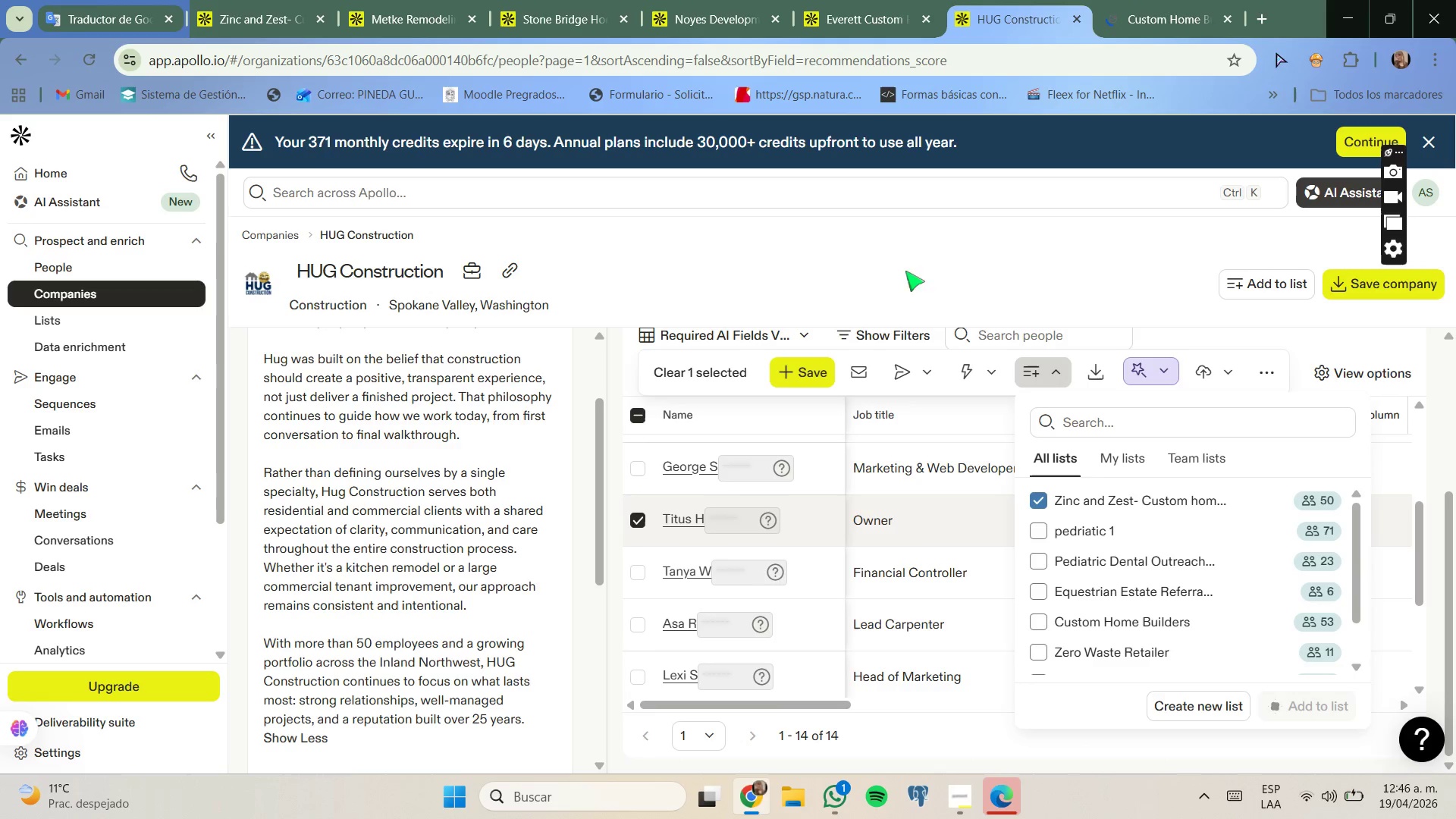 
scroll: coordinate [933, 384], scroll_direction: up, amount: 5.0
 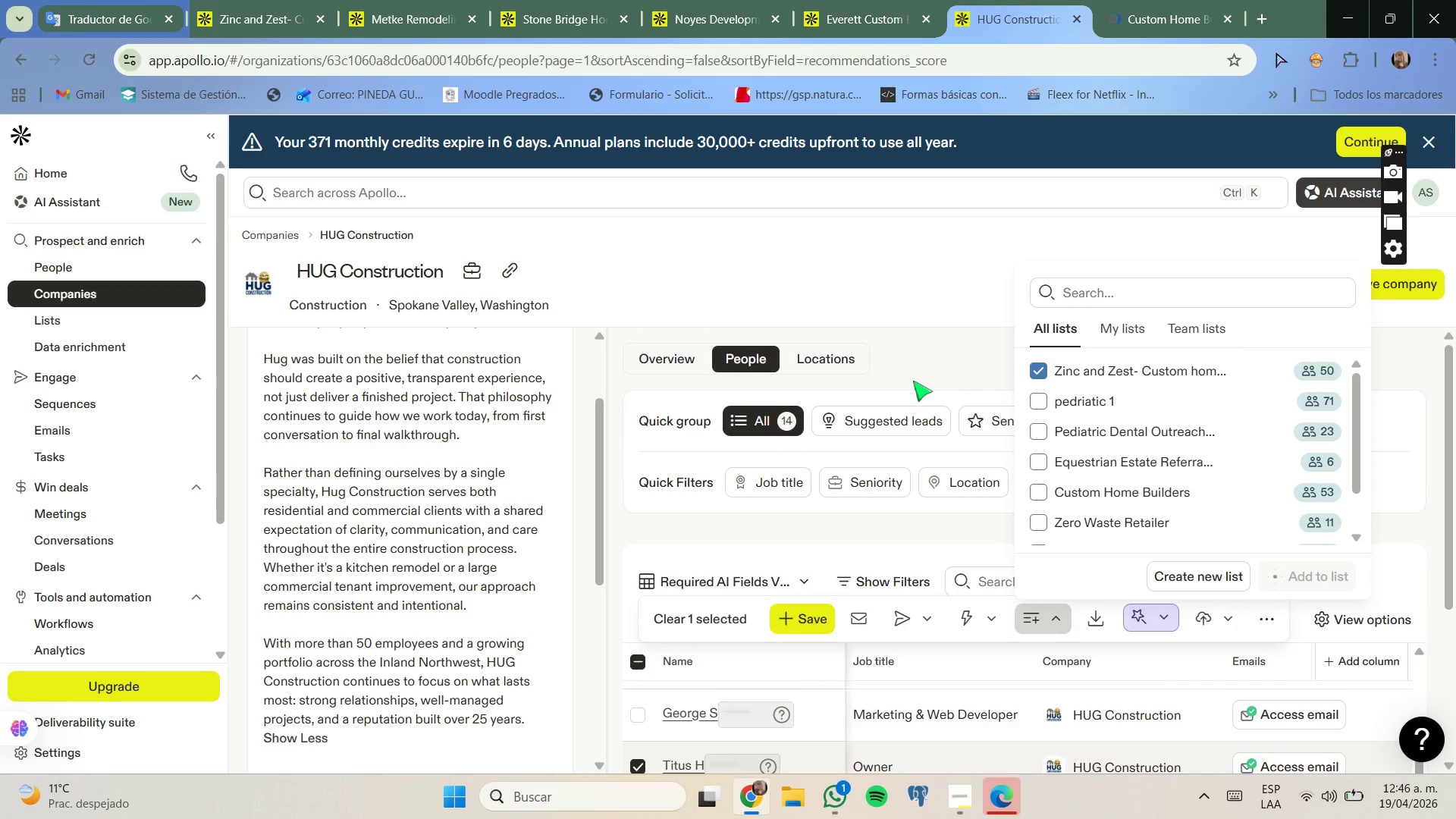 
scroll: coordinate [912, 380], scroll_direction: none, amount: 0.0
 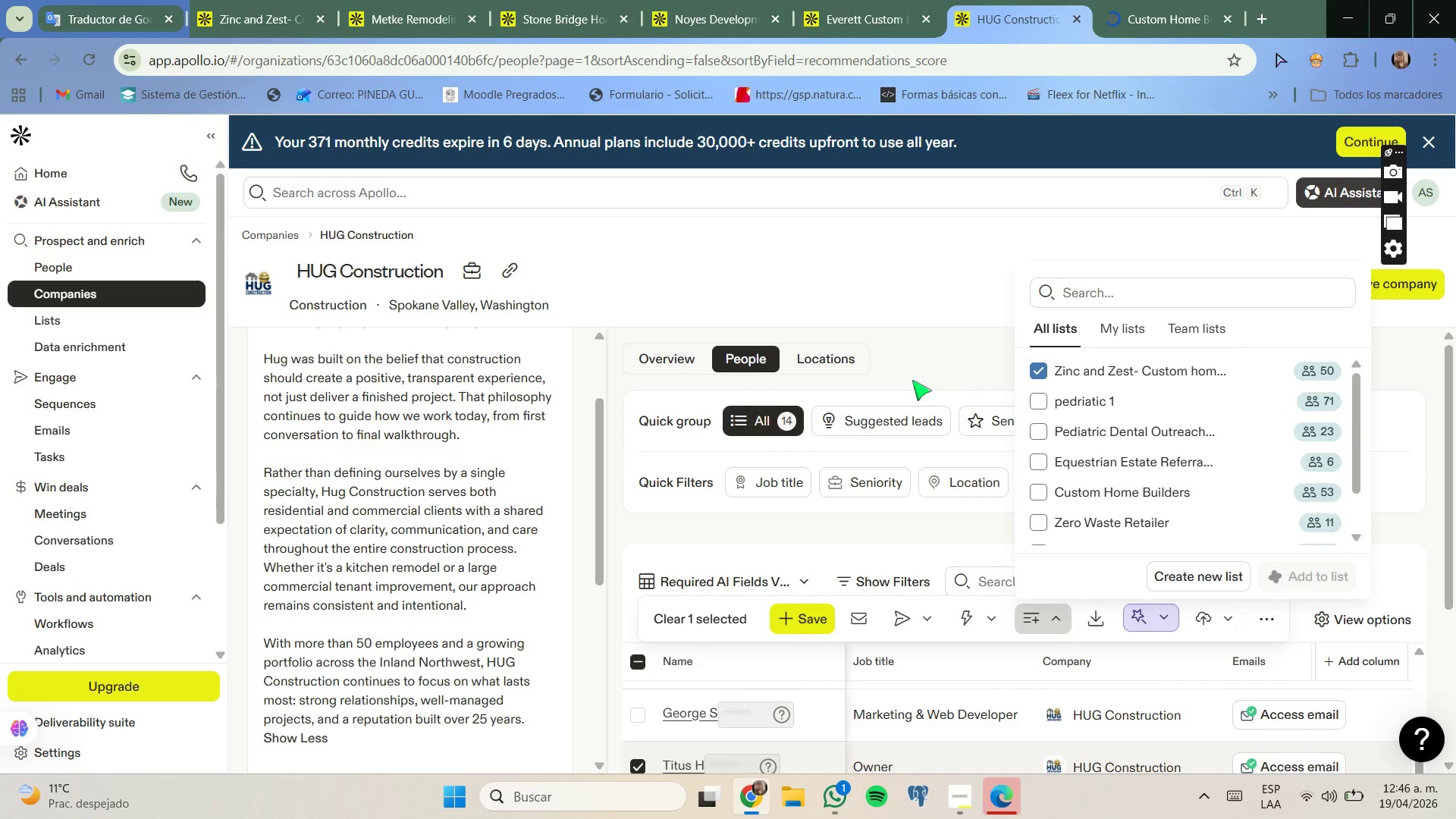 
scroll: coordinate [911, 382], scroll_direction: up, amount: 2.0
 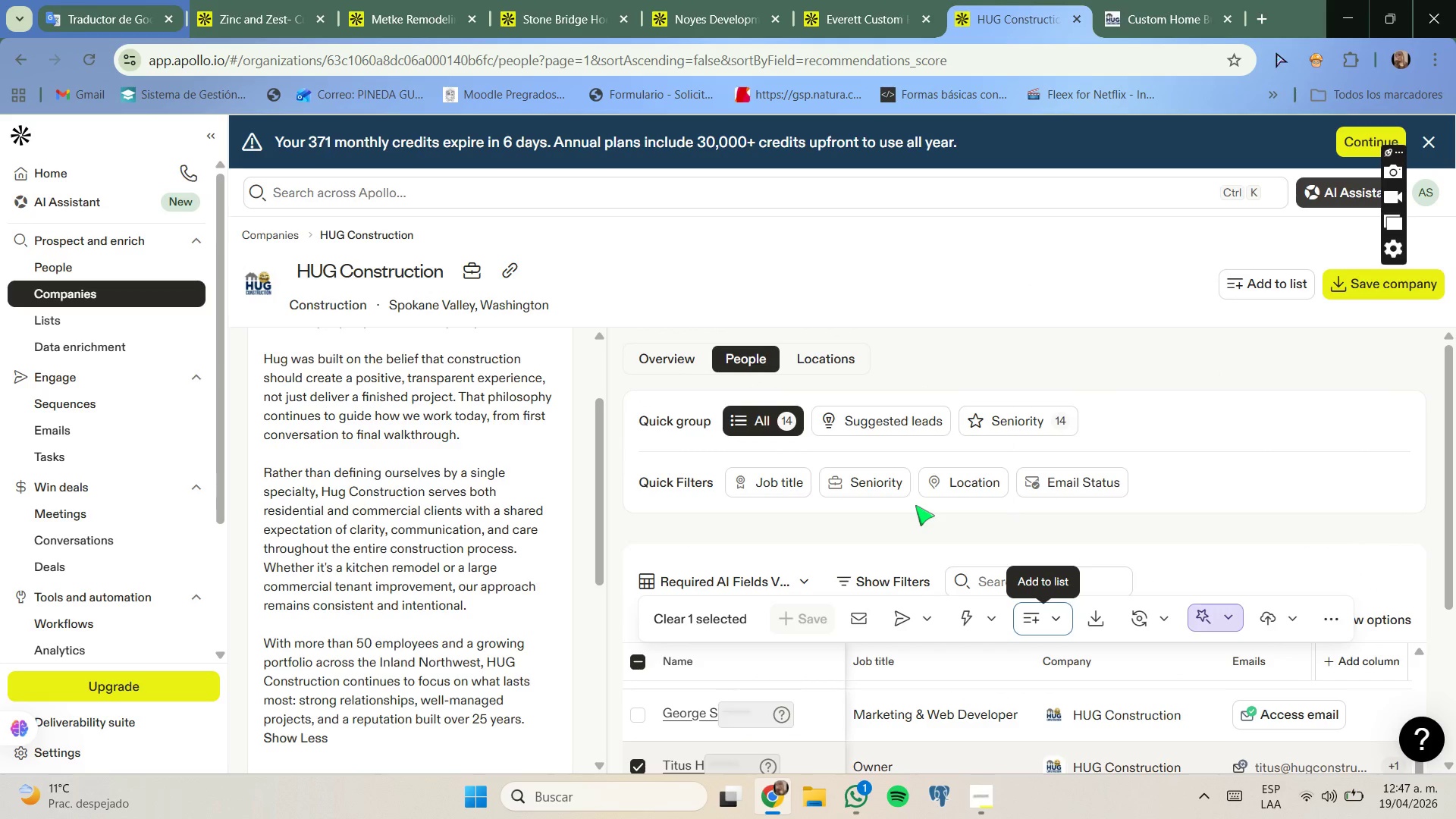 
scroll: coordinate [900, 488], scroll_direction: down, amount: 2.0
 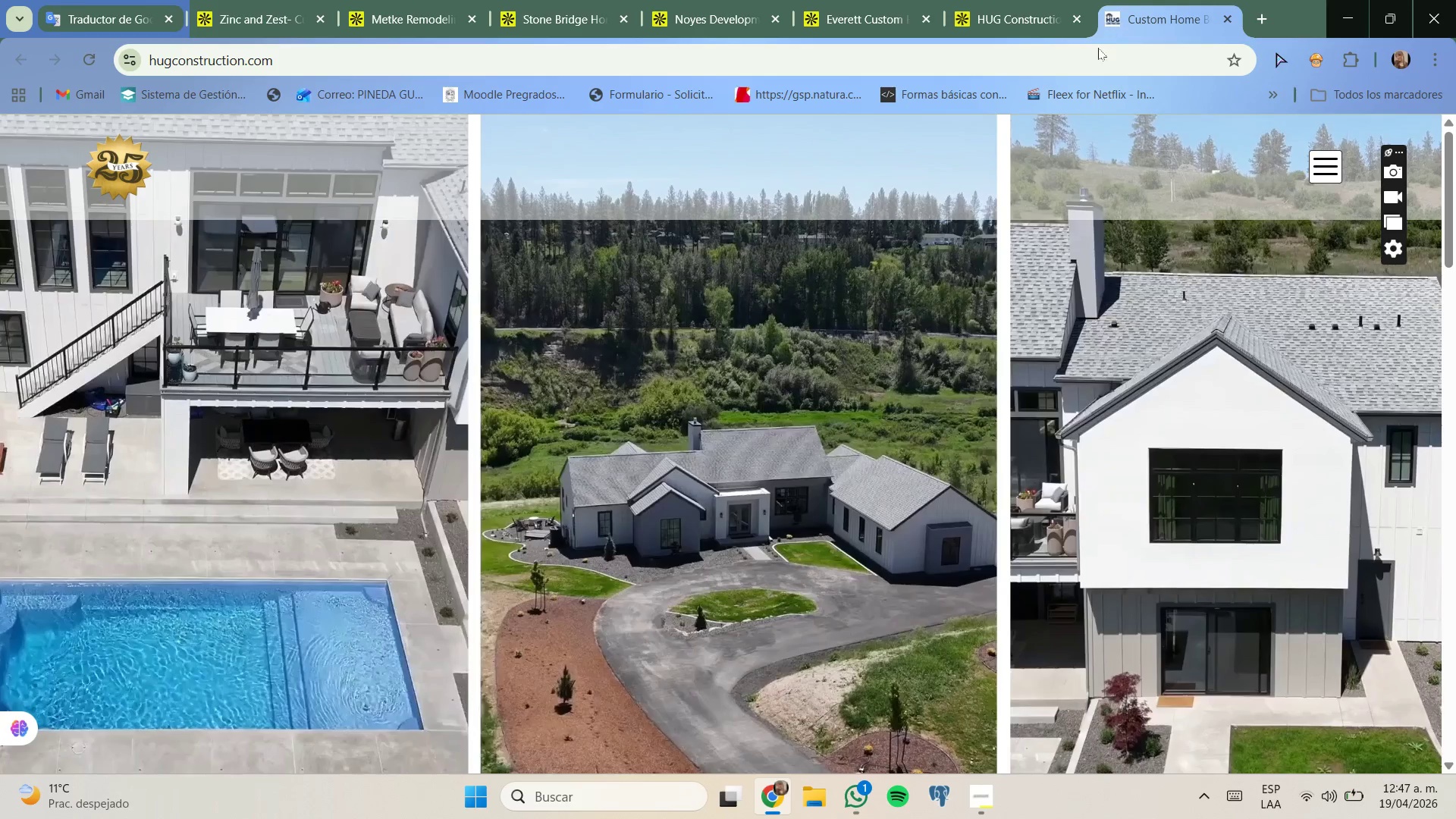 
scroll: coordinate [984, 234], scroll_direction: none, amount: 0.0
 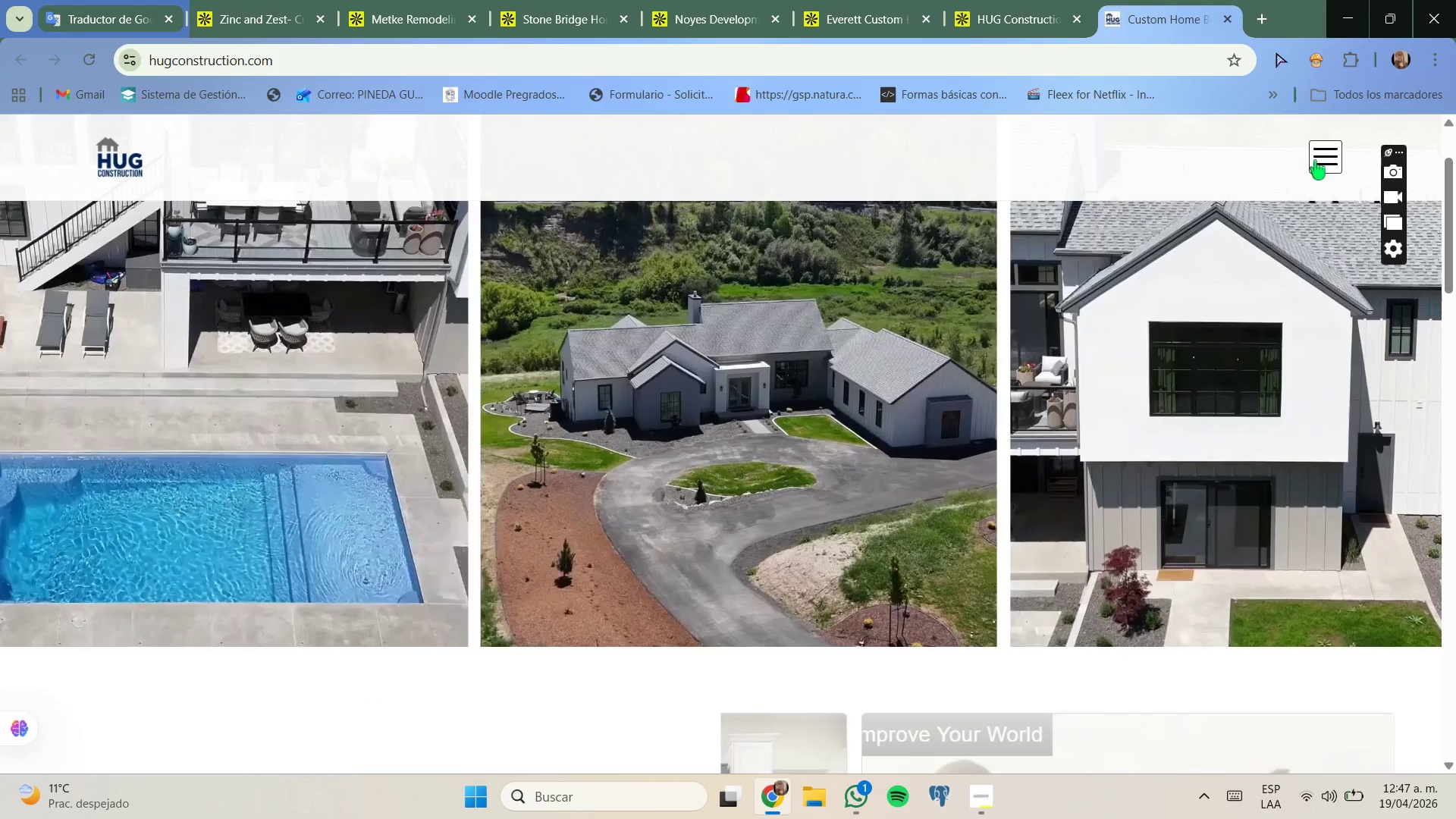 
left_click([1317, 159])
 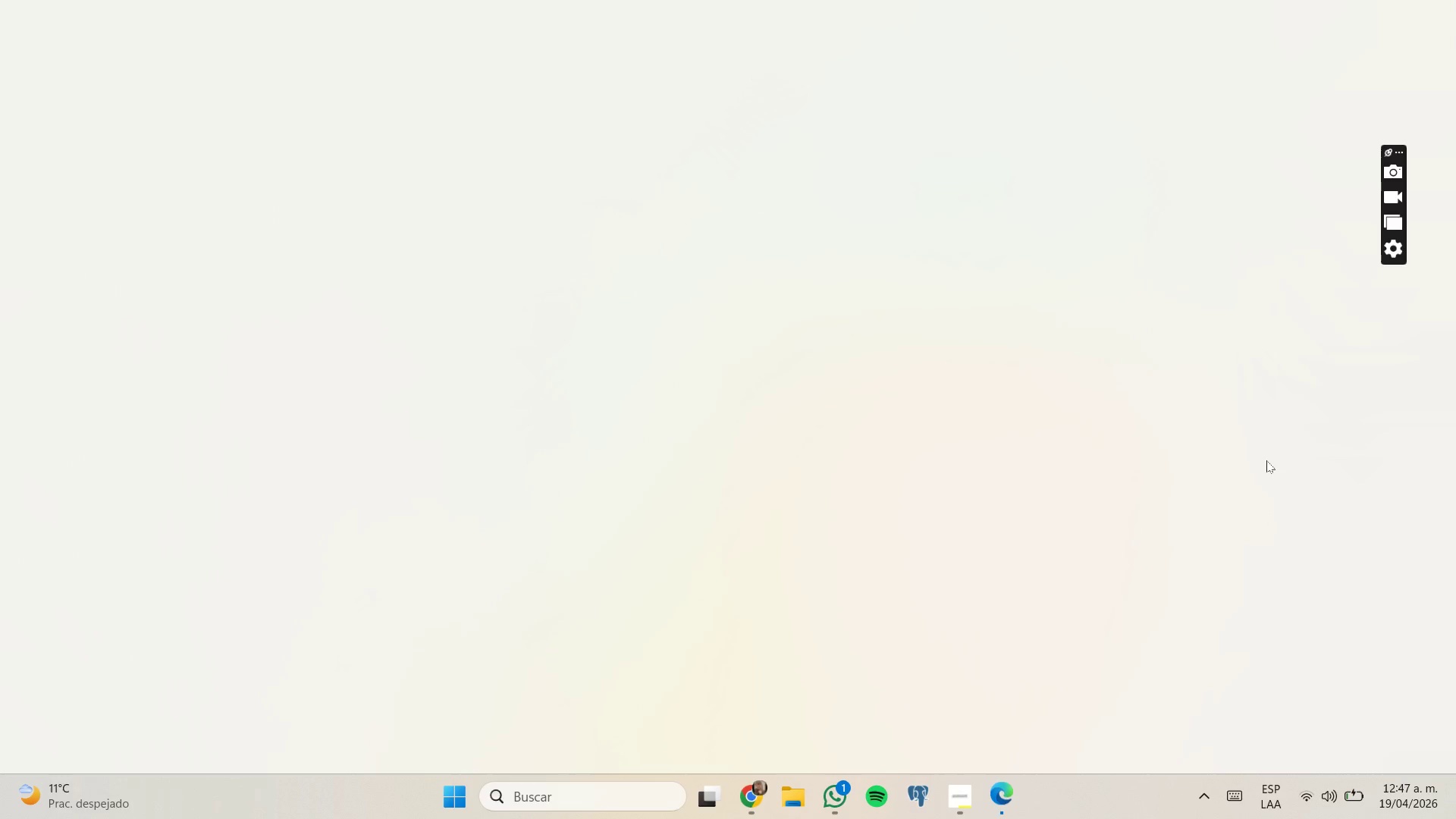 
wait(5.34)
 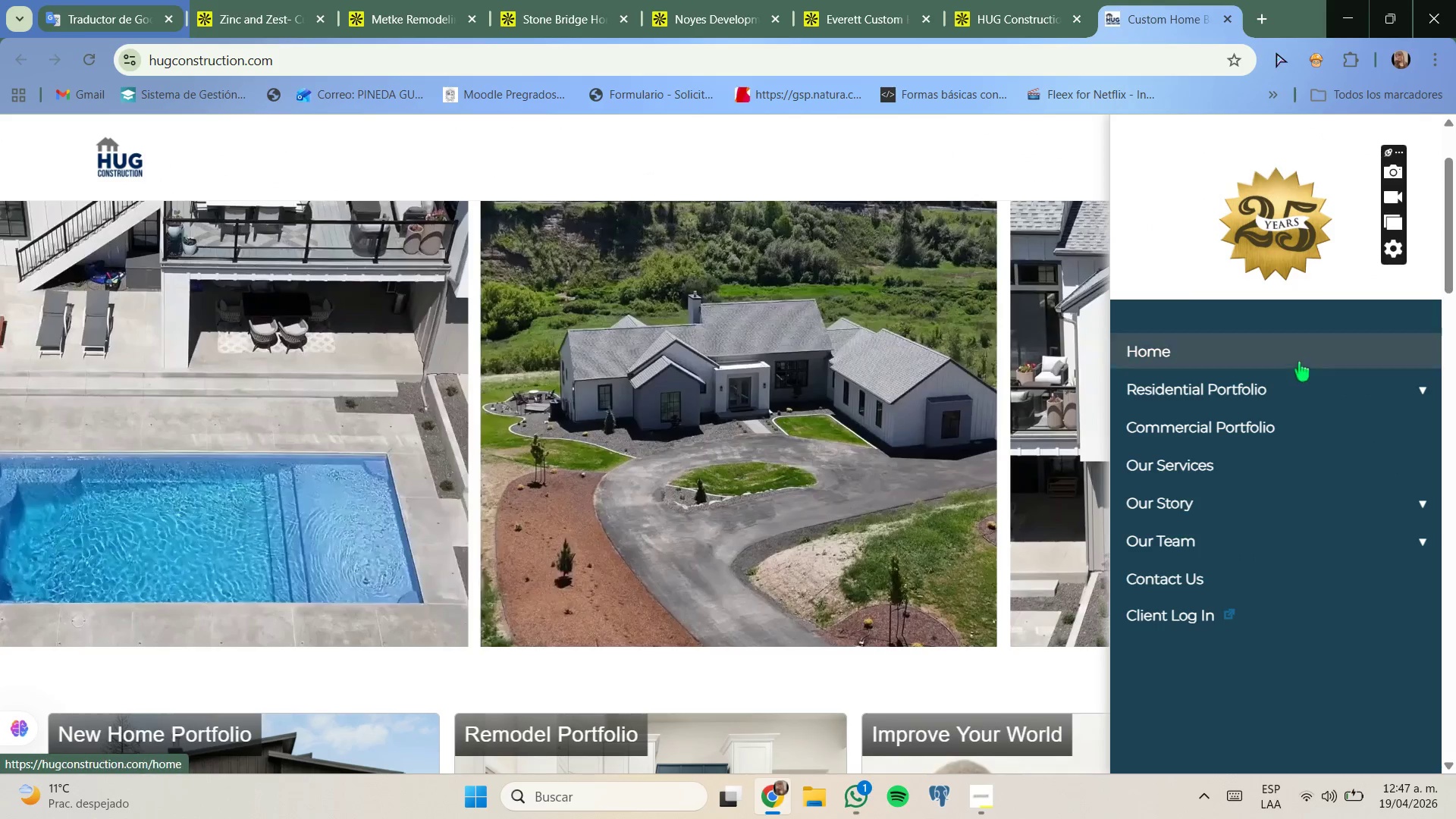 
left_click([766, 789])
 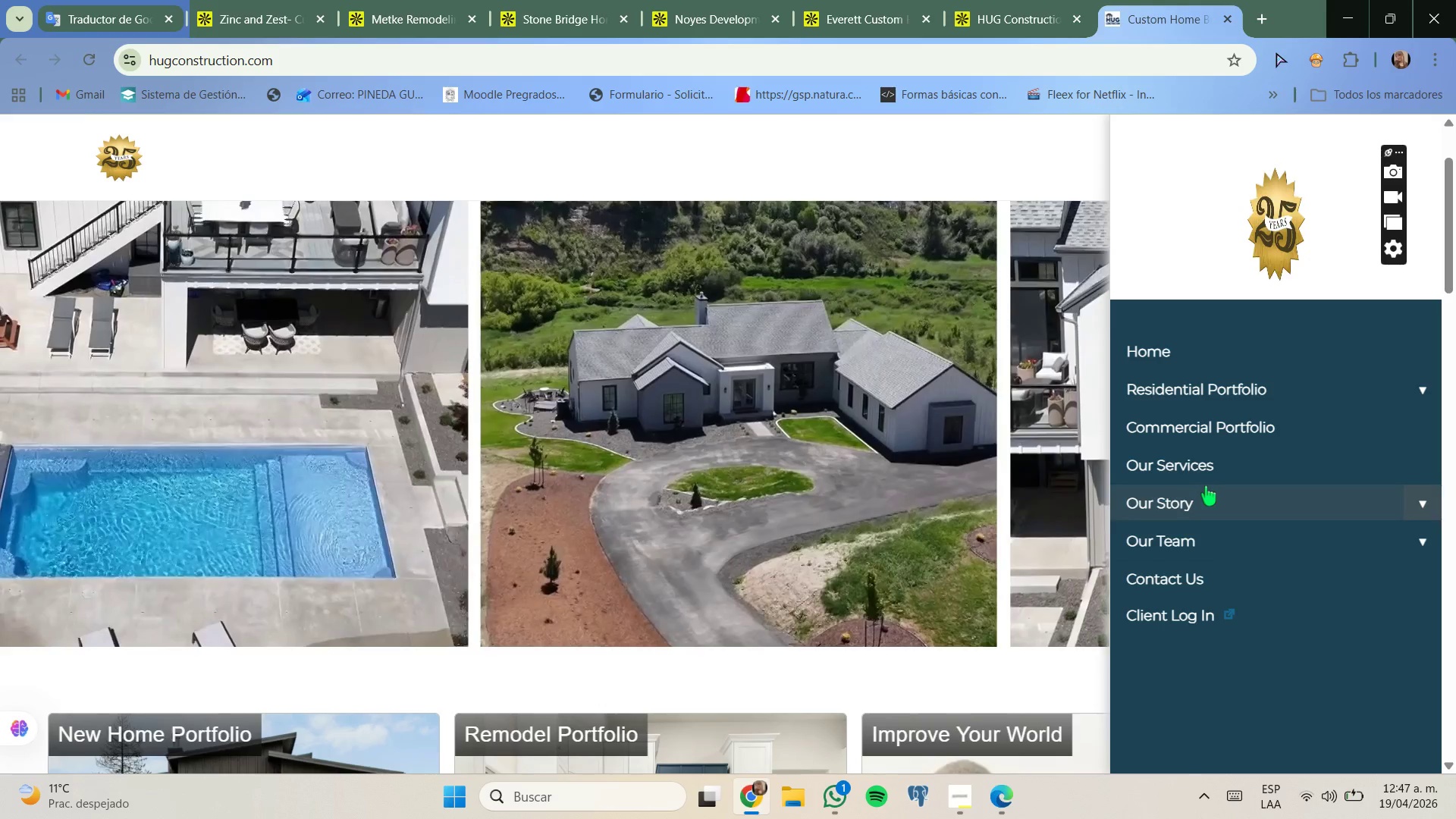 
left_click([1208, 469])
 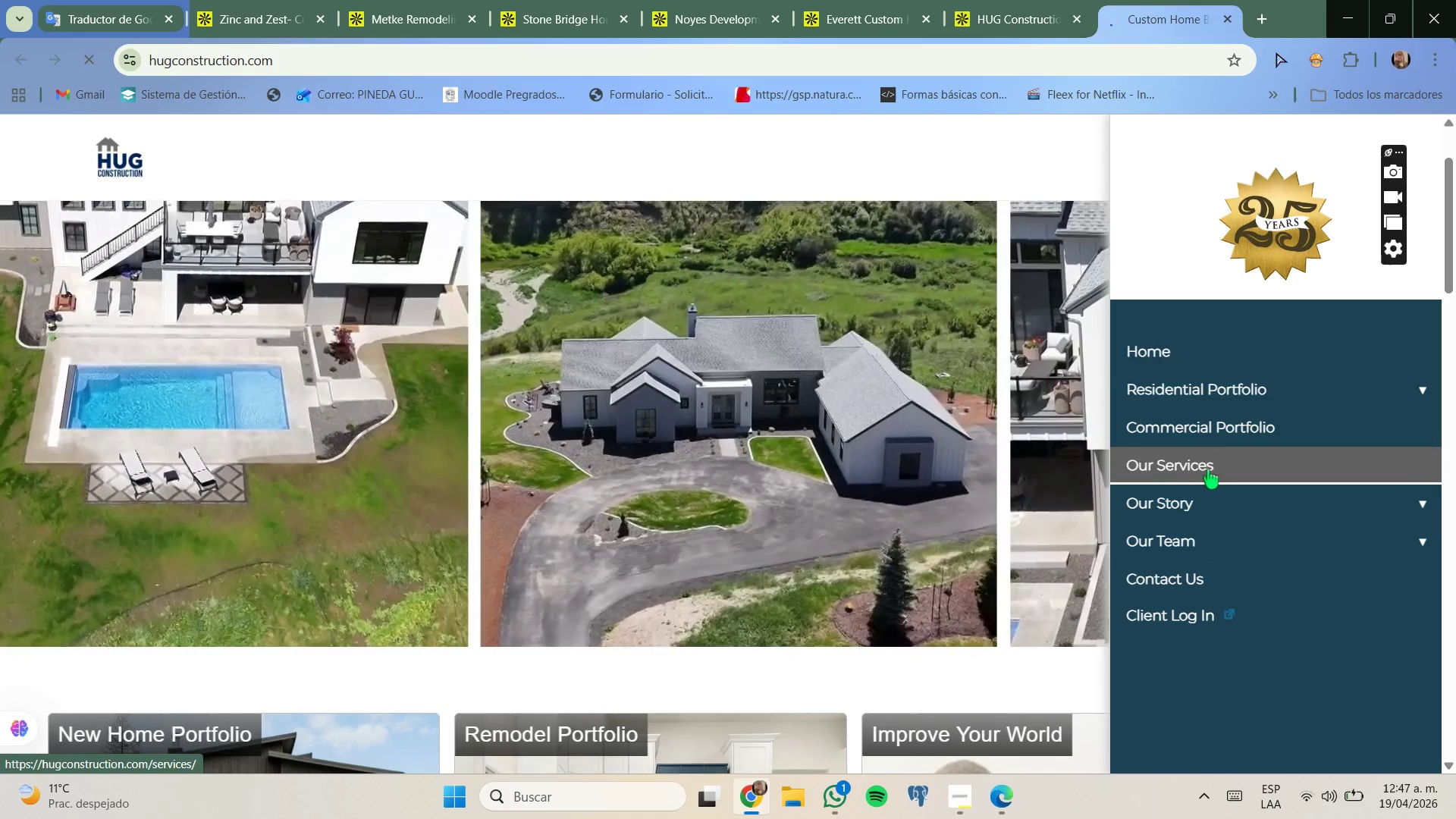 
scroll: coordinate [868, 440], scroll_direction: down, amount: 2.0
 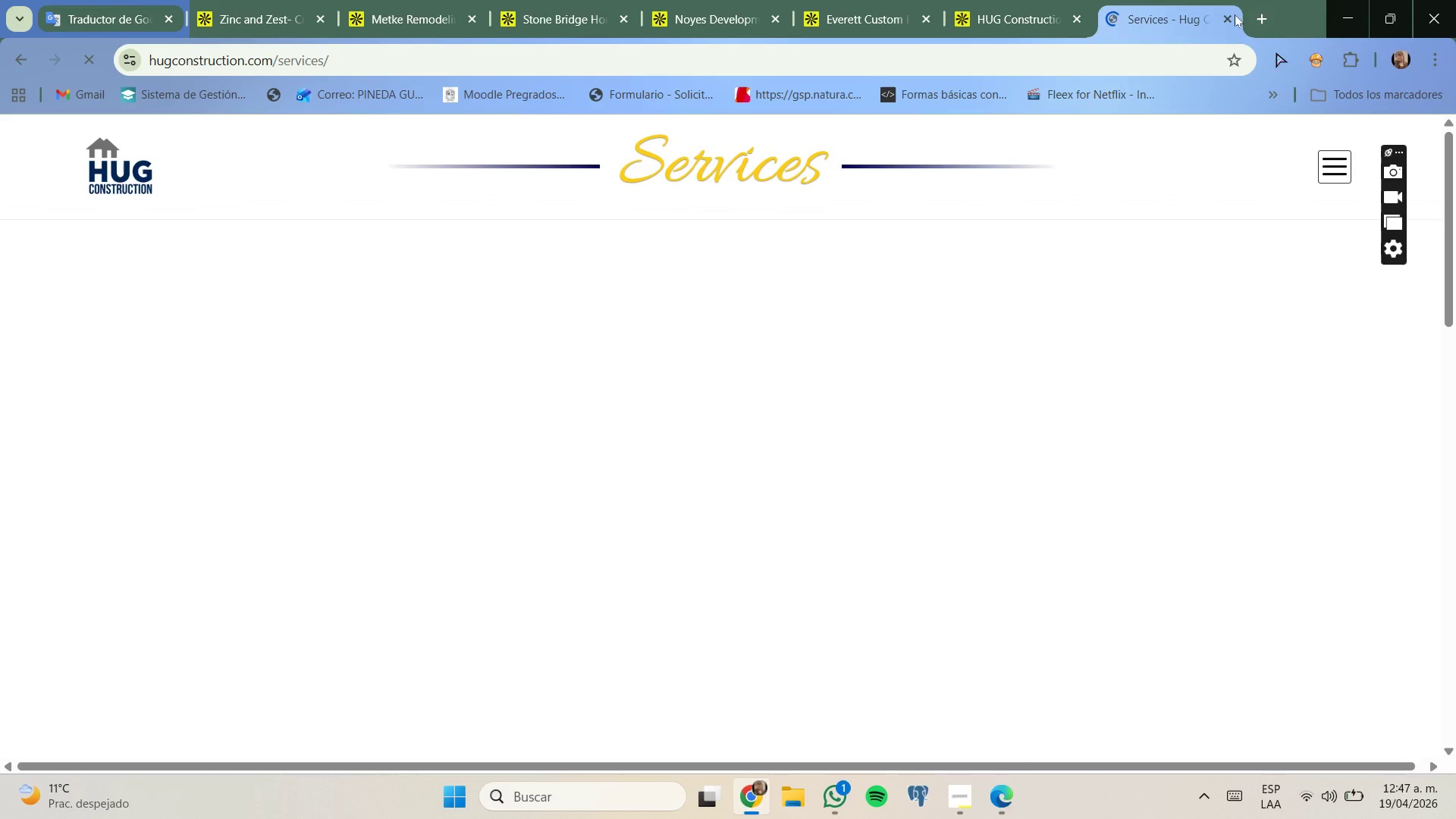 
left_click([1233, 14])
 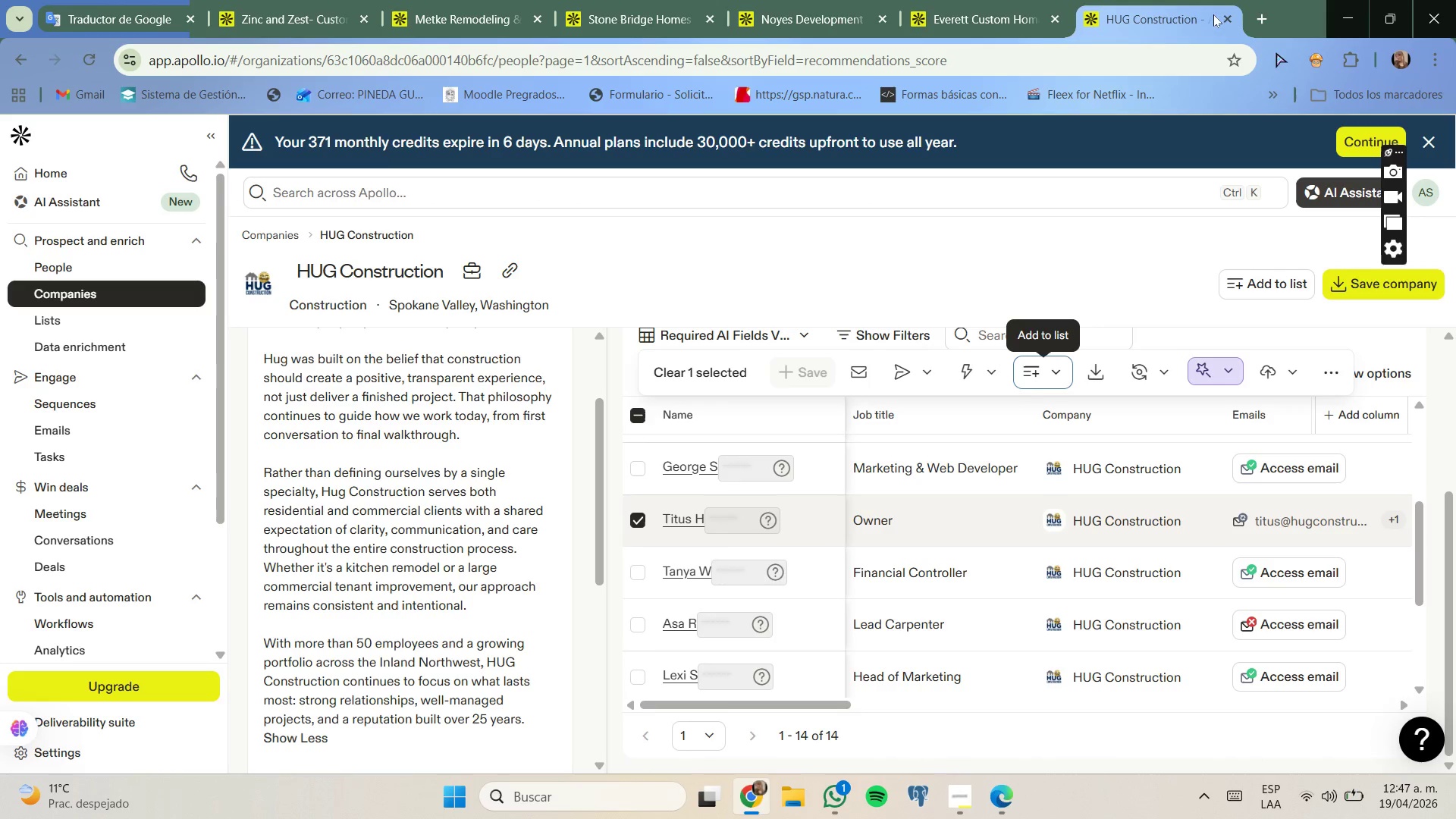 
left_click([1228, 16])
 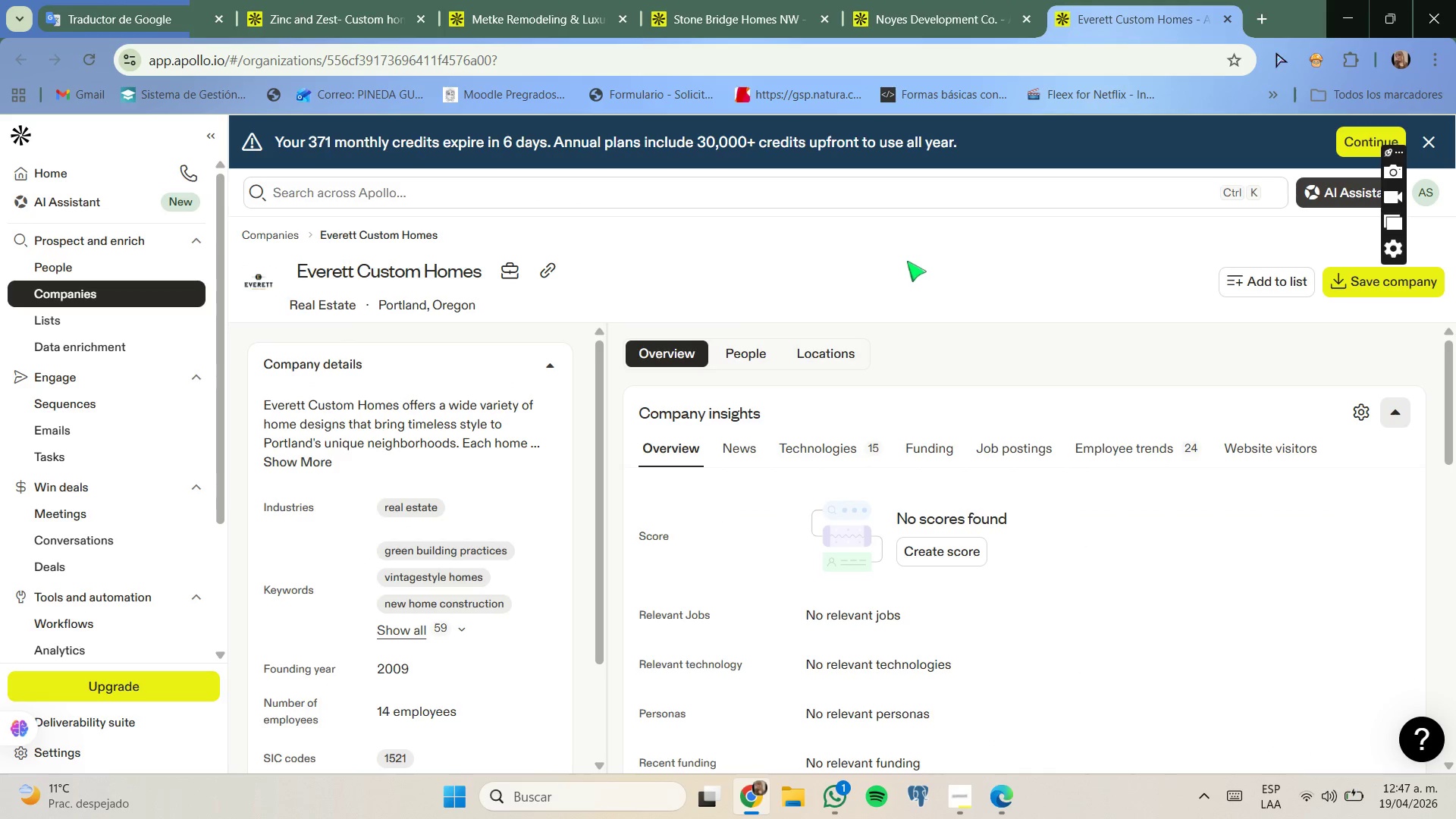 
left_click([754, 354])
 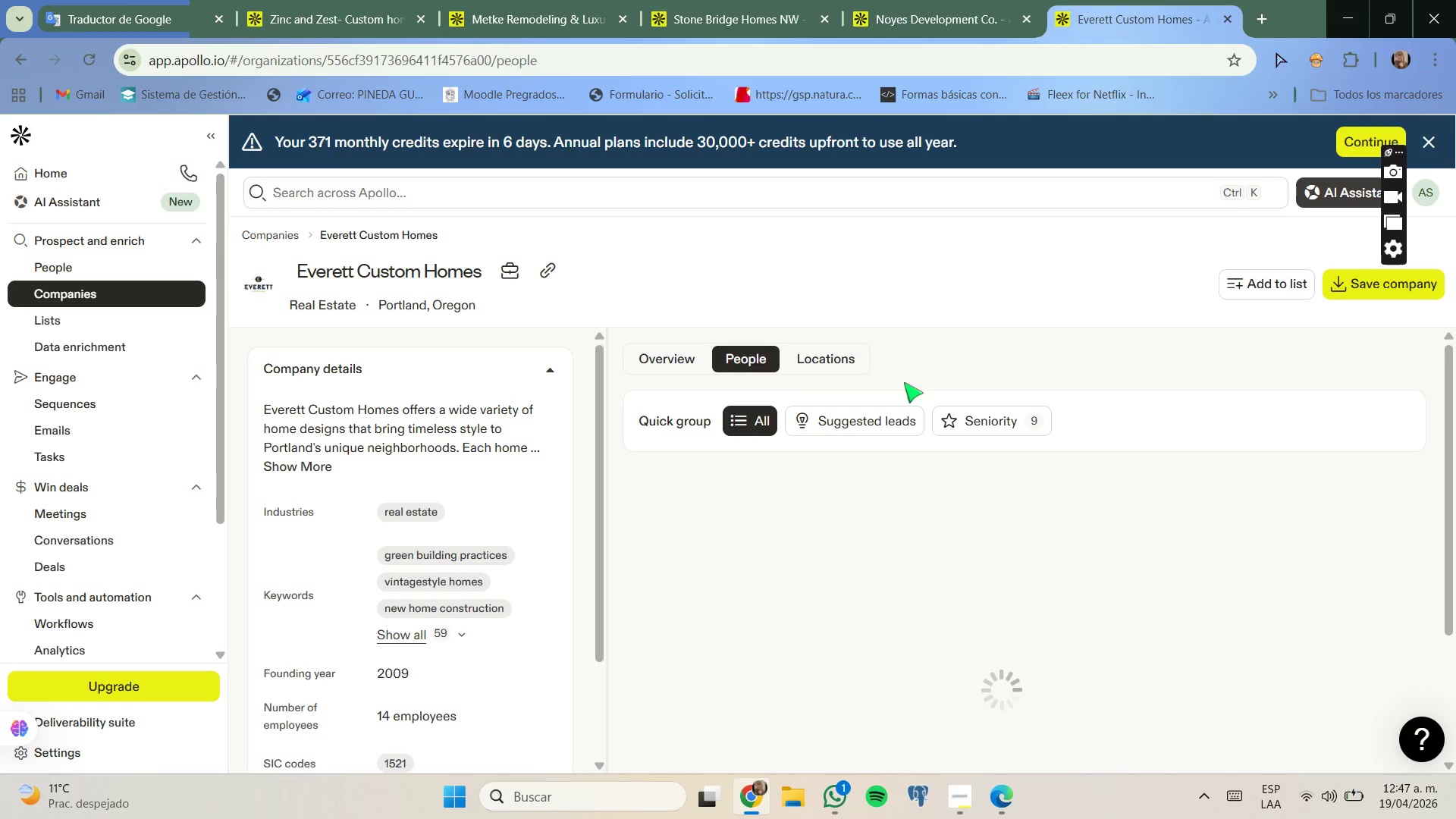 
scroll: coordinate [871, 462], scroll_direction: down, amount: 2.0
 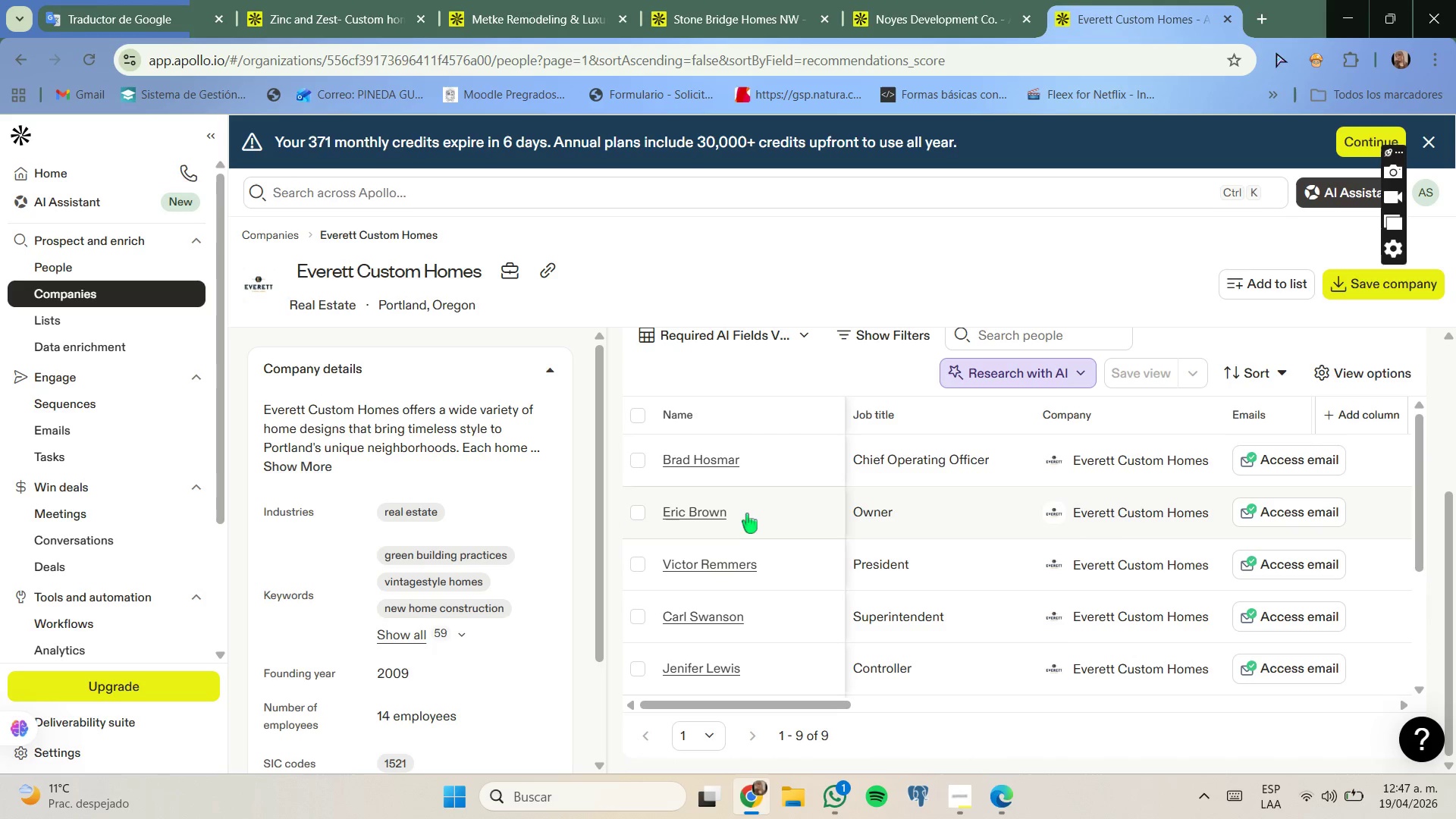 
left_click([640, 510])
 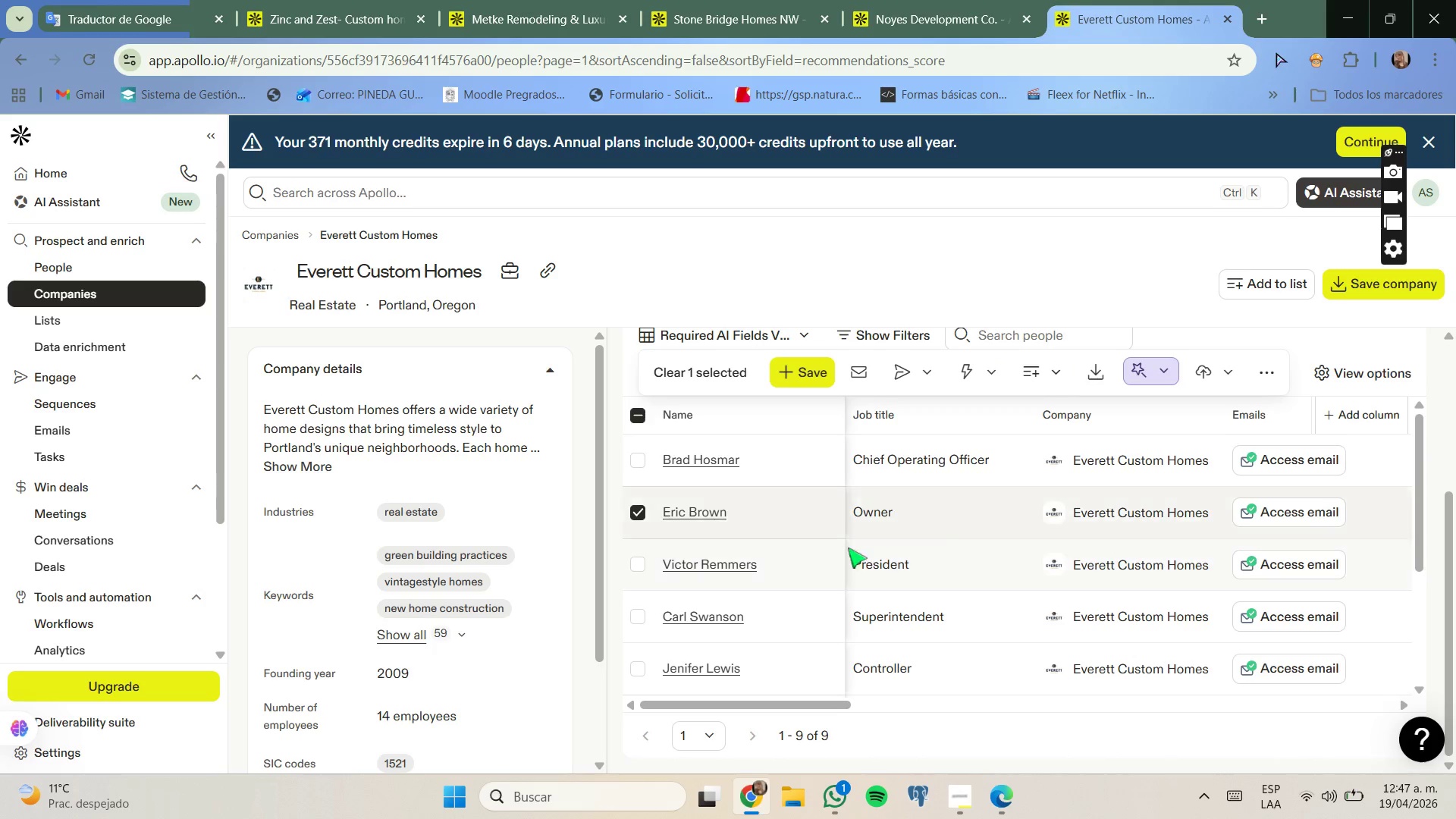 
scroll: coordinate [938, 532], scroll_direction: down, amount: 4.0
 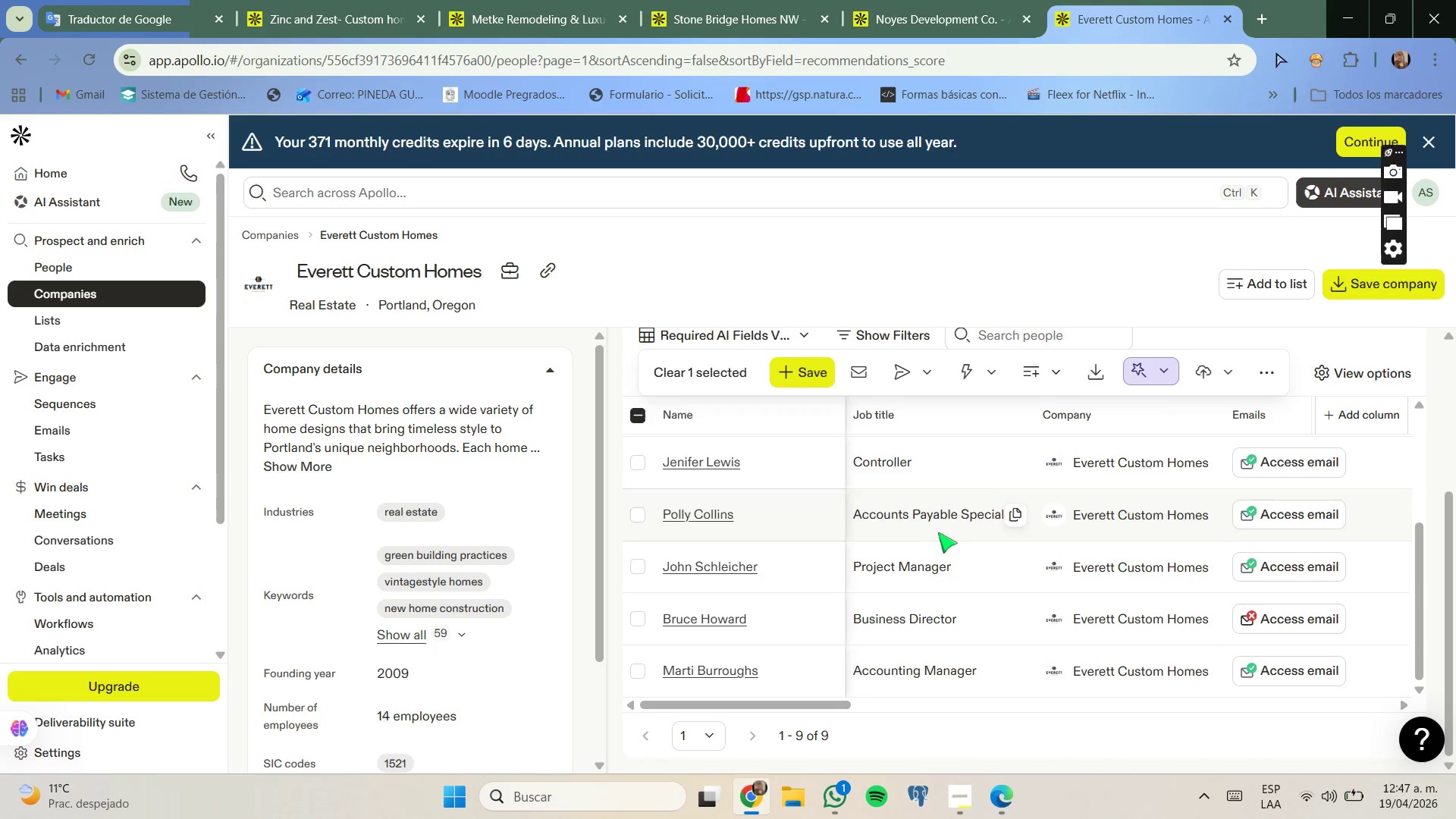 
scroll: coordinate [938, 532], scroll_direction: up, amount: 3.0
 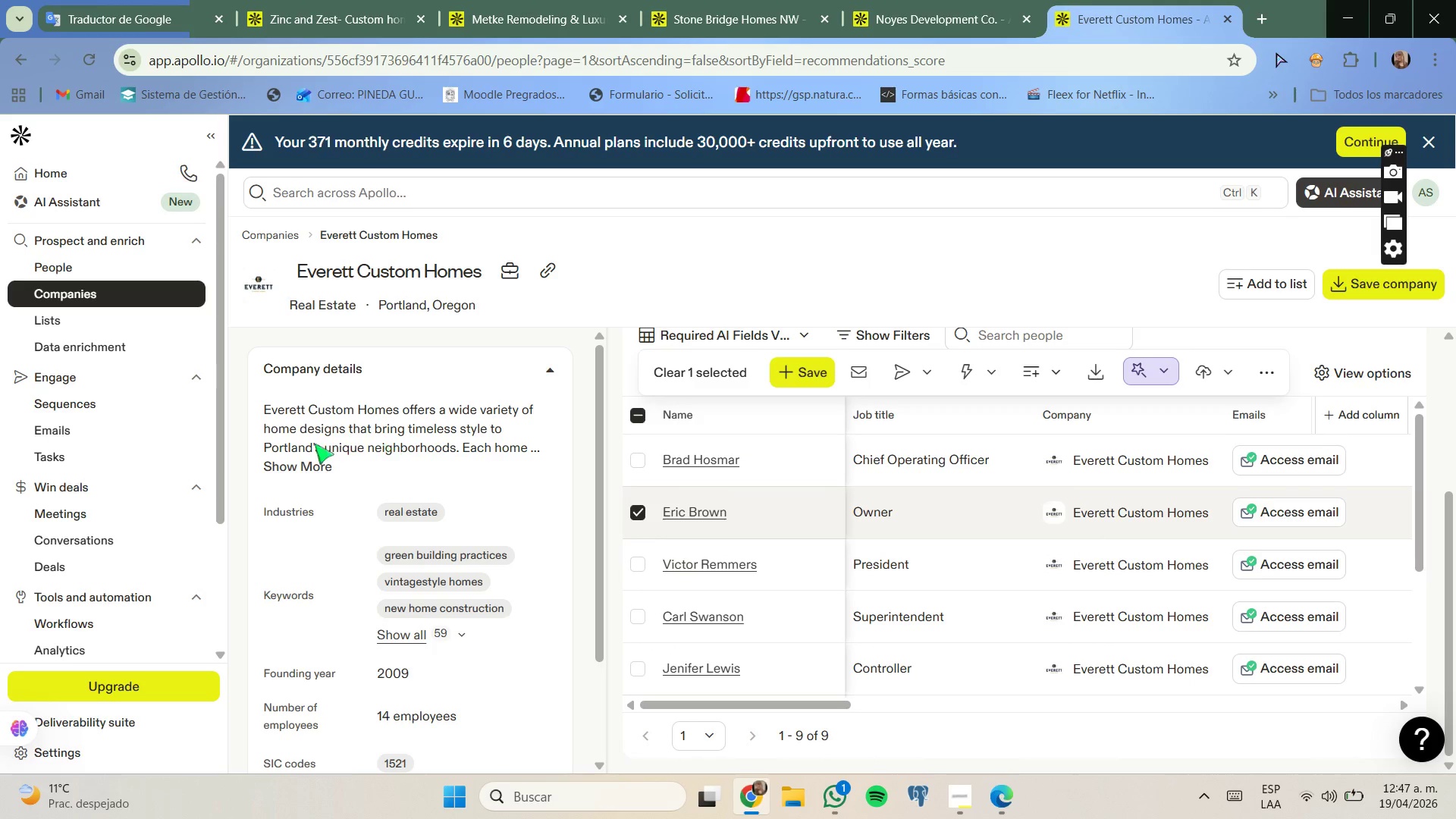 
left_click([296, 469])
 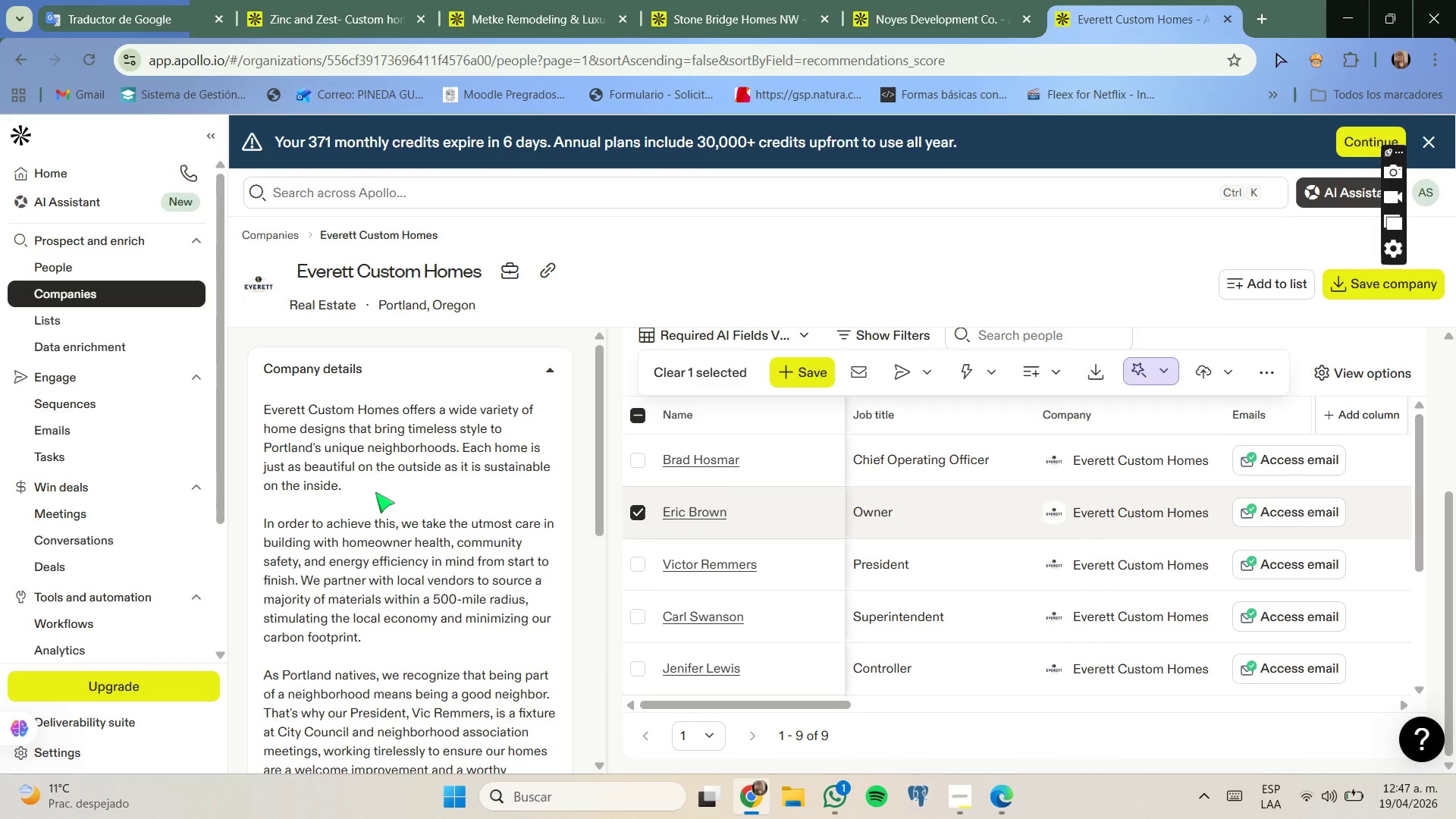 
left_click([549, 265])
 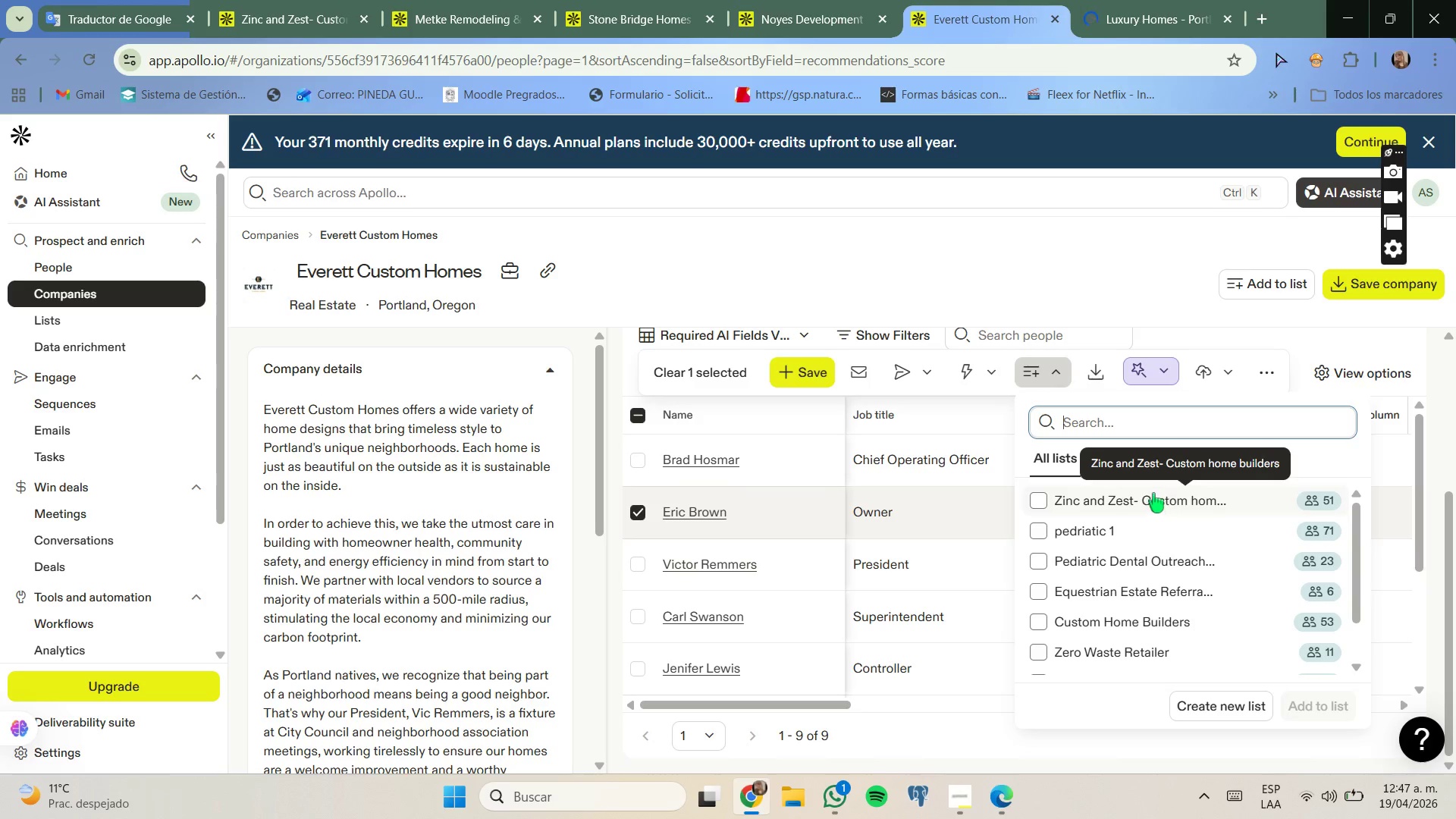 
left_click([1167, 497])
 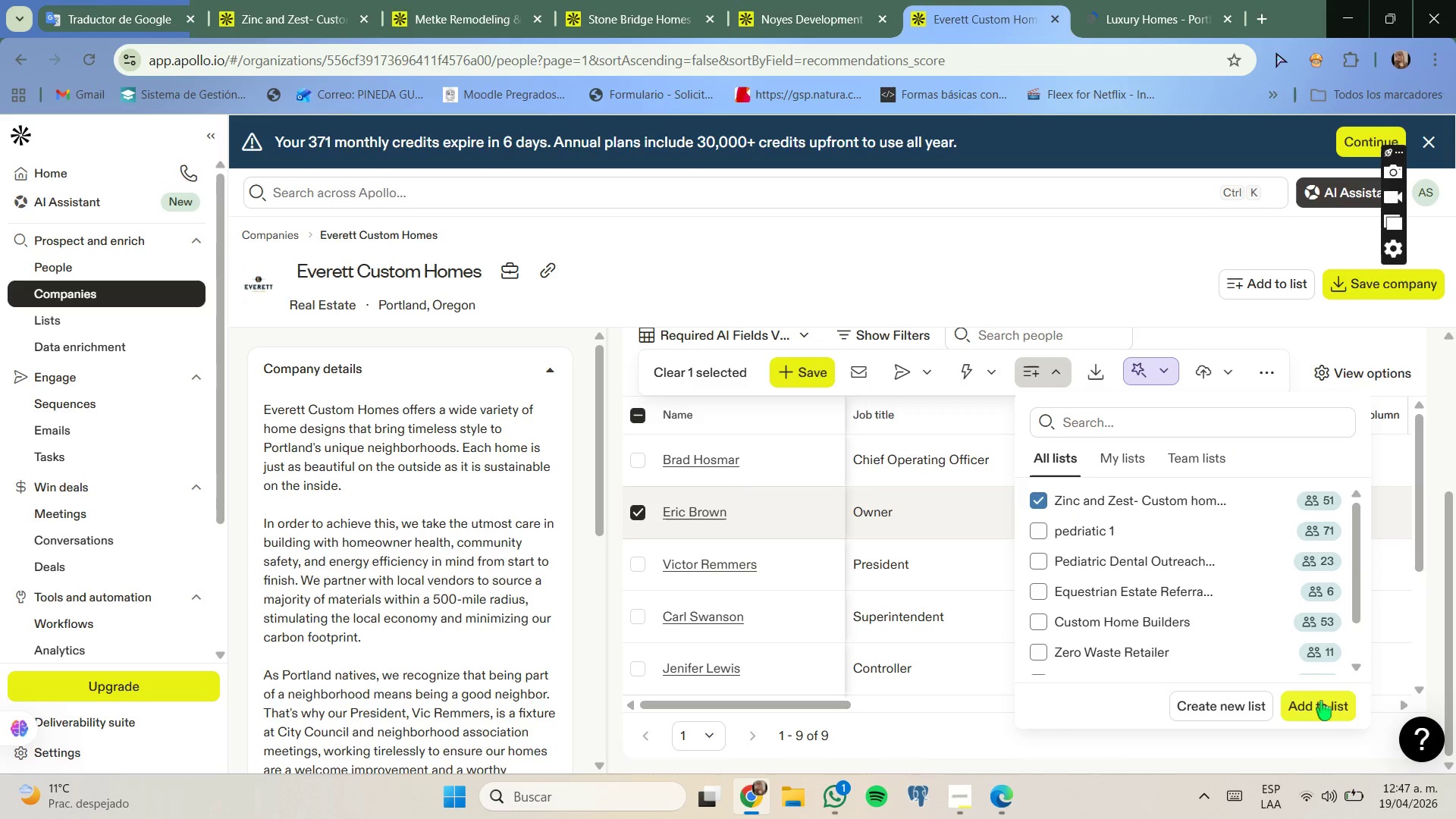 
left_click([1321, 707])
 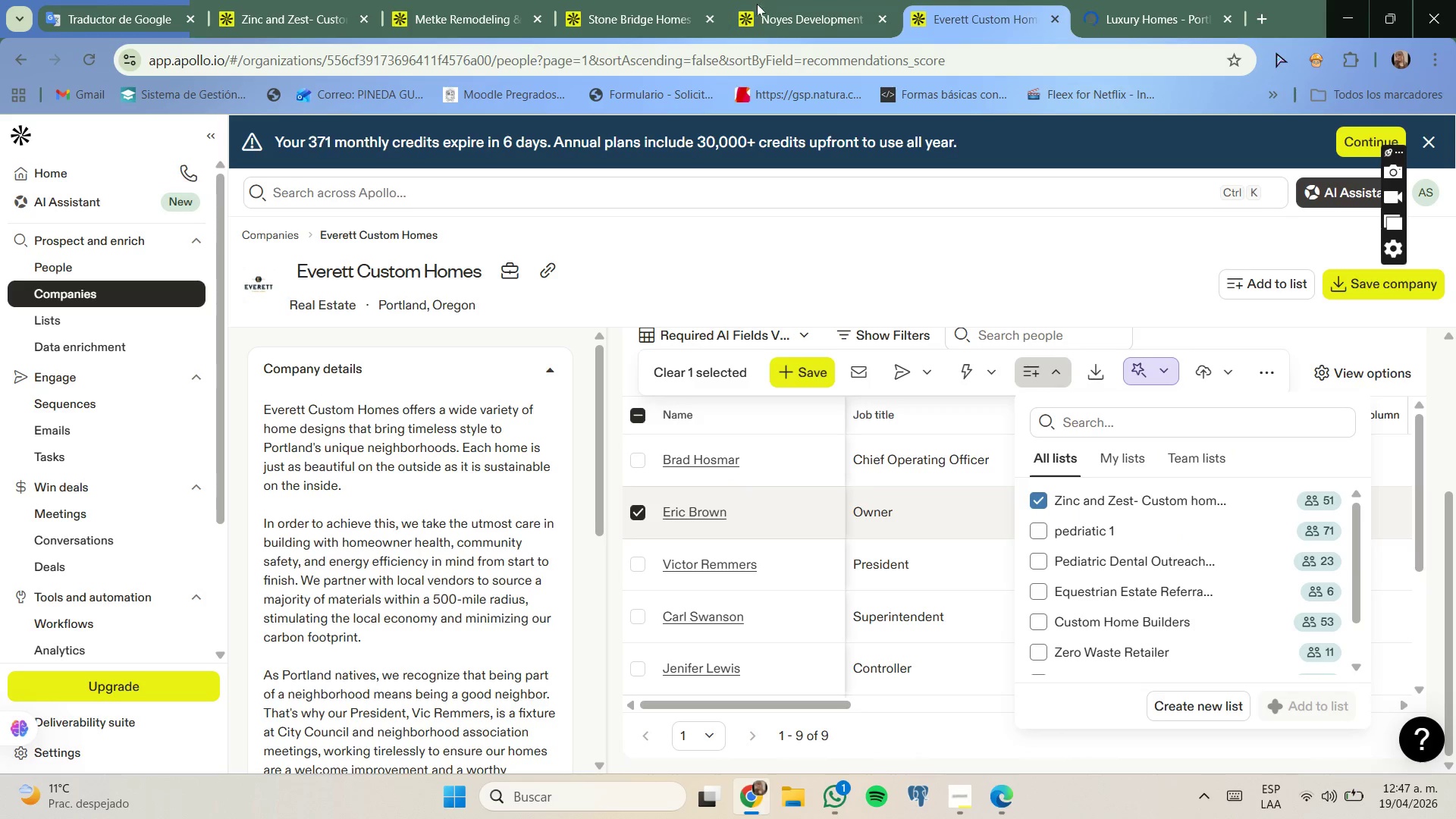 
left_click([762, 0])
 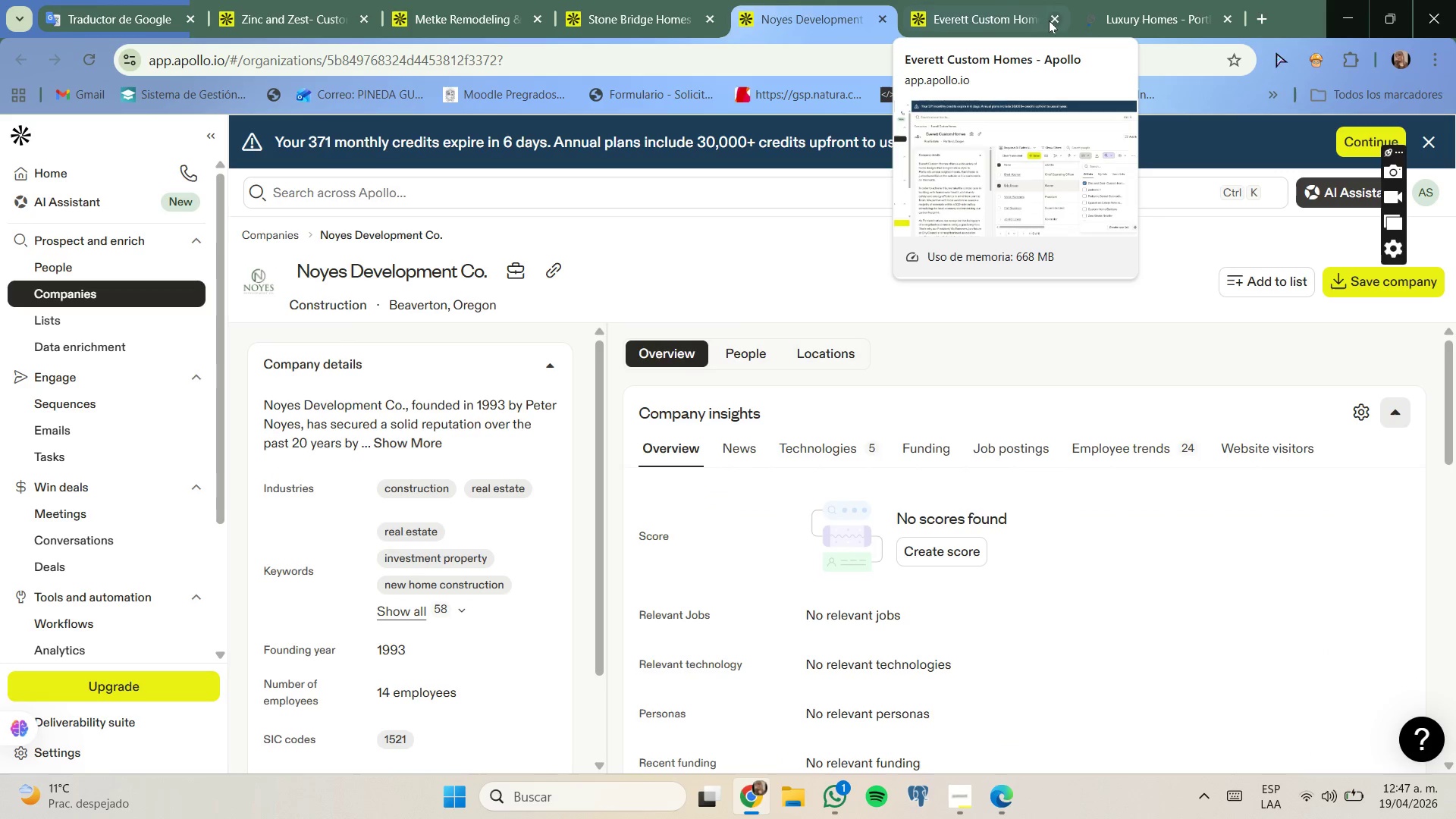 
left_click([1111, 7])
 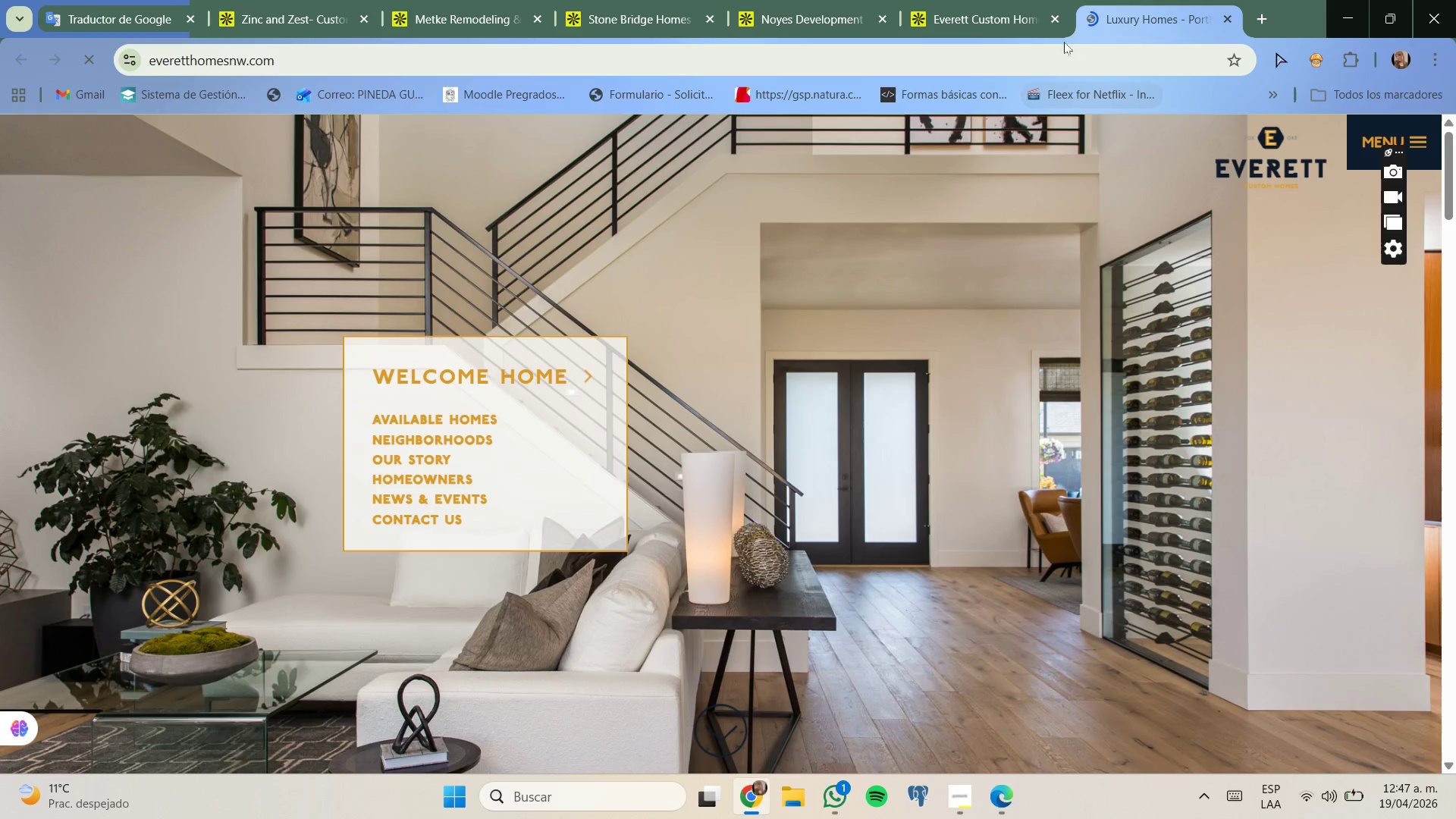 
left_click([826, 9])
 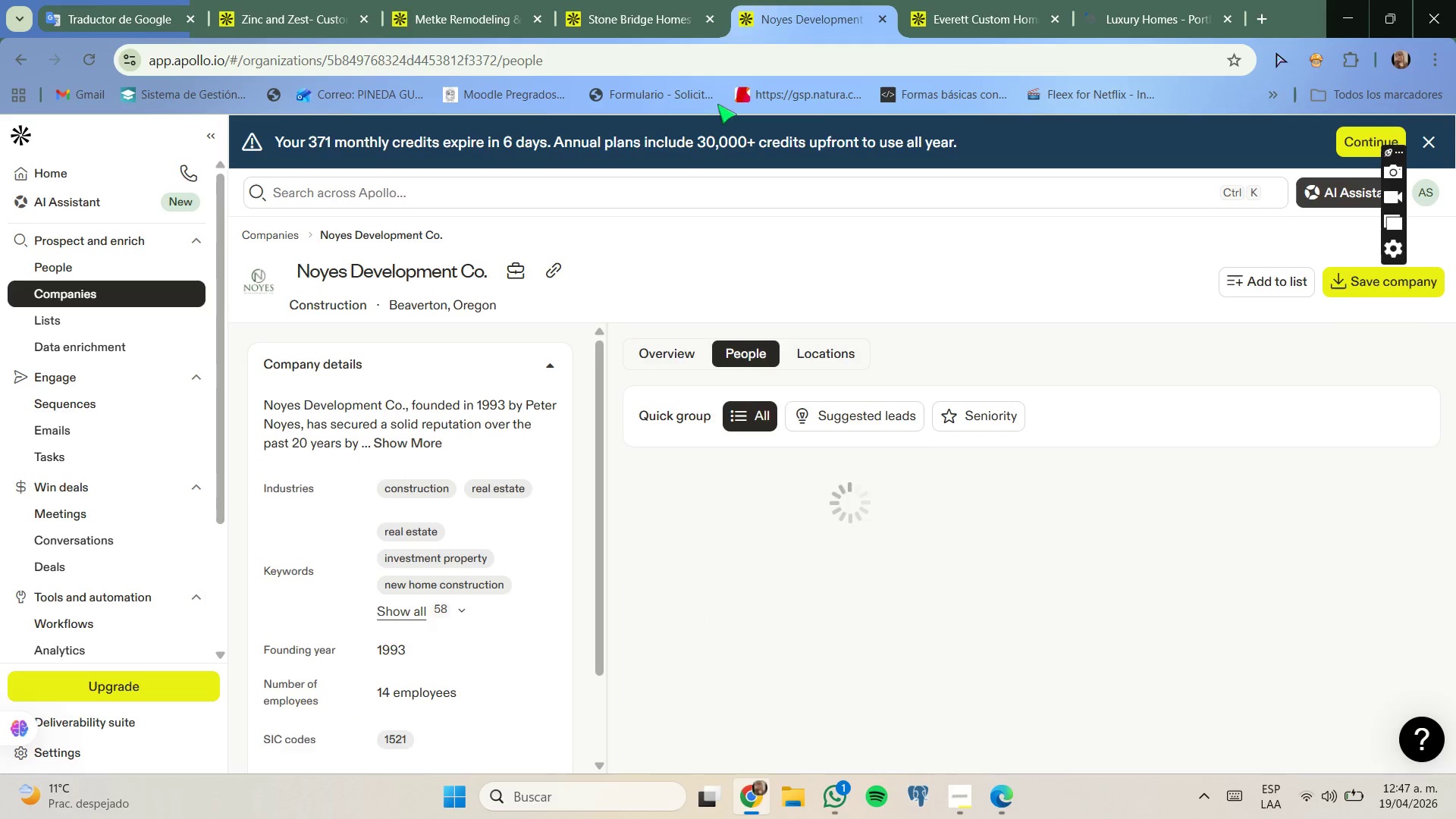 
left_click([642, 0])
 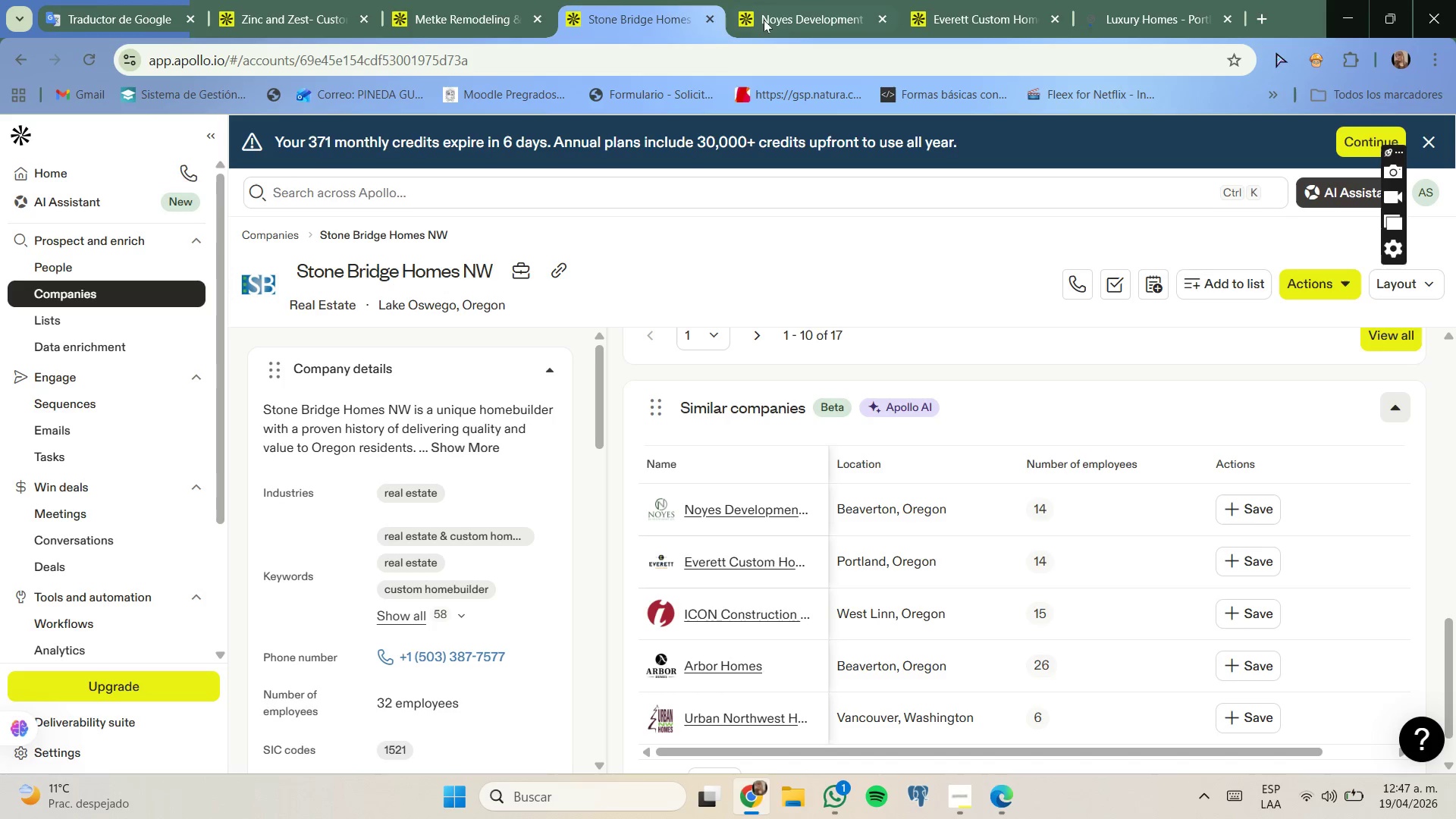 
left_click([806, 1])
 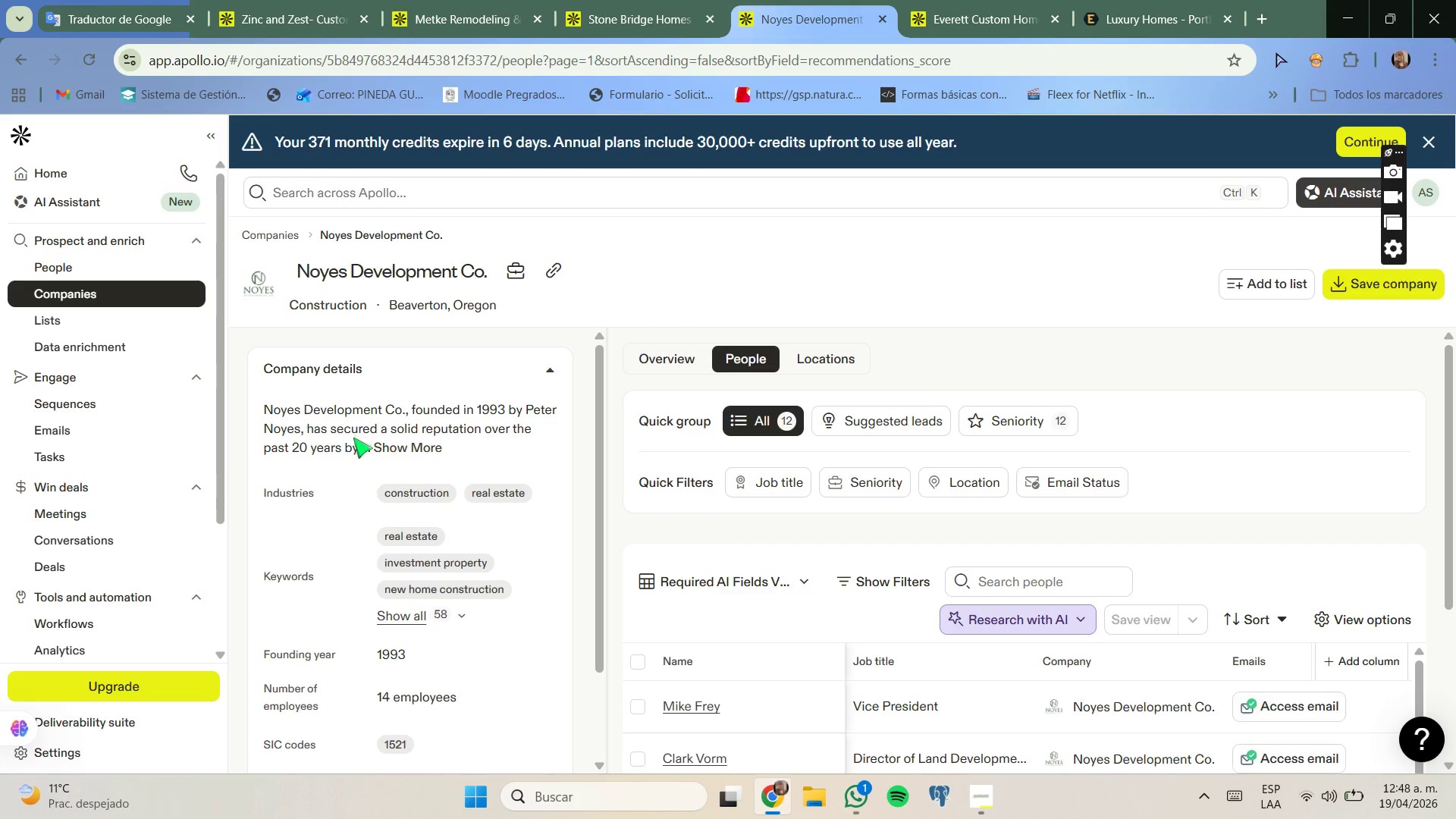 
wait(5.2)
 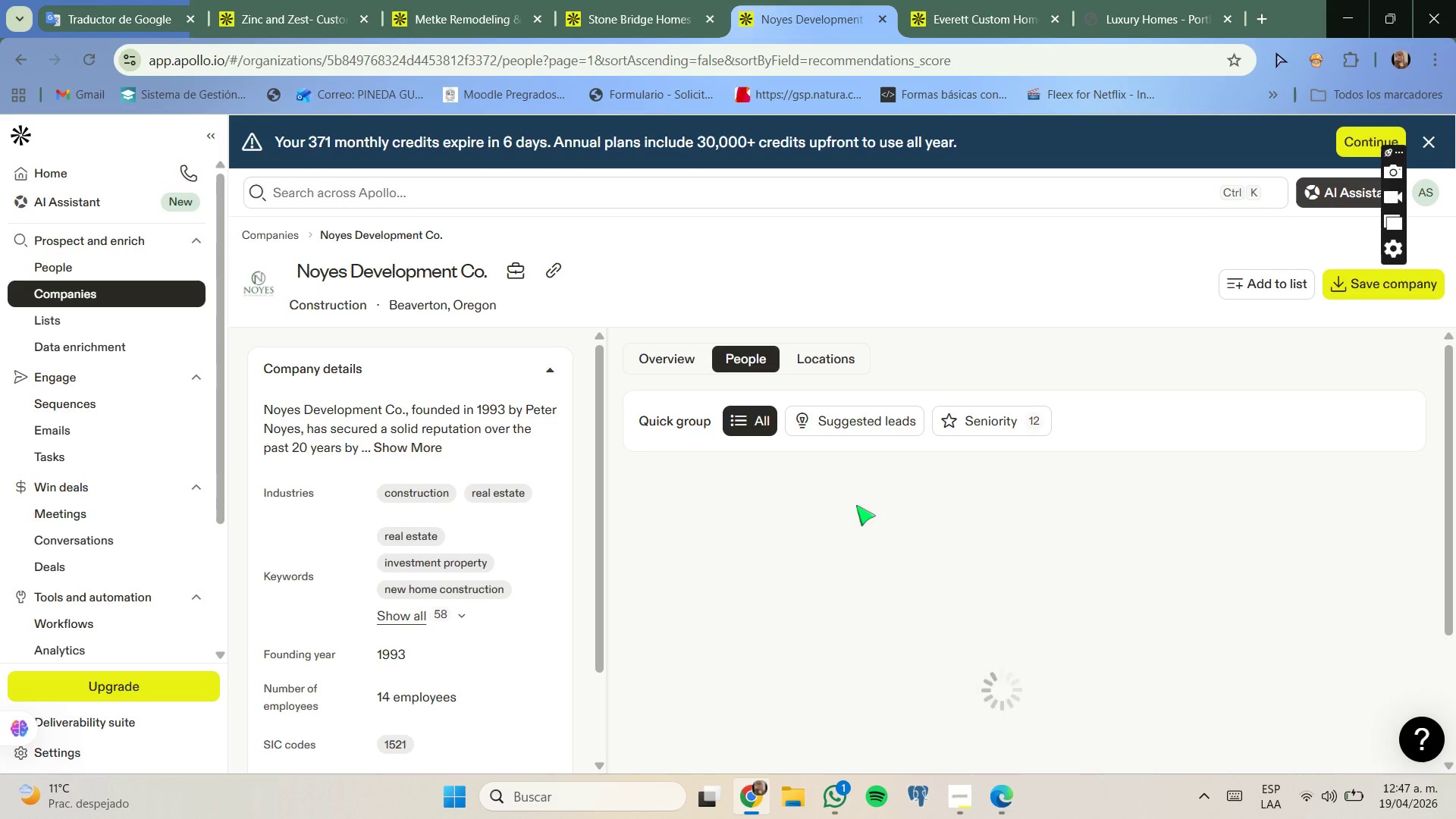 
scroll: coordinate [494, 491], scroll_direction: none, amount: 0.0
 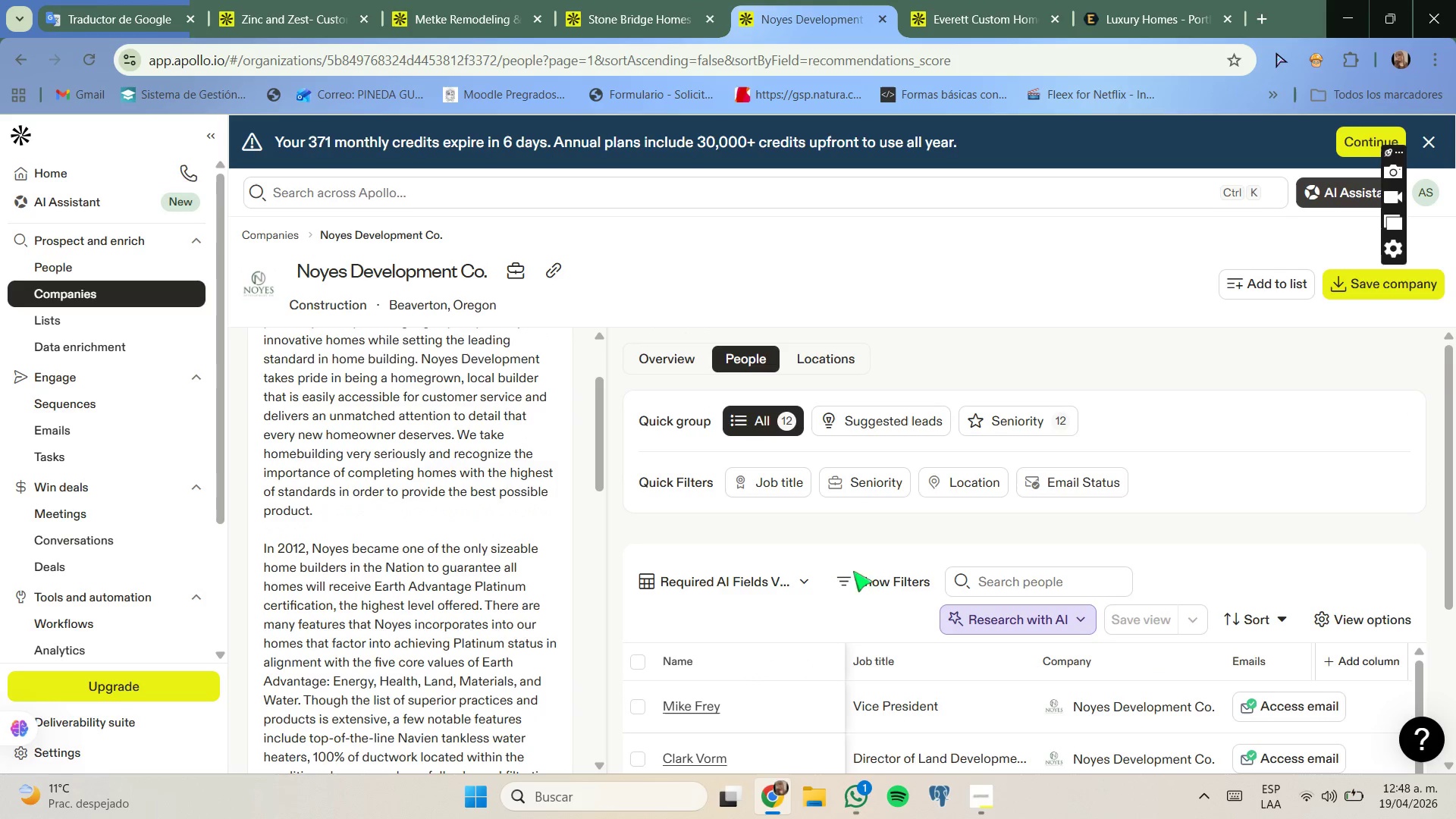 
scroll: coordinate [849, 645], scroll_direction: down, amount: 5.0
 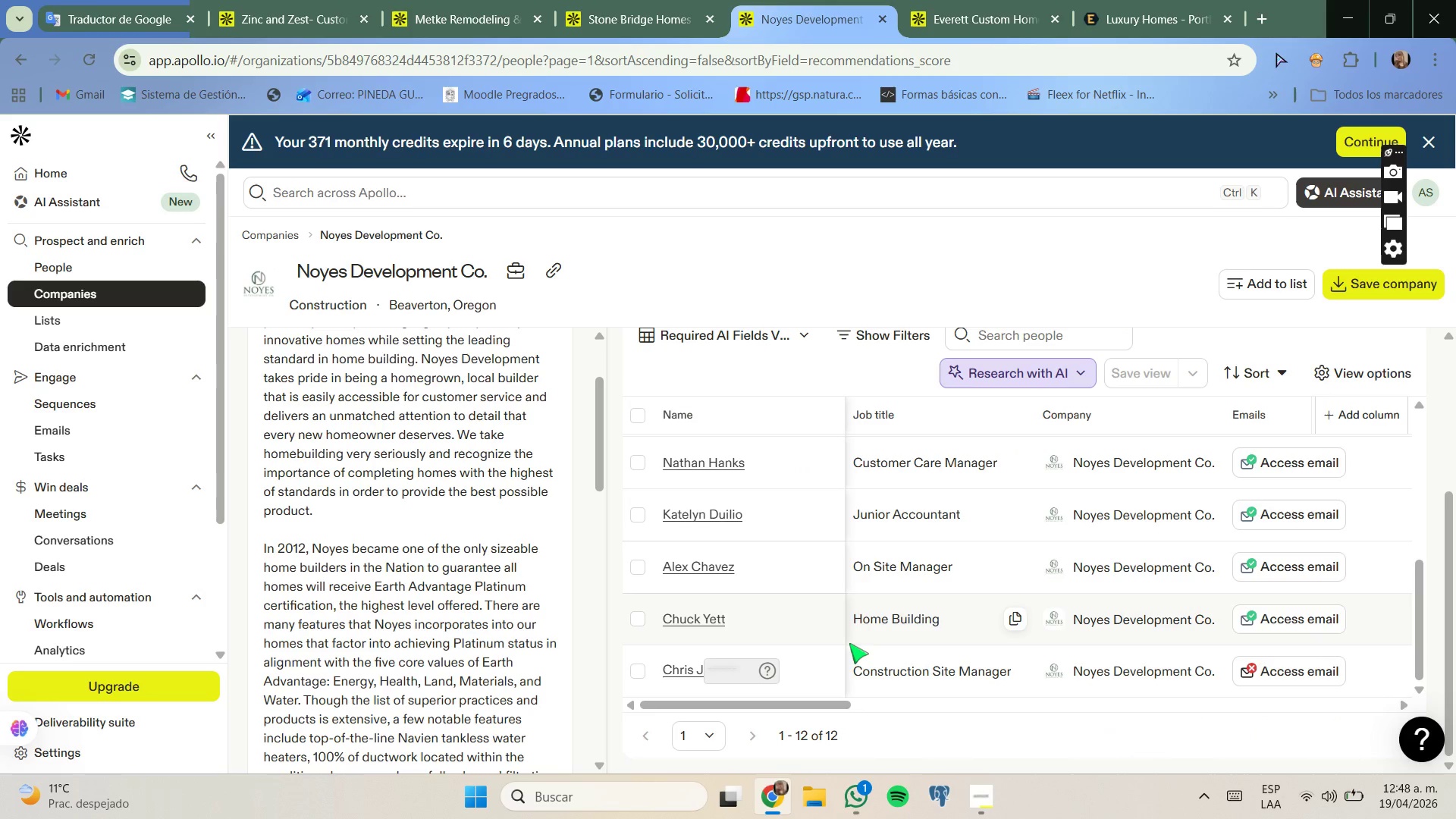 
scroll: coordinate [849, 642], scroll_direction: down, amount: 1.0
 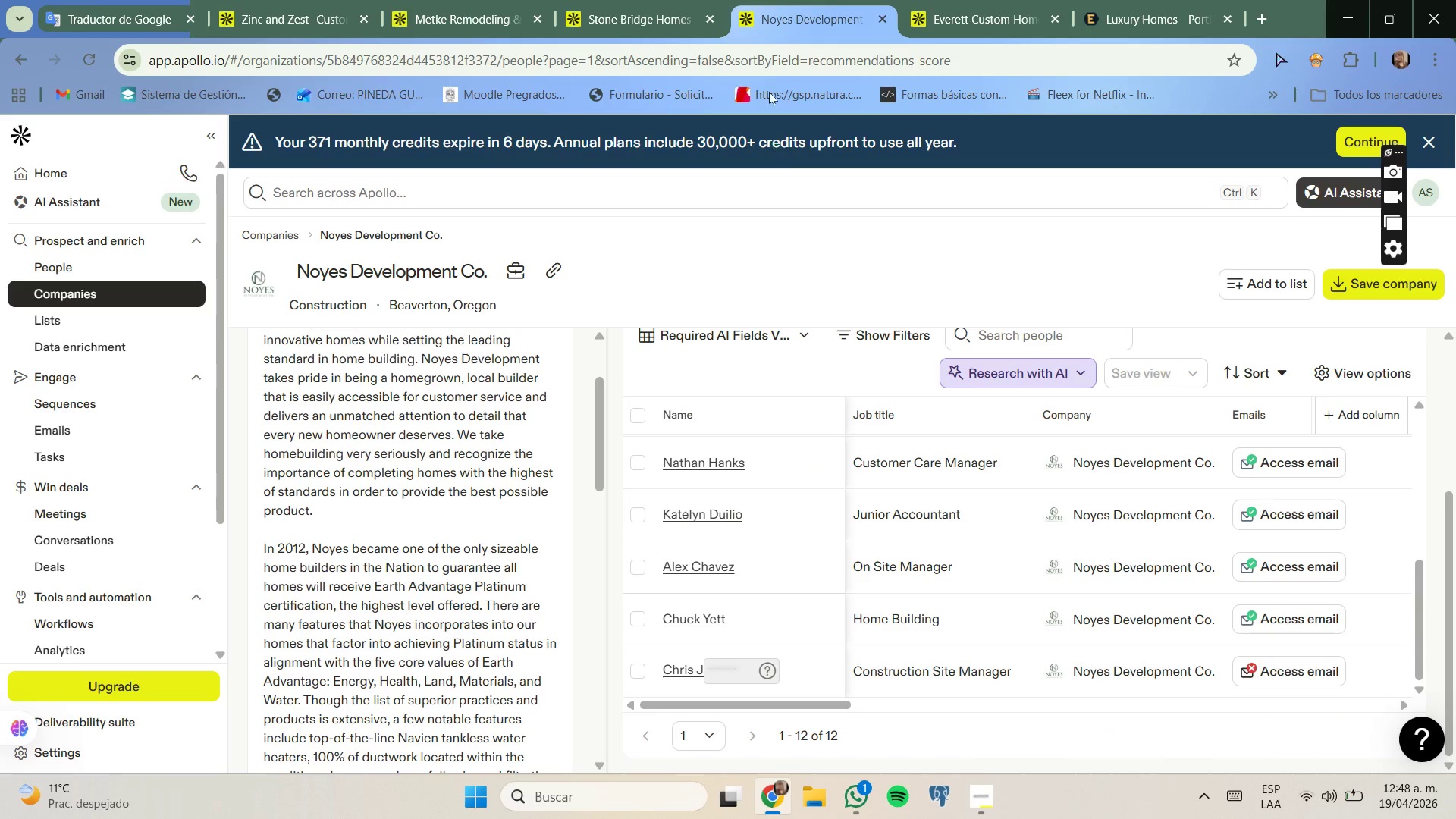 
left_click_drag(start_coordinate=[839, 0], to_coordinate=[844, 2])
 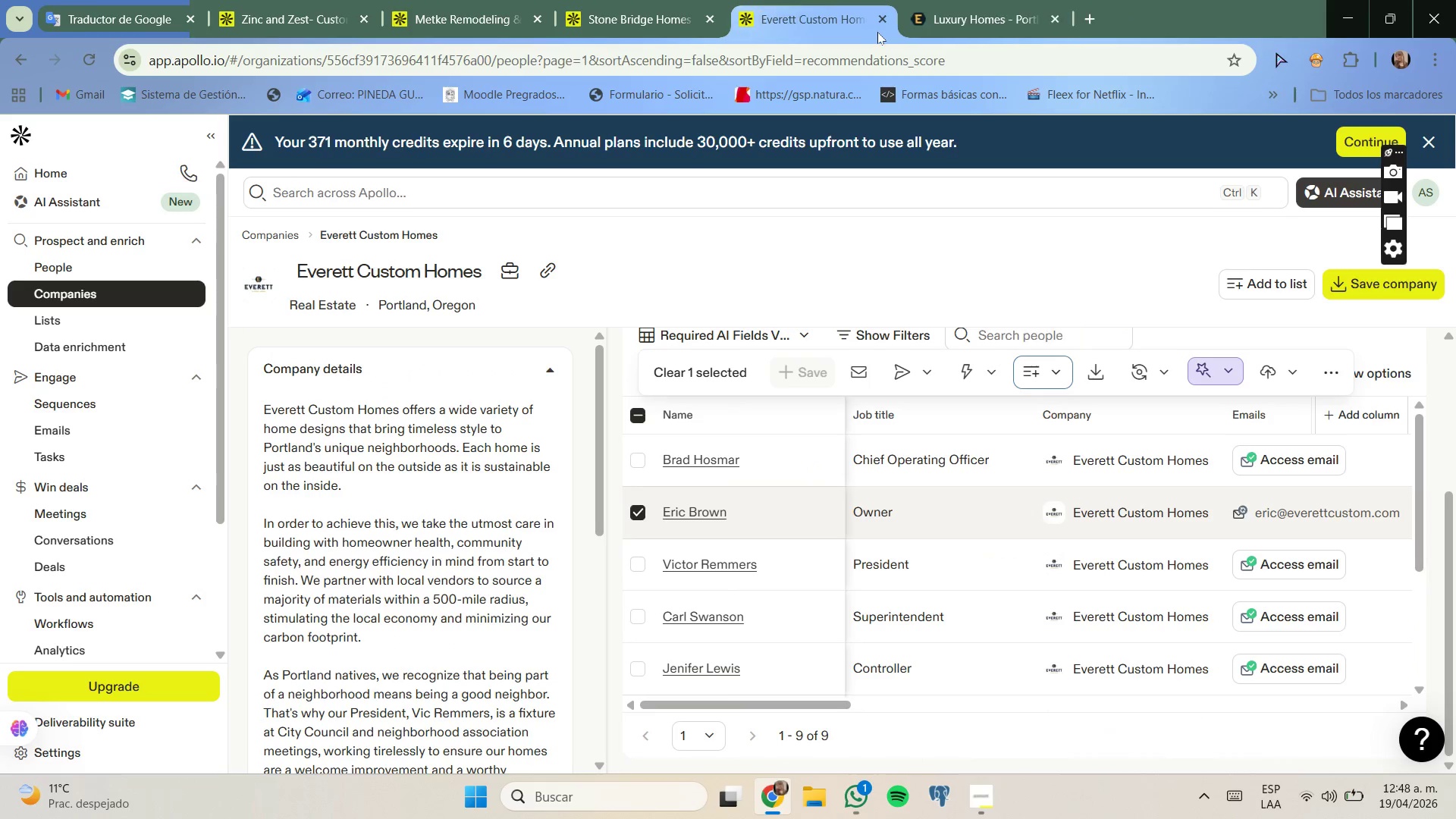 
left_click([957, 18])
 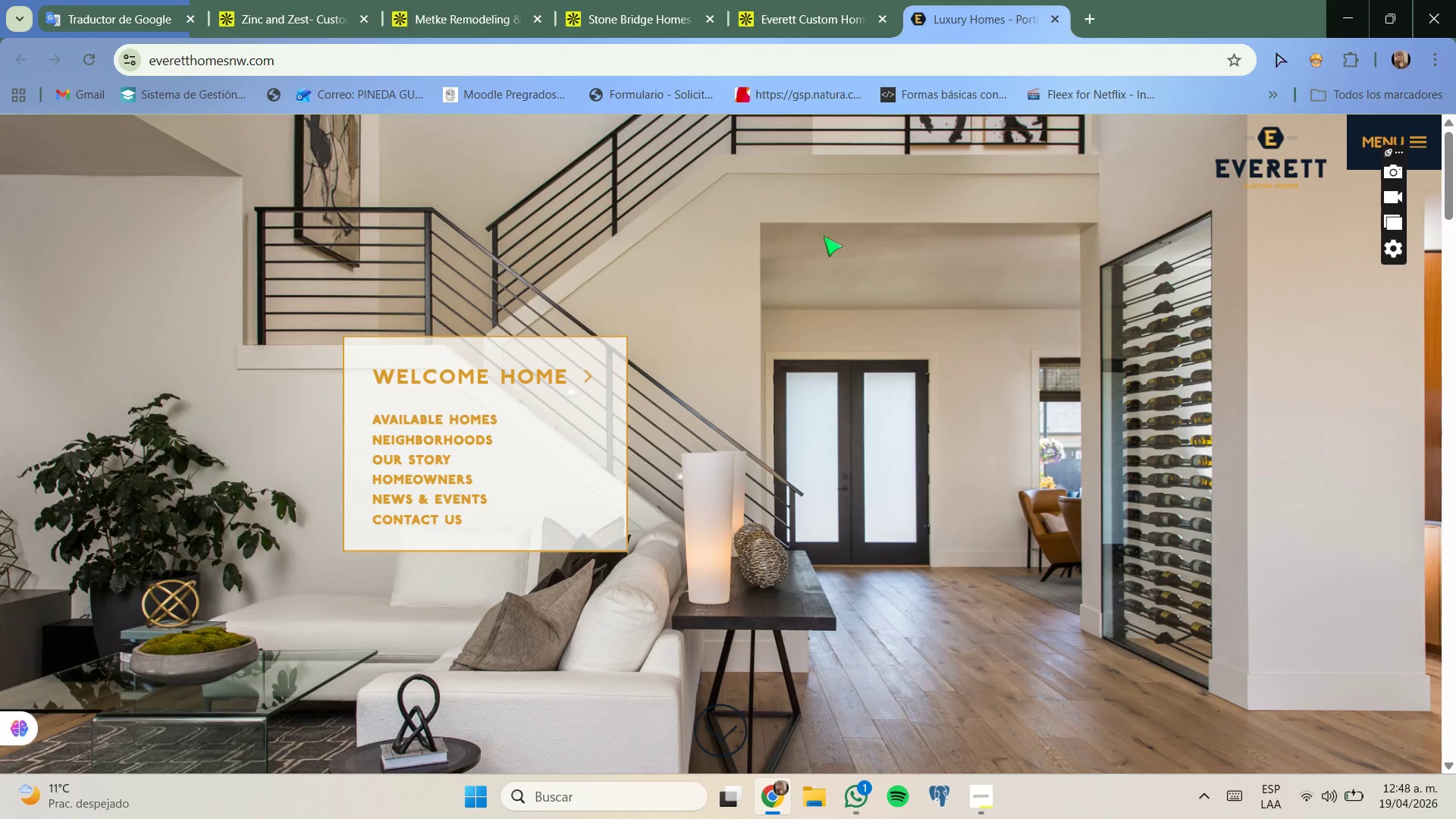 
scroll: coordinate [810, 261], scroll_direction: down, amount: 2.0
 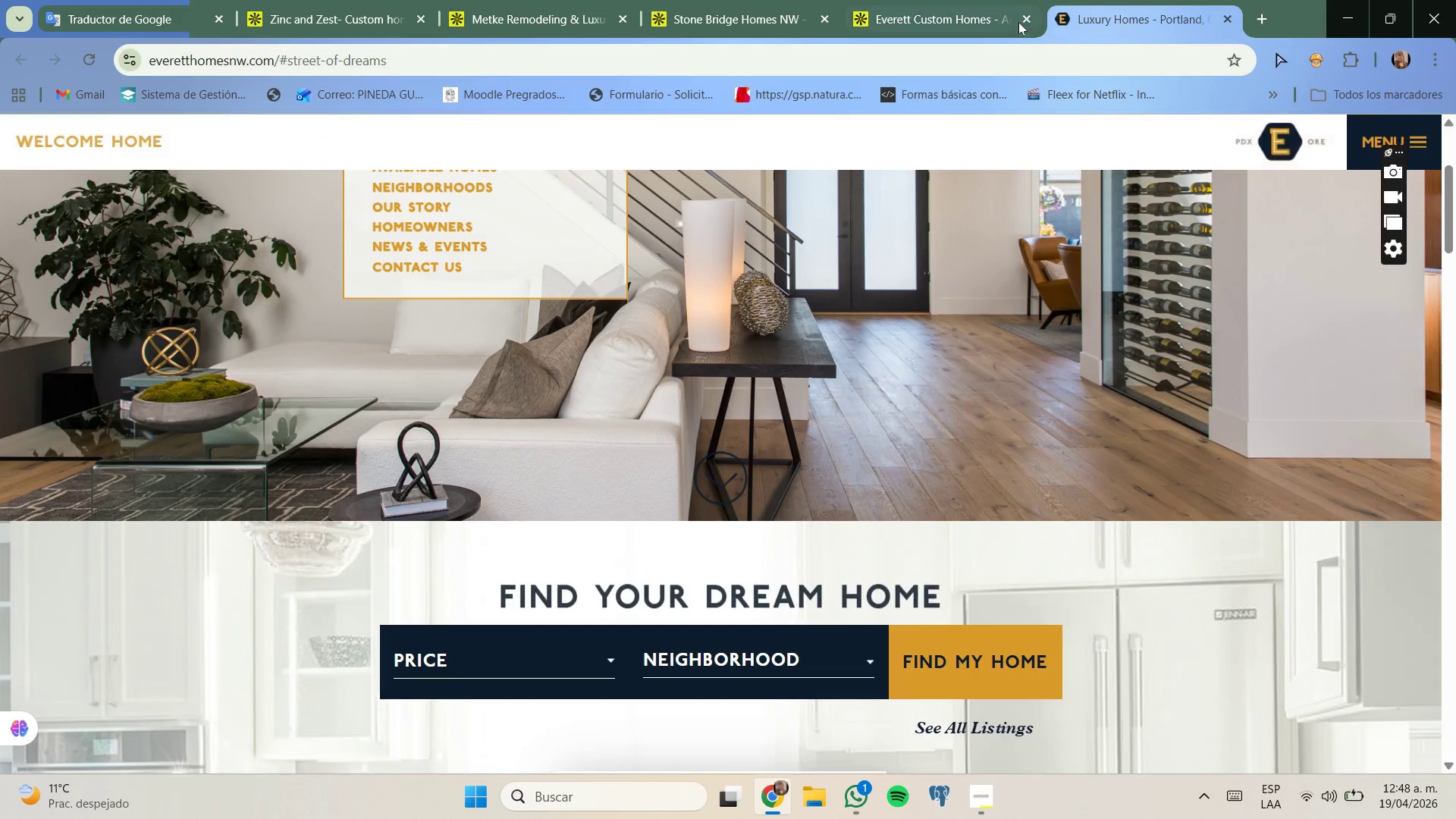 
left_click([1027, 19])
 